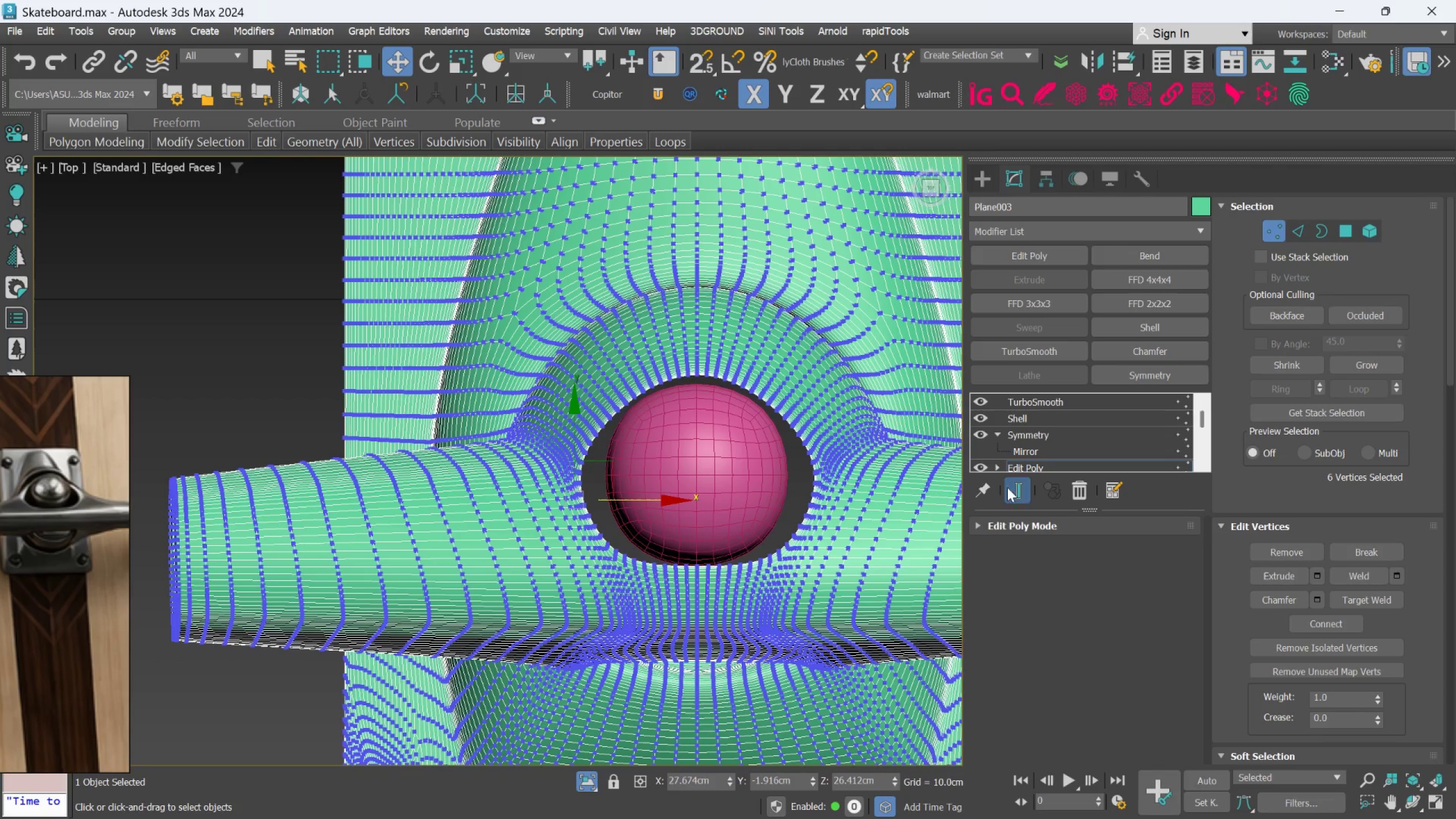 
scroll: coordinate [694, 426], scroll_direction: up, amount: 2.0
 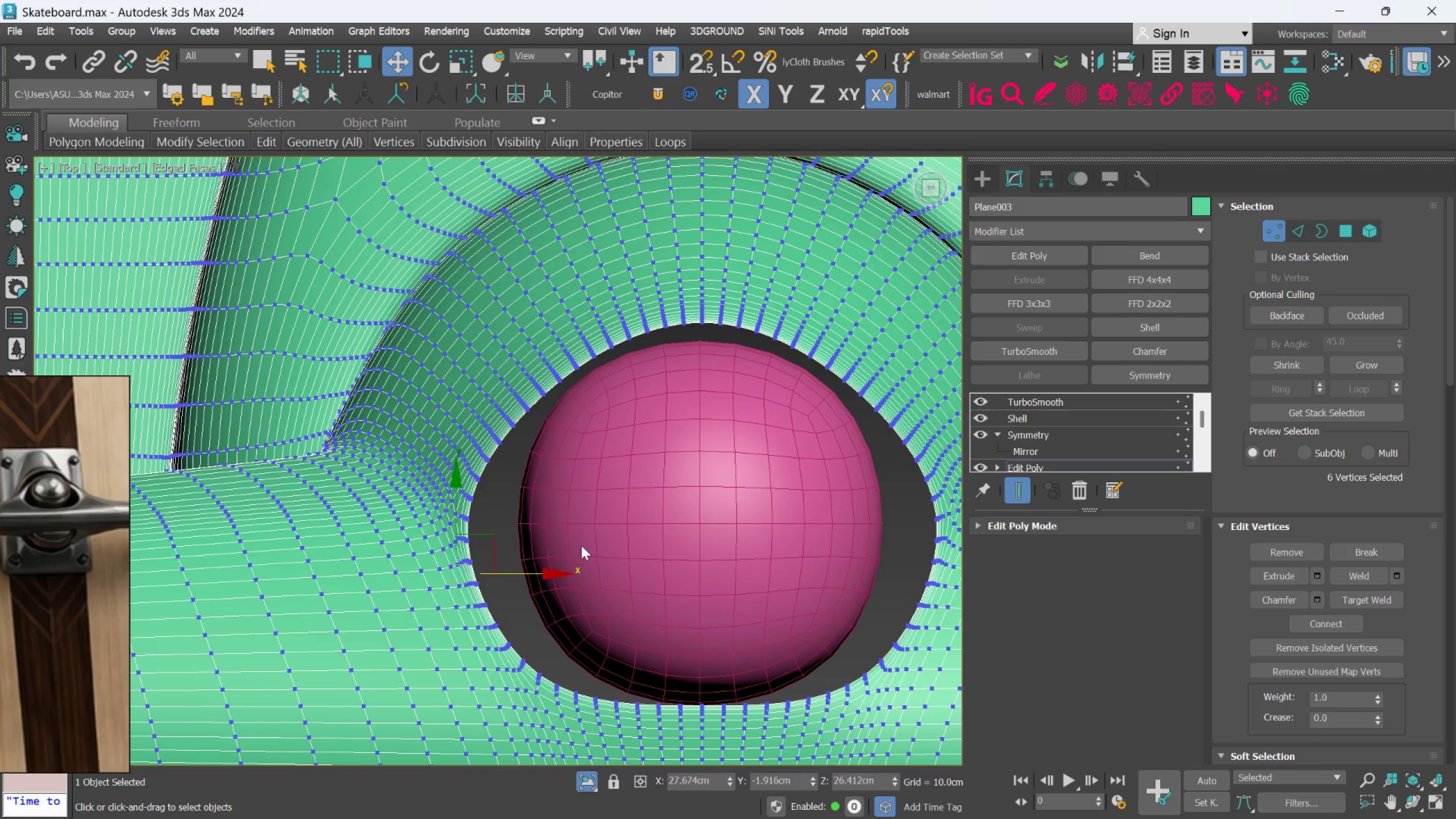 
left_click_drag(start_coordinate=[556, 577], to_coordinate=[560, 580])
 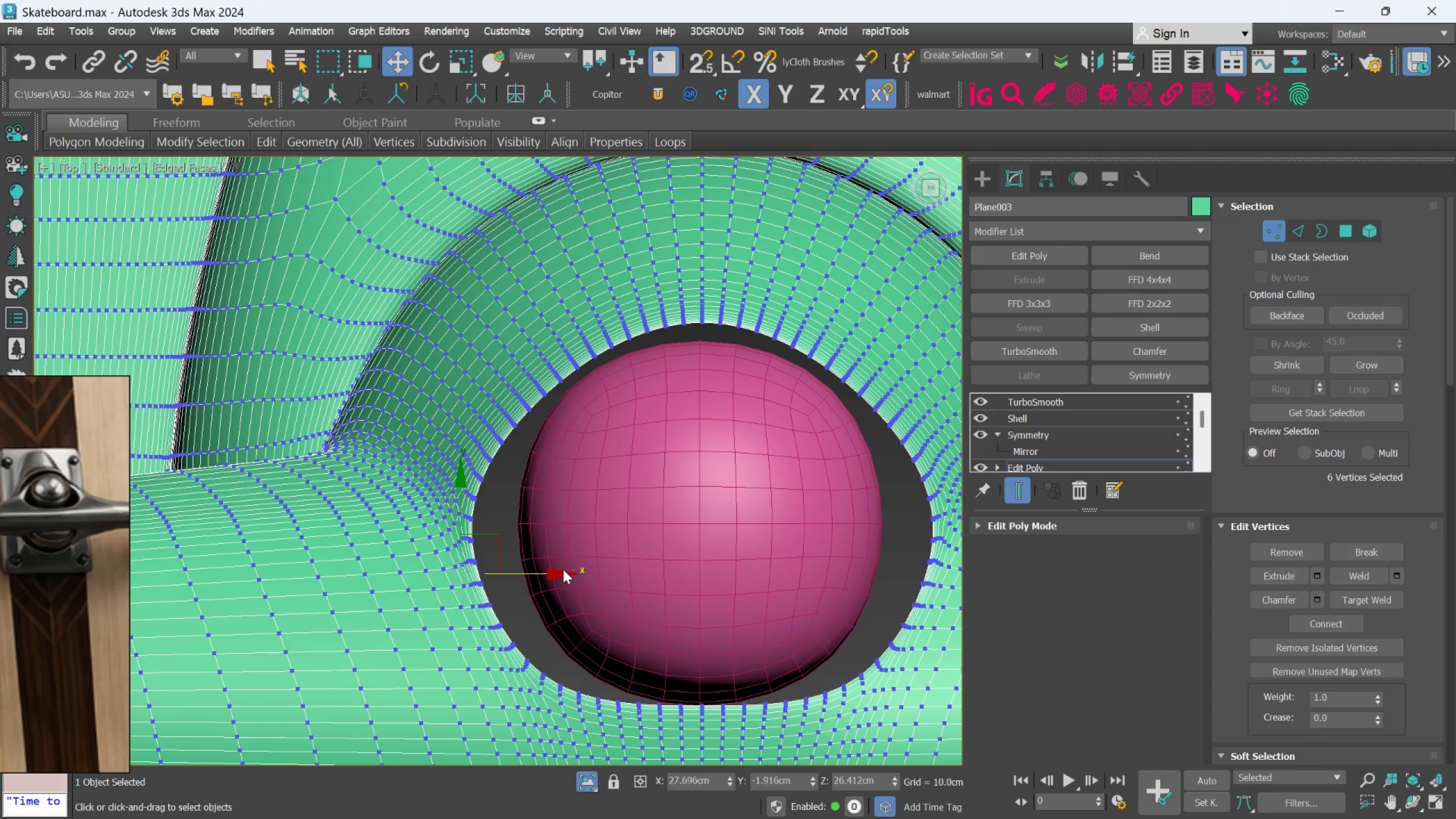 
scroll: coordinate [627, 512], scroll_direction: down, amount: 2.0
 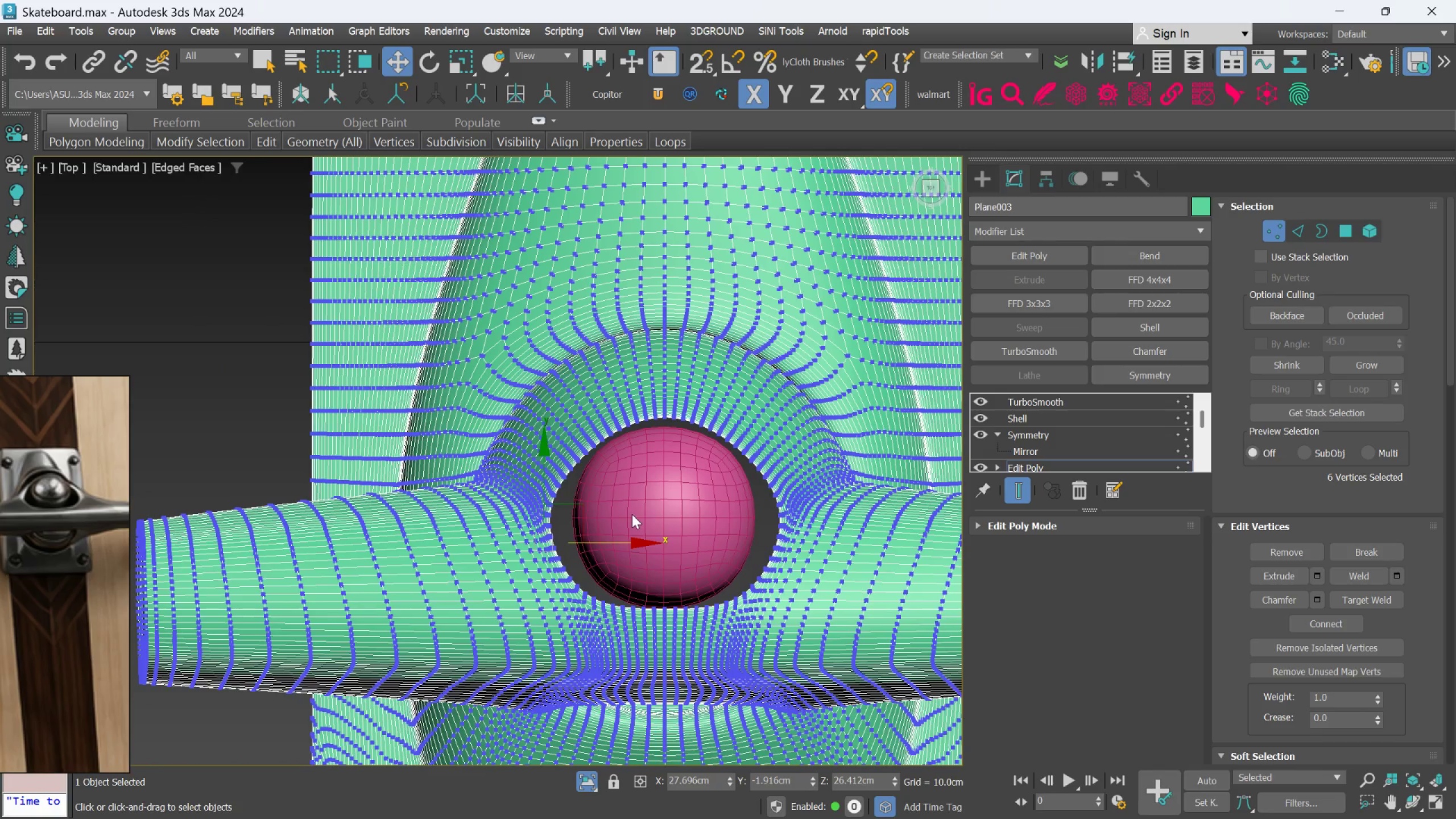 
hold_key(key=AltLeft, duration=0.48)
 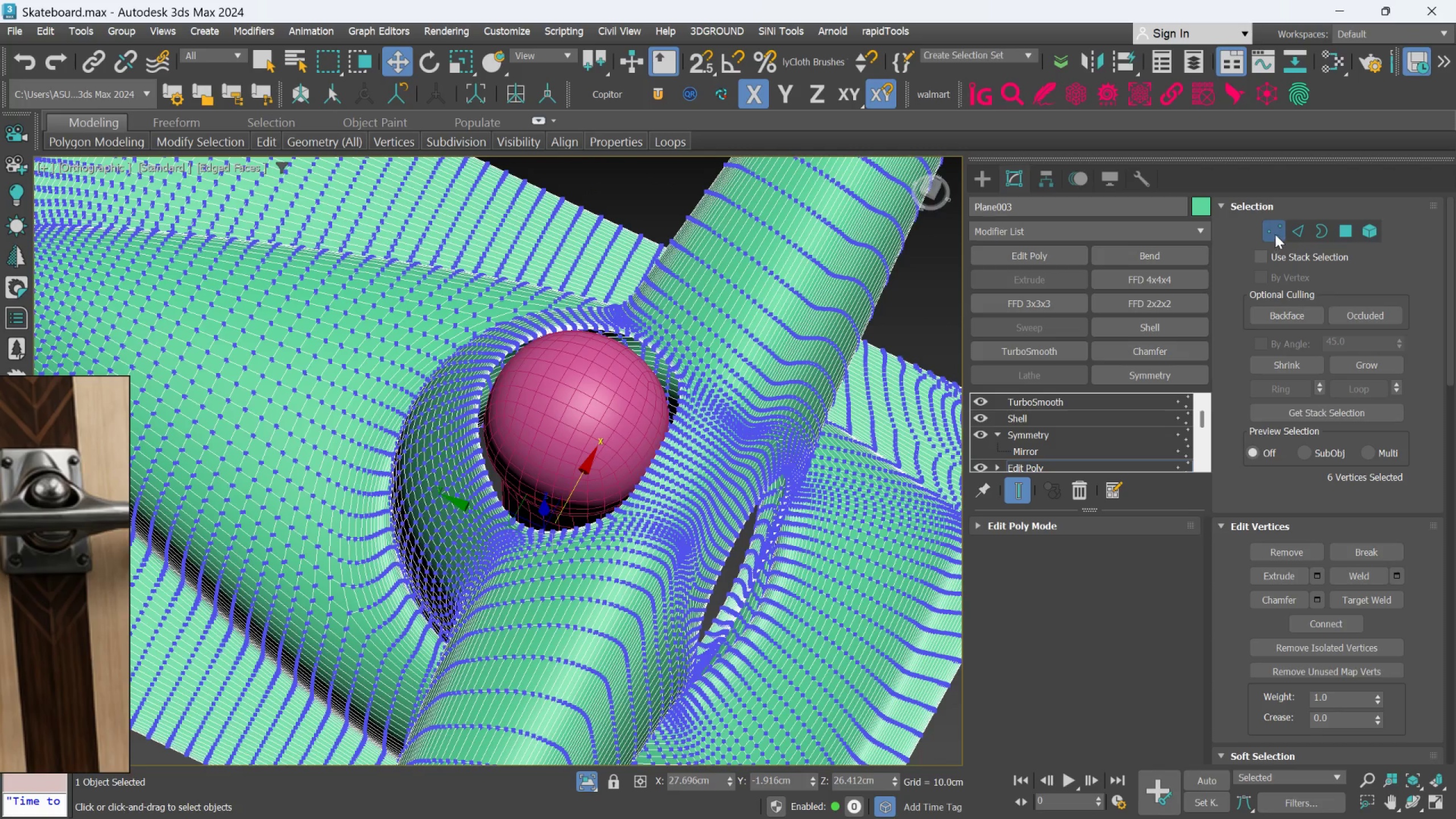 
left_click([1275, 229])
 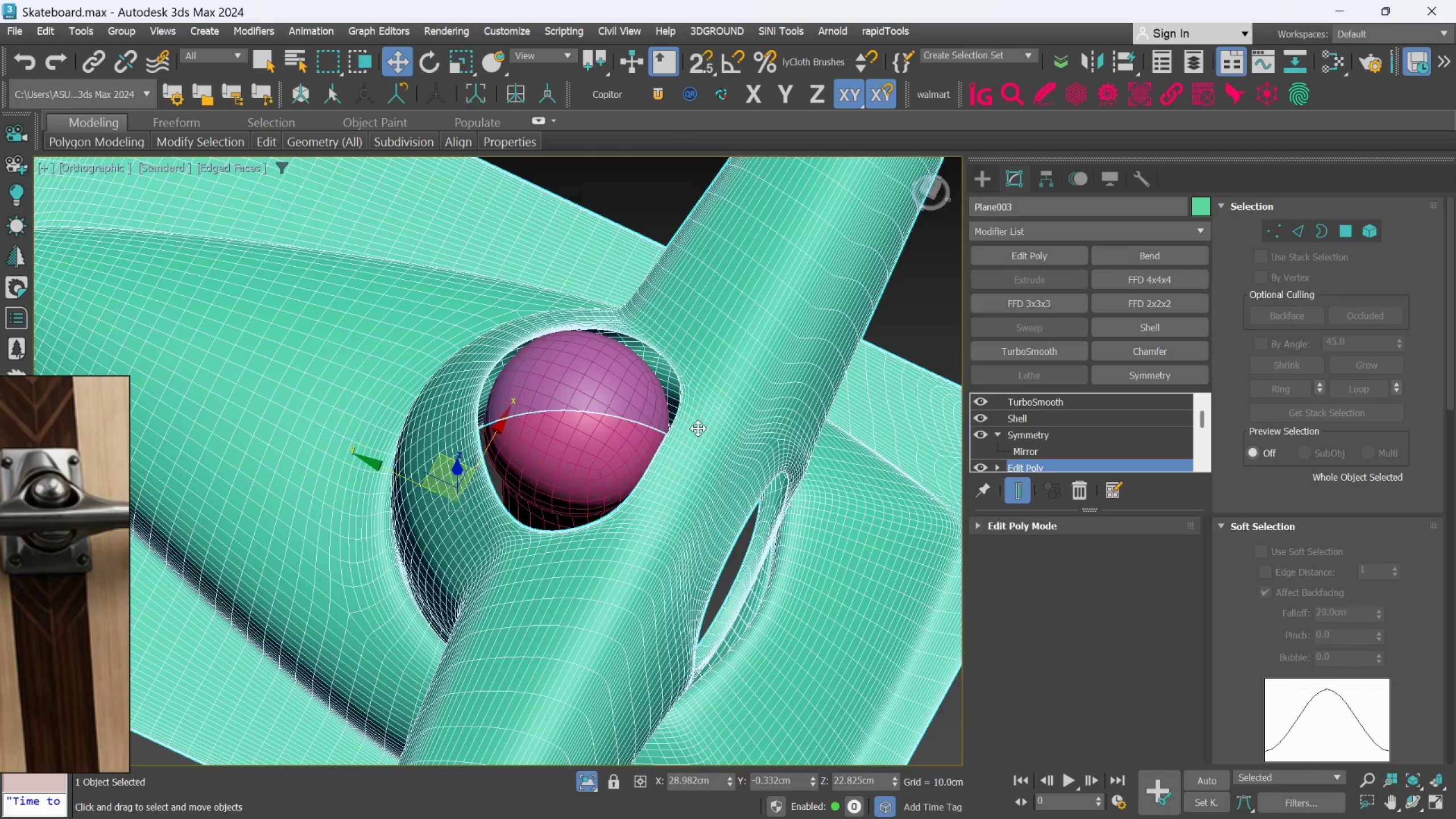 
hold_key(key=AltLeft, duration=0.59)
 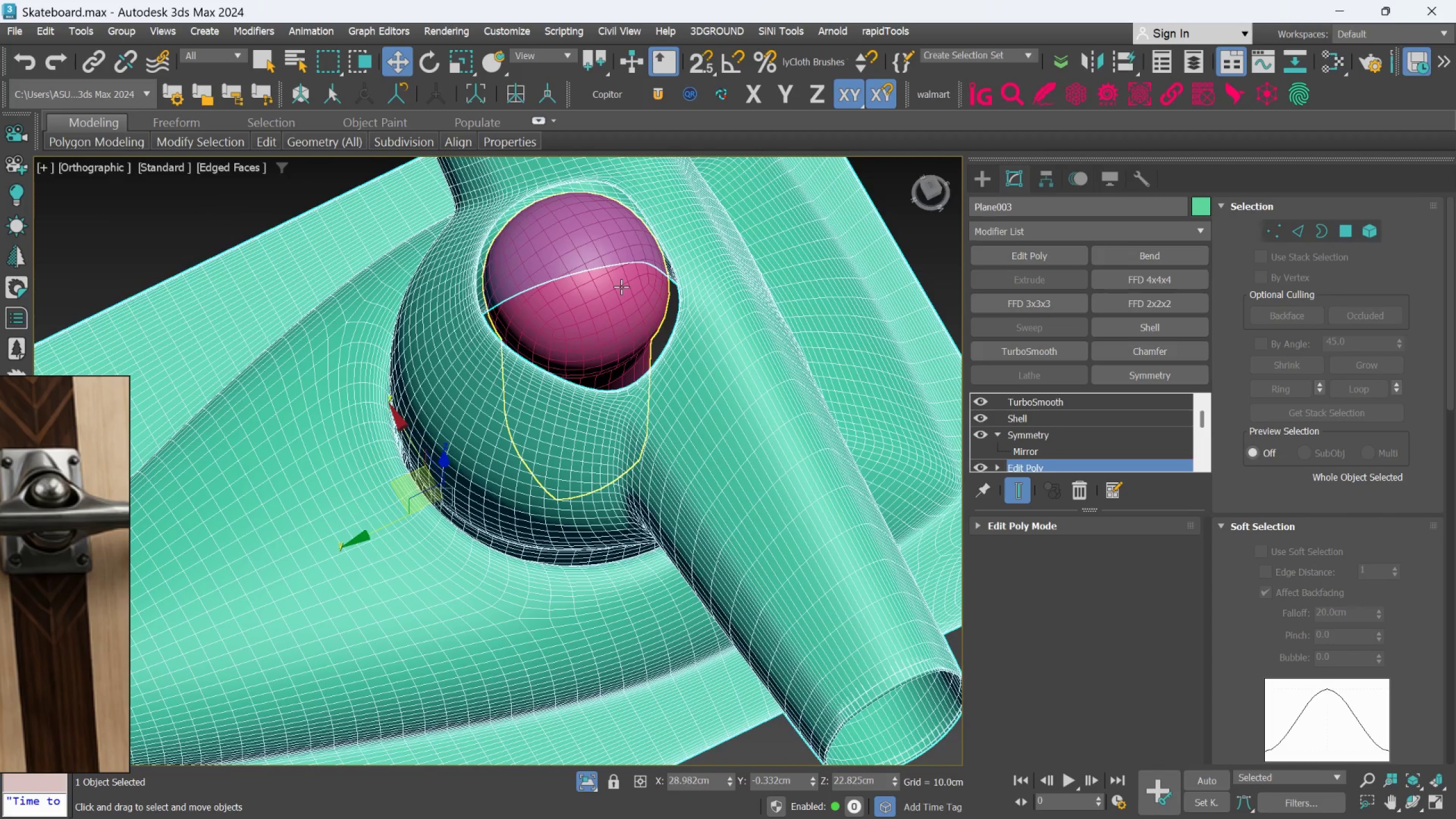 
left_click([621, 287])
 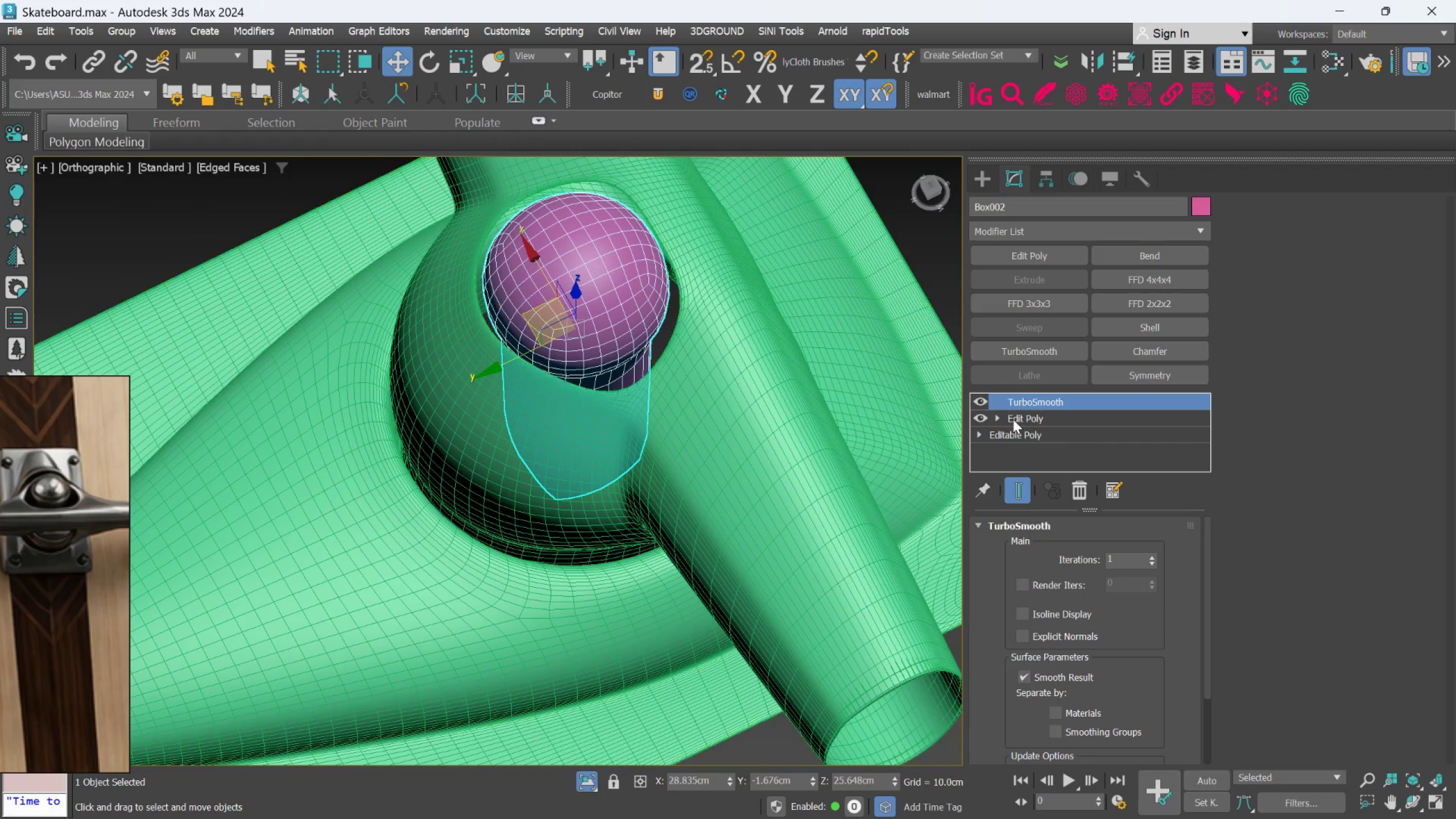 
left_click([1017, 419])
 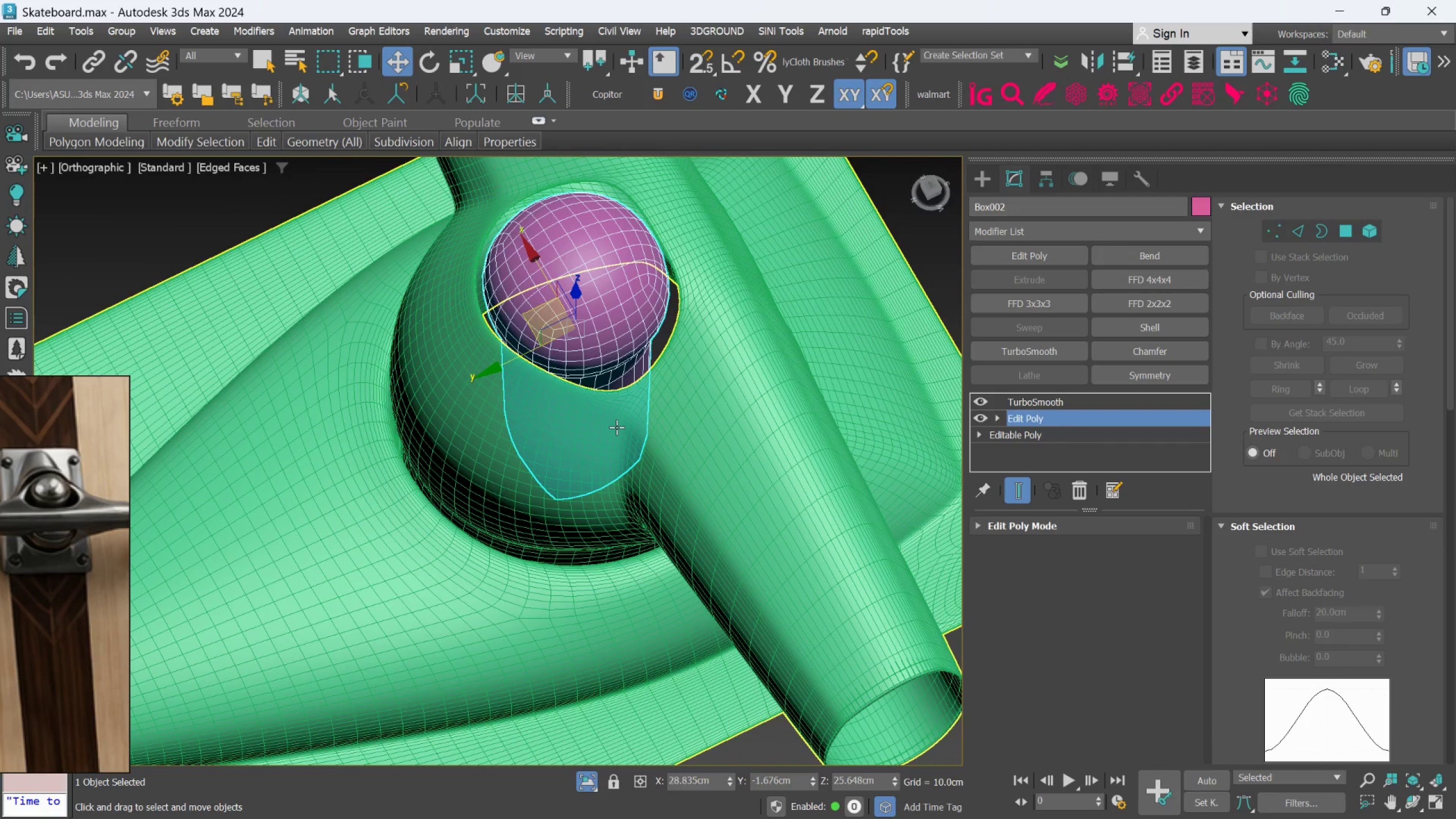 
hold_key(key=AltLeft, duration=0.38)
 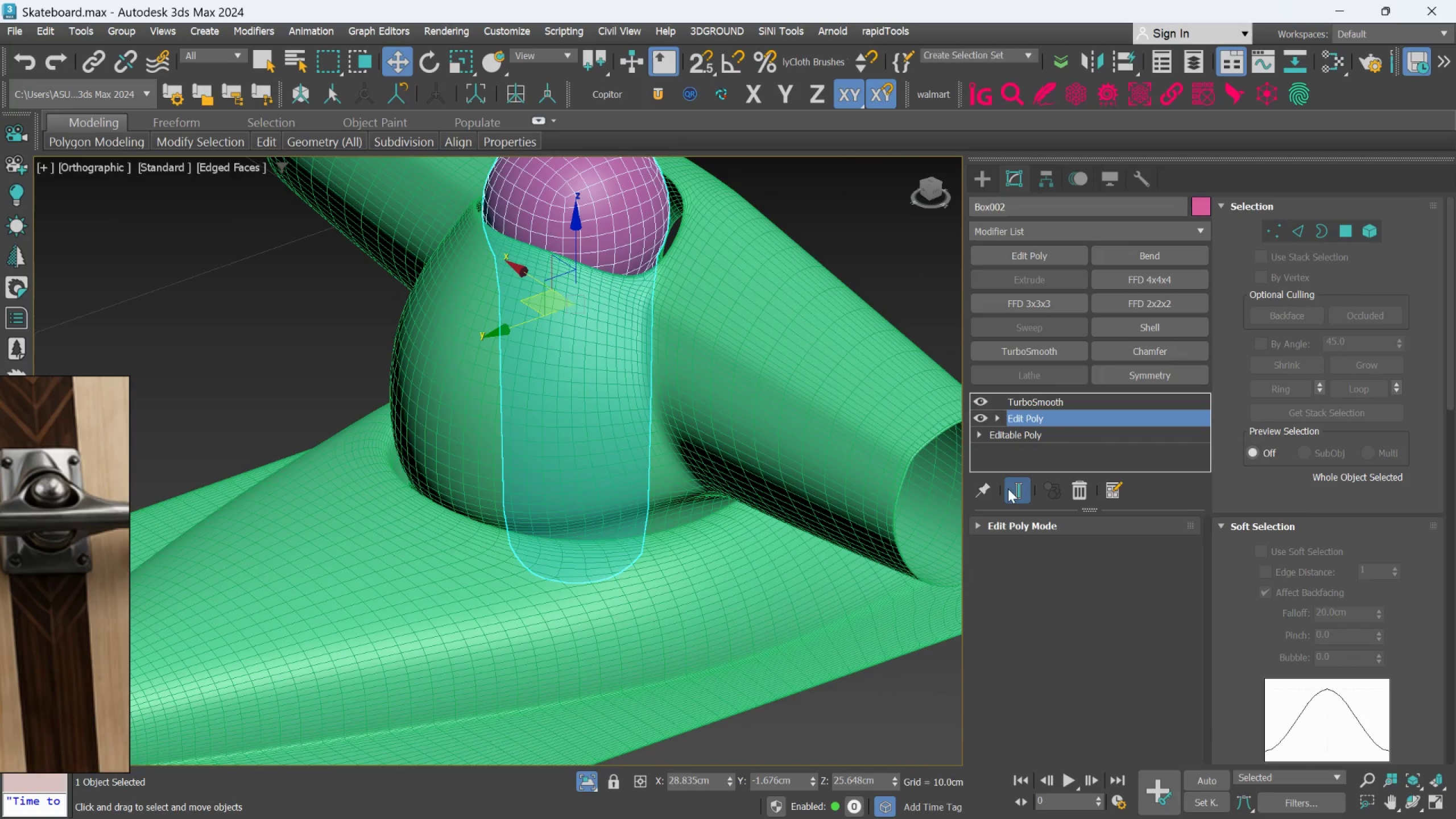 
left_click([1012, 489])
 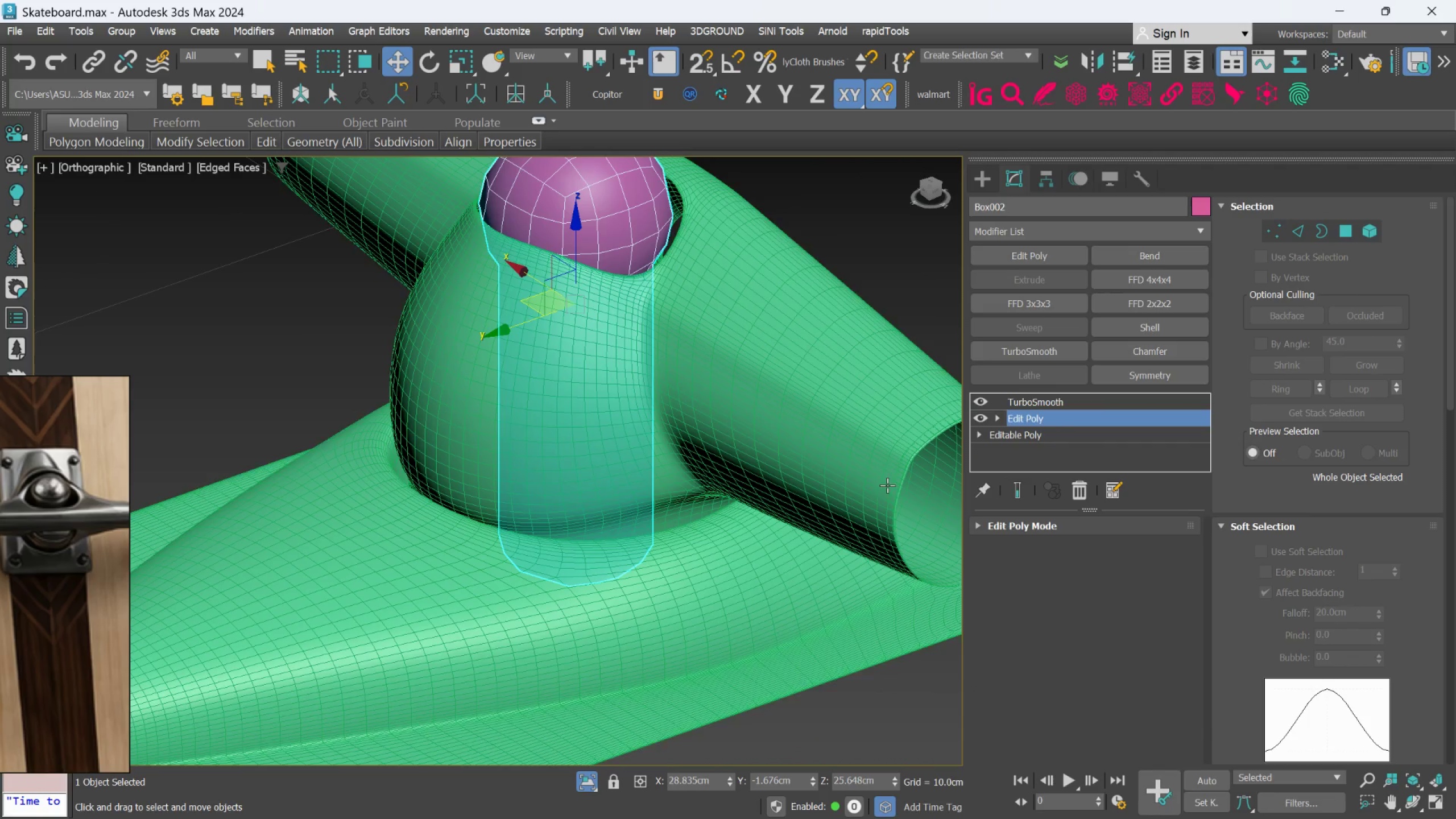 
hold_key(key=AltLeft, duration=0.91)
 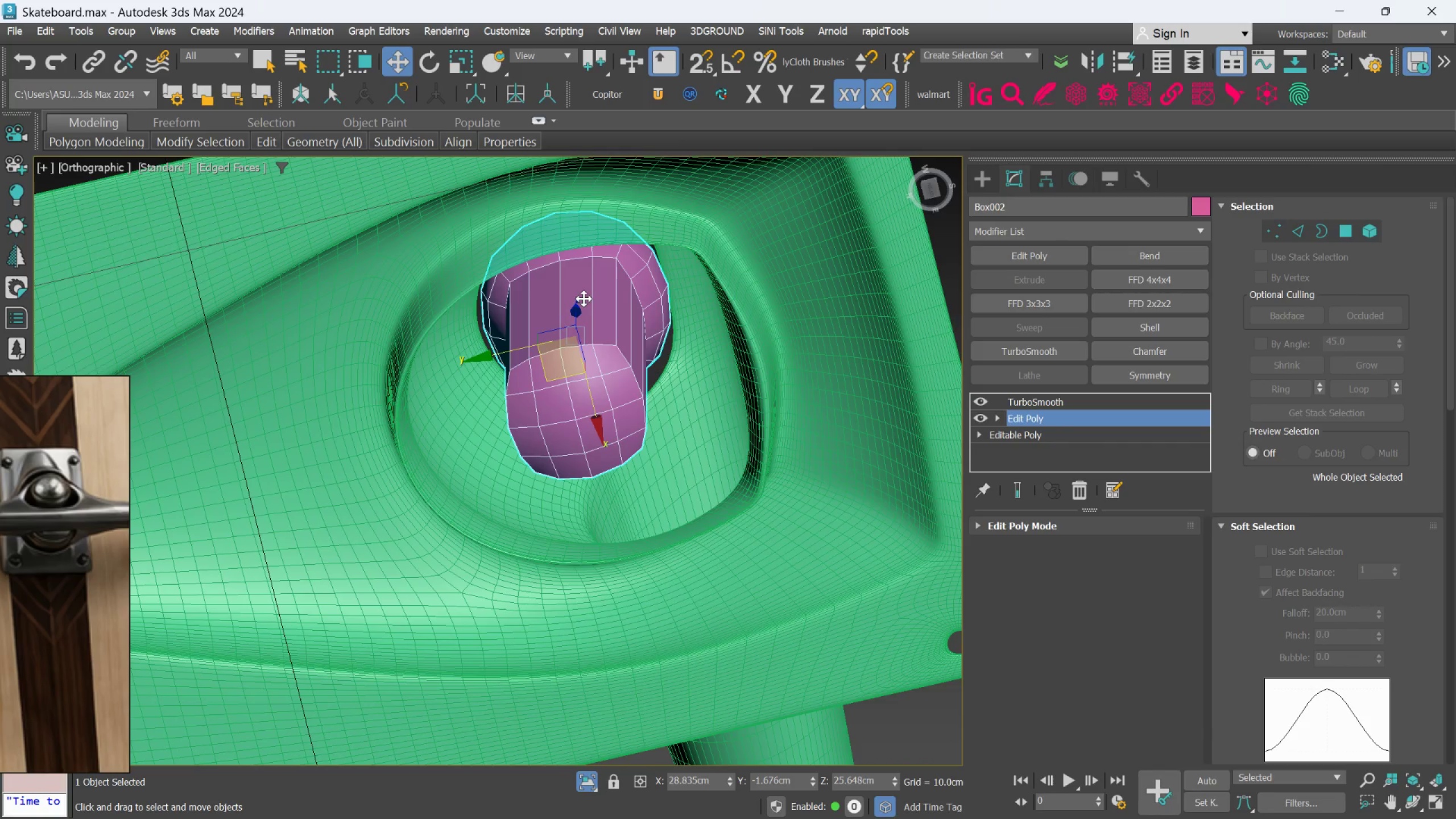 
hold_key(key=AltLeft, duration=0.56)
 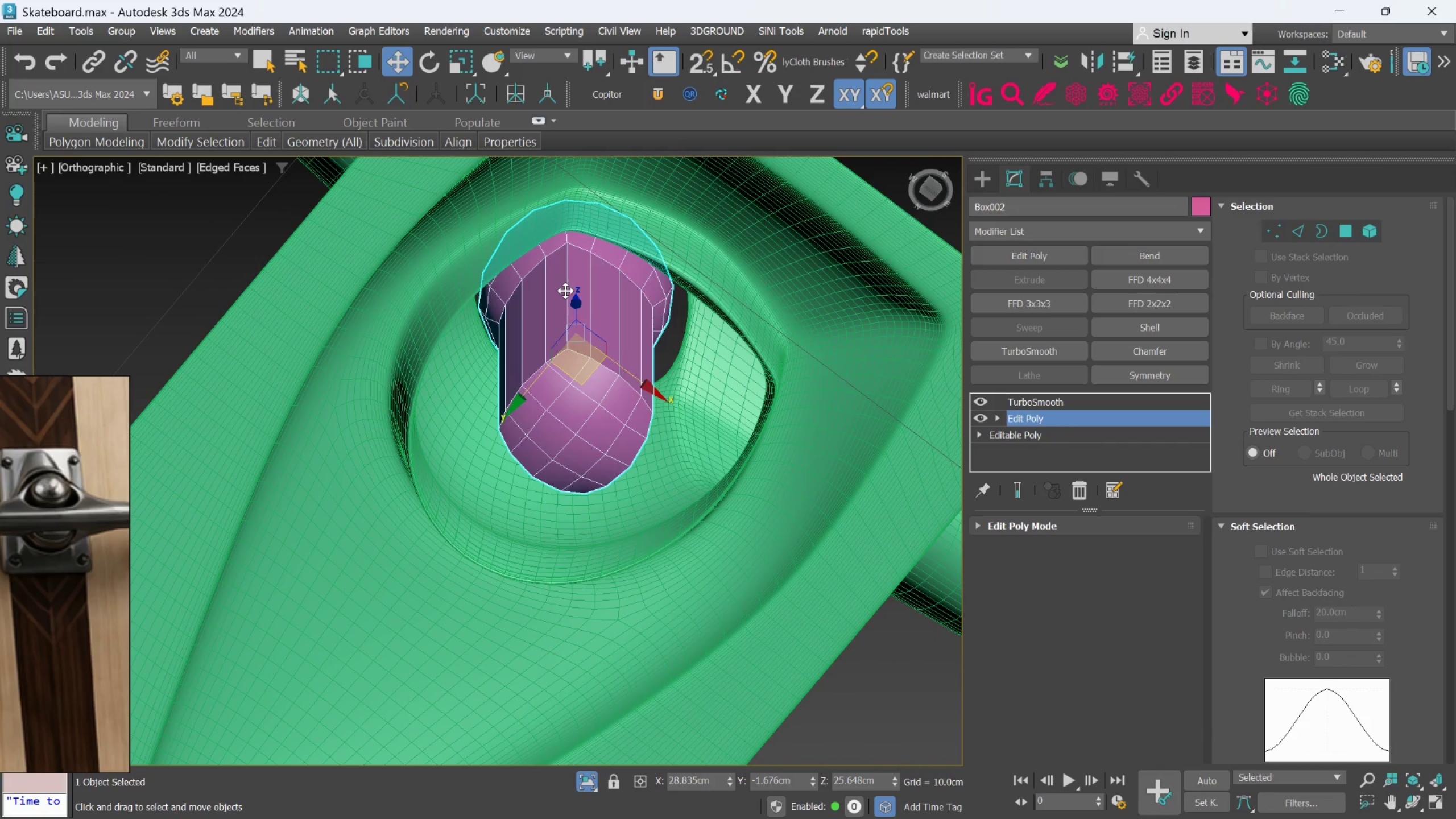 
scroll: coordinate [565, 291], scroll_direction: up, amount: 1.0
 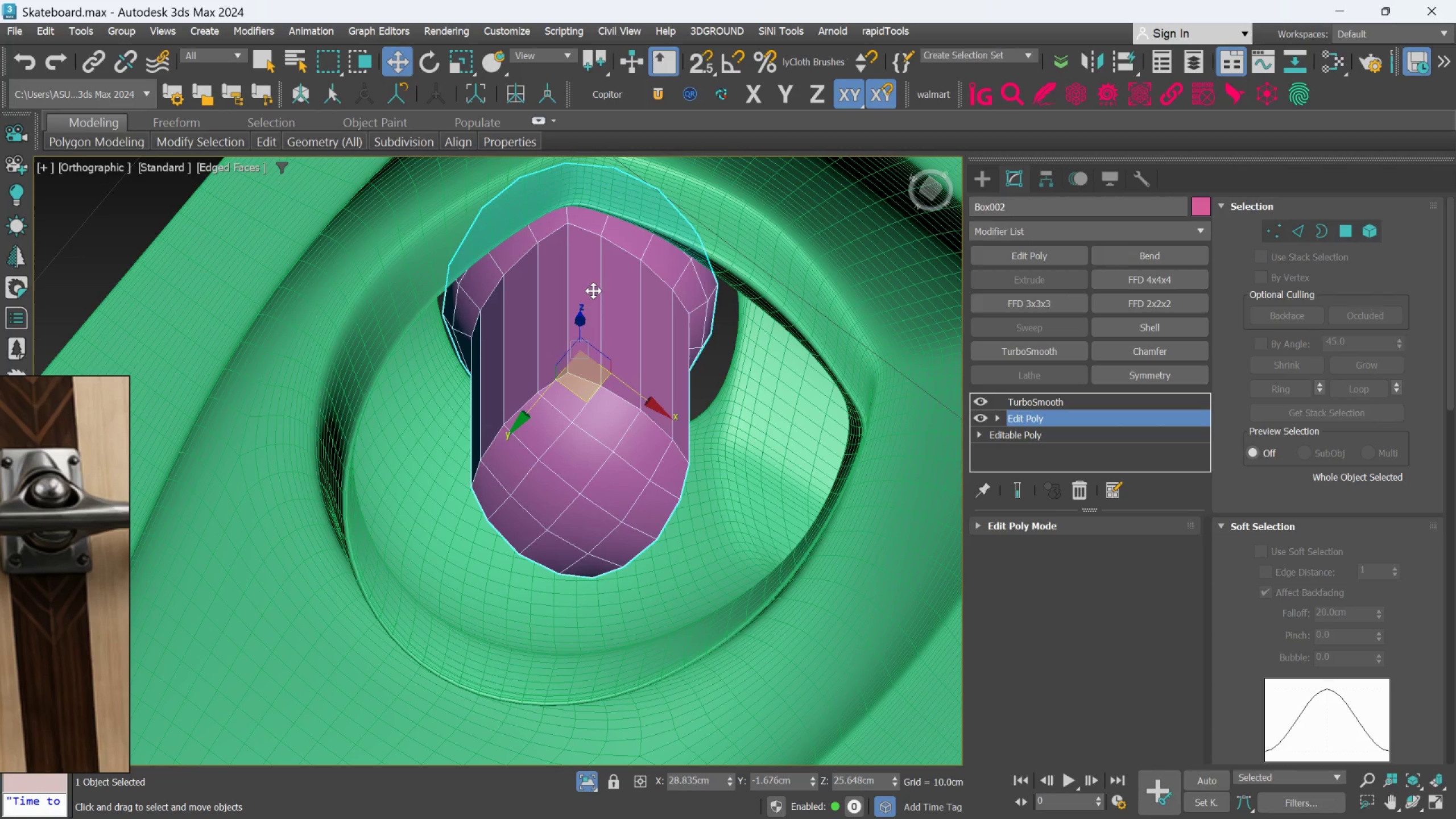 
left_click_drag(start_coordinate=[577, 321], to_coordinate=[576, 336])
 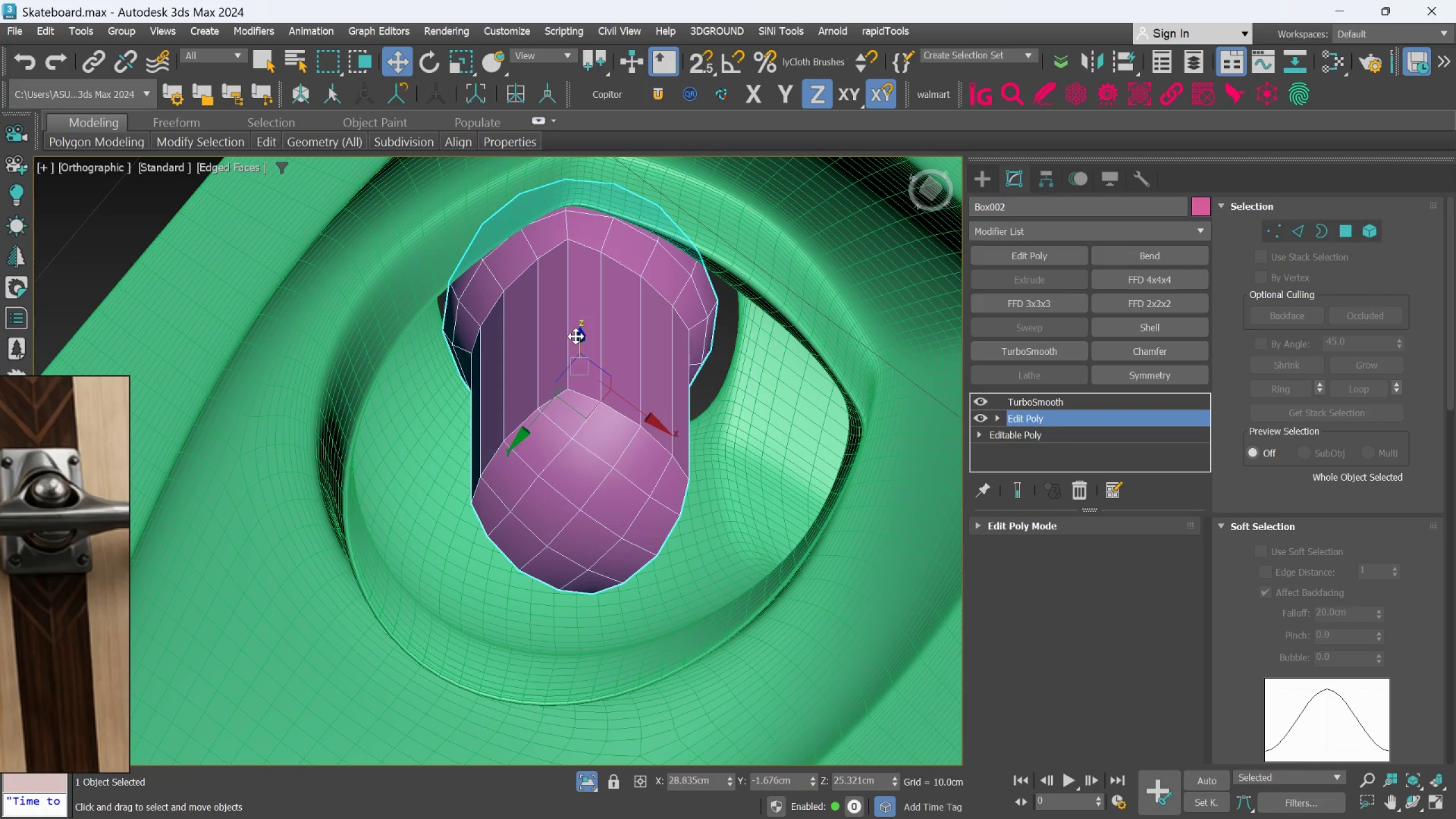 
hold_key(key=AltLeft, duration=1.5)
 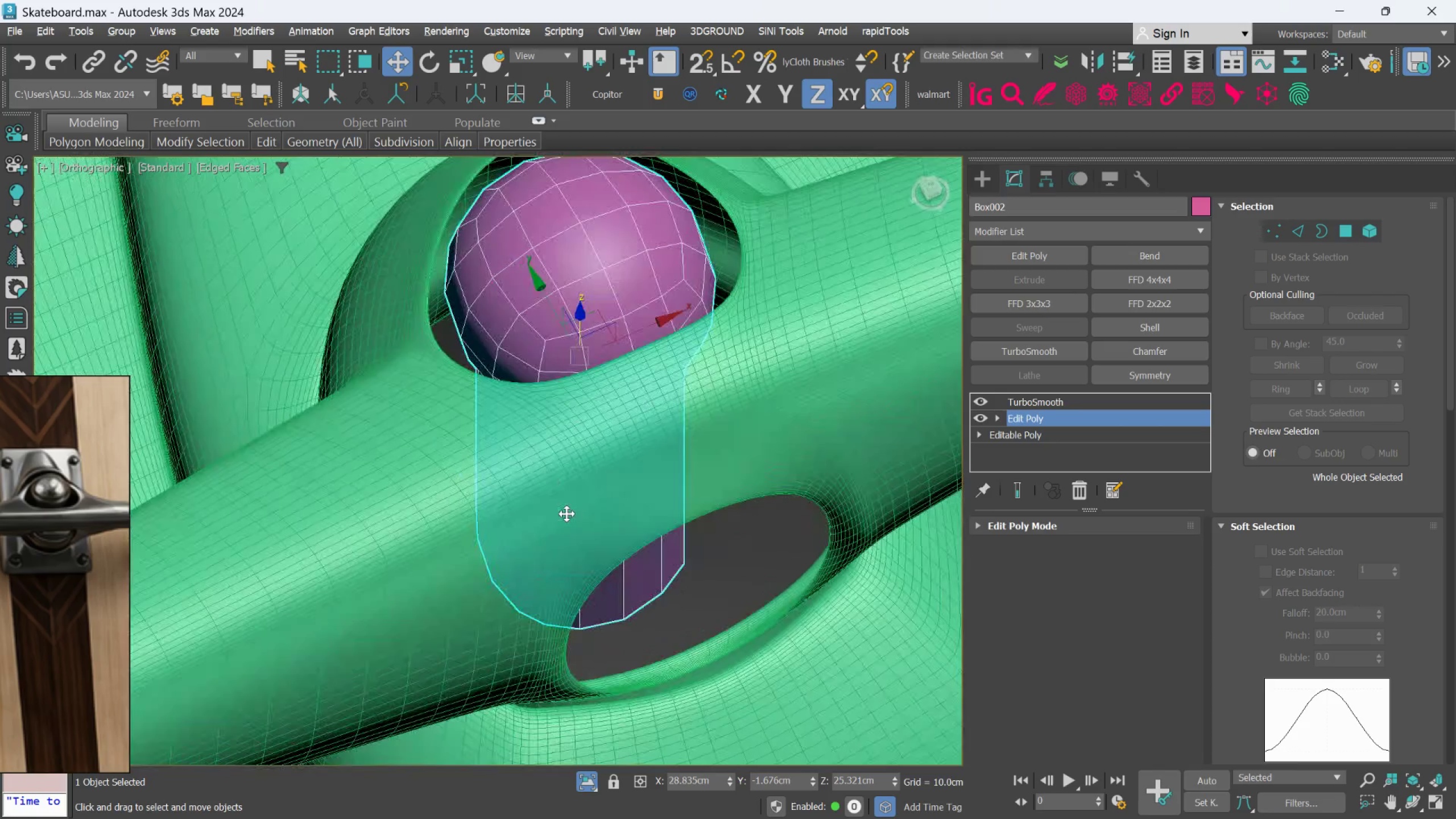 
hold_key(key=AltLeft, duration=0.94)
 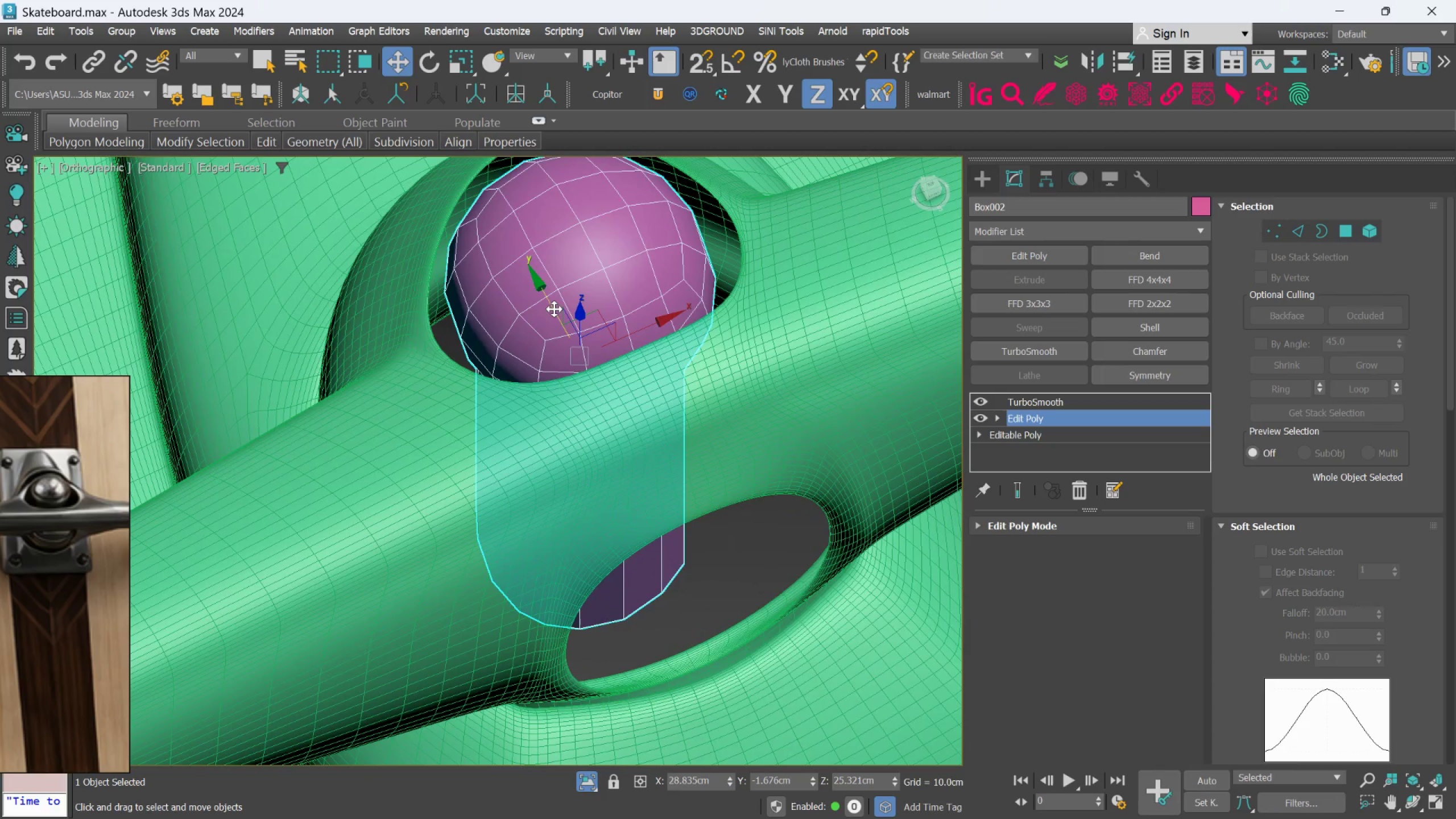 
left_click_drag(start_coordinate=[554, 309], to_coordinate=[548, 303])
 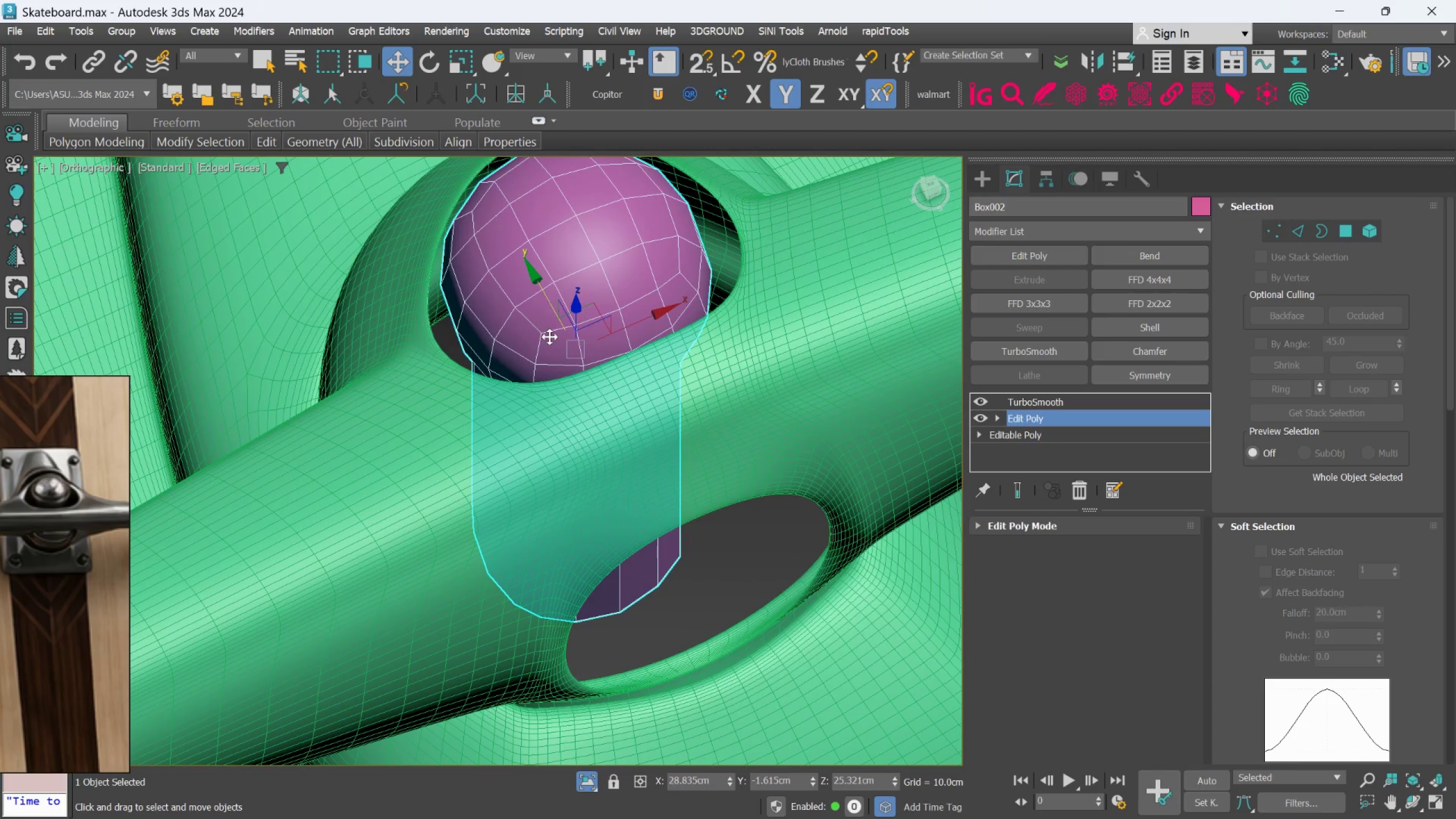 
hold_key(key=AltLeft, duration=0.73)
 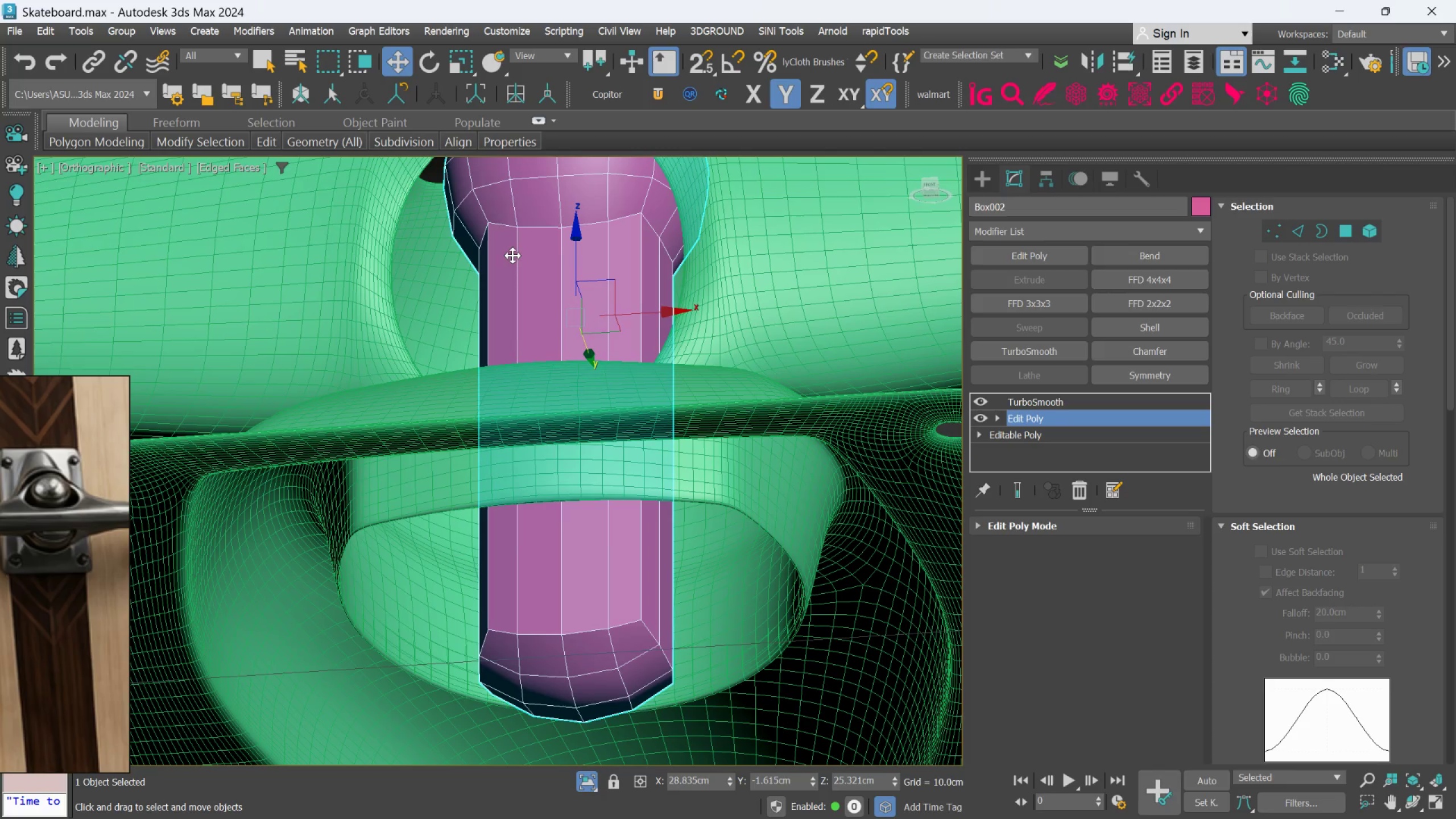 
scroll: coordinate [512, 283], scroll_direction: down, amount: 2.0
 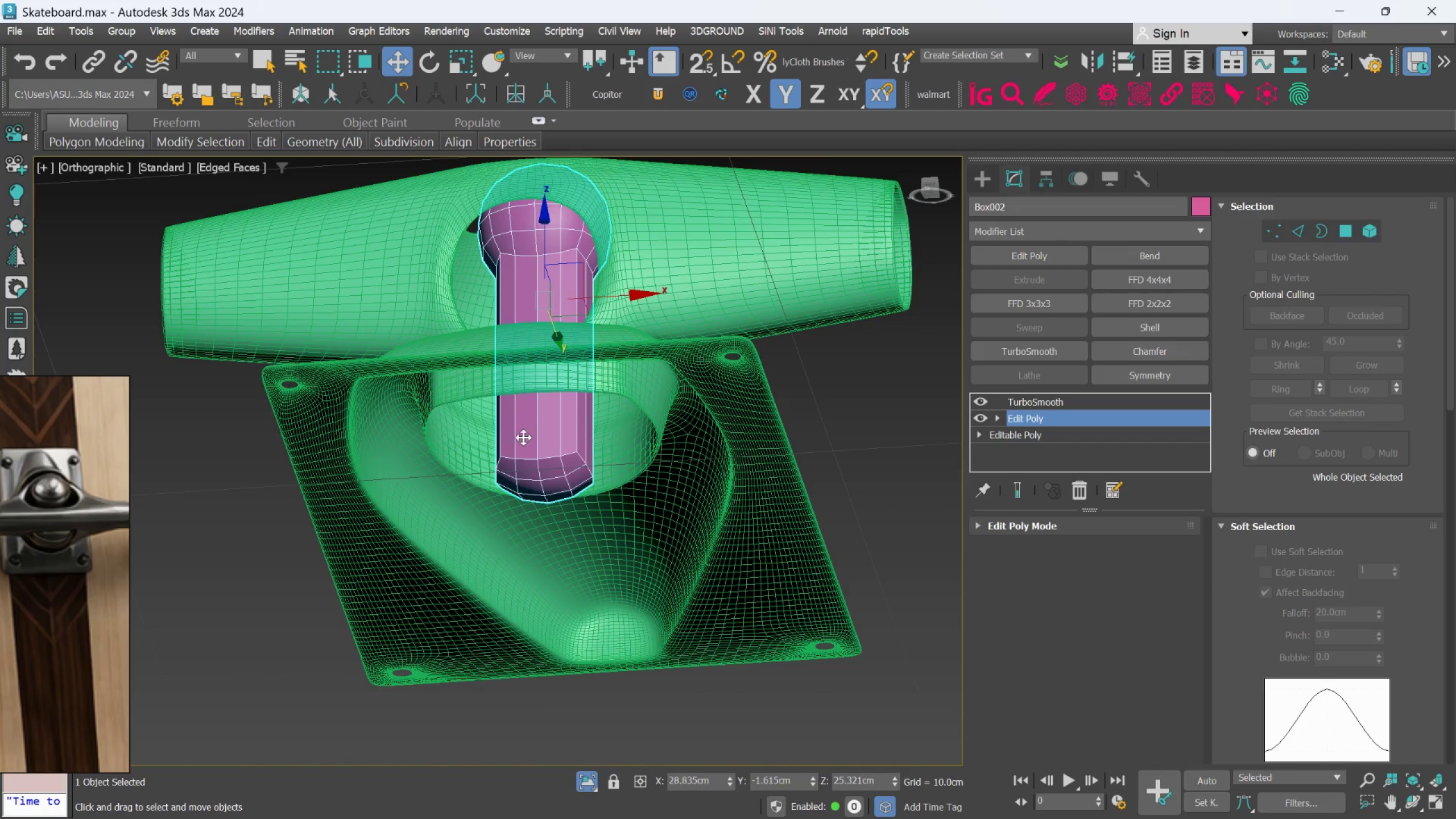 
scroll: coordinate [528, 439], scroll_direction: up, amount: 1.0
 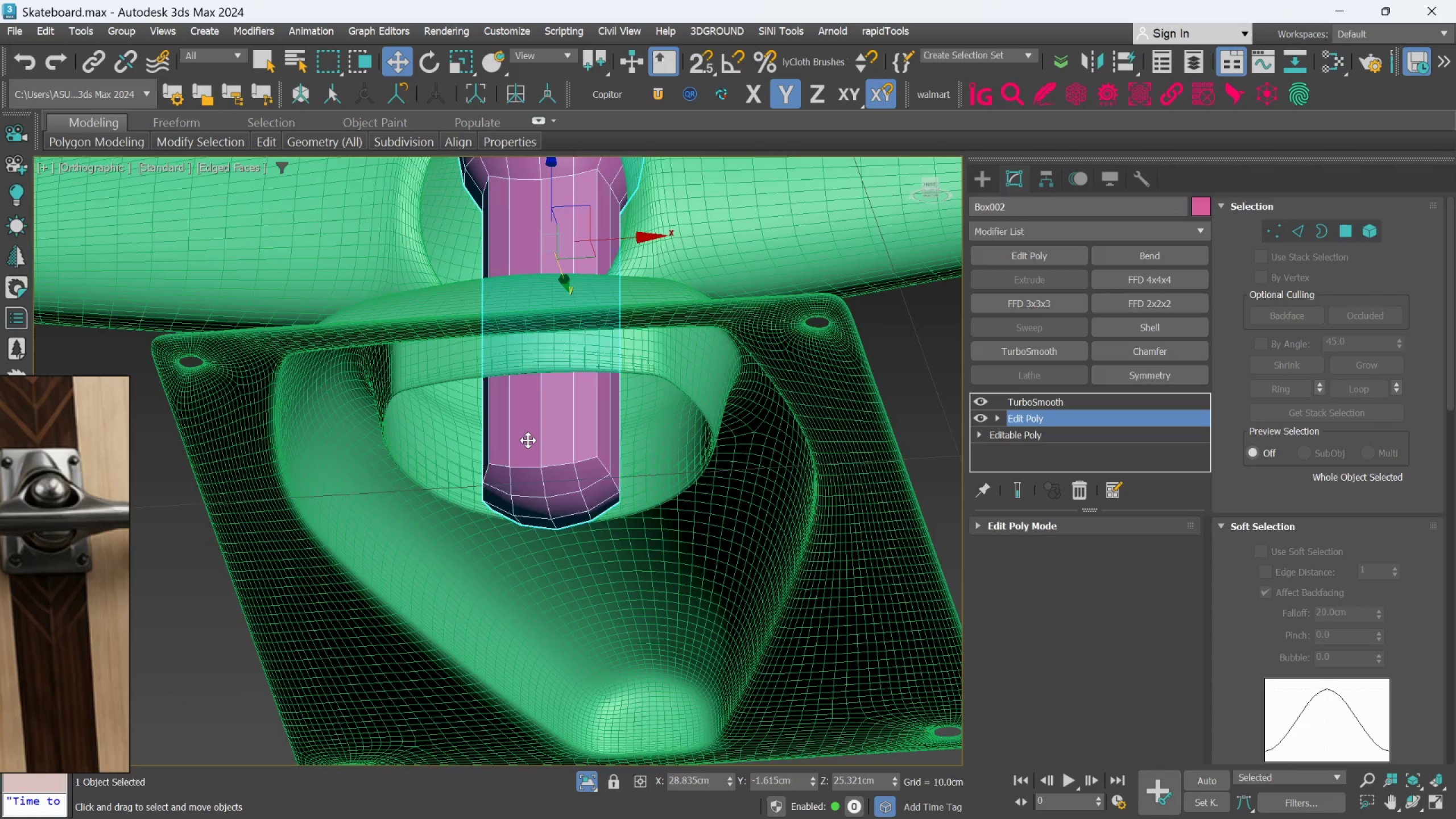 
scroll: coordinate [528, 442], scroll_direction: down, amount: 2.0
 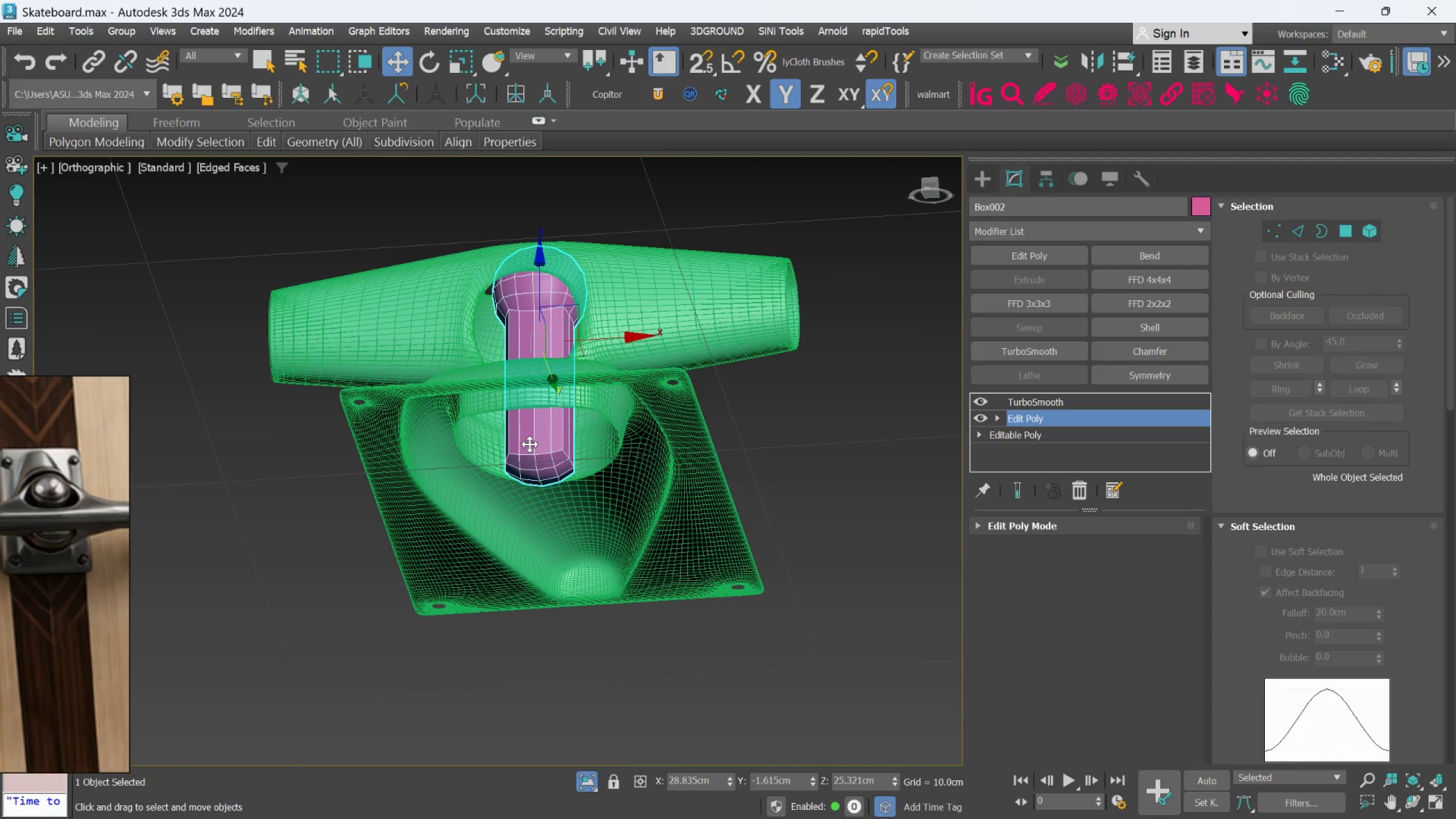 
hold_key(key=AltLeft, duration=1.53)
 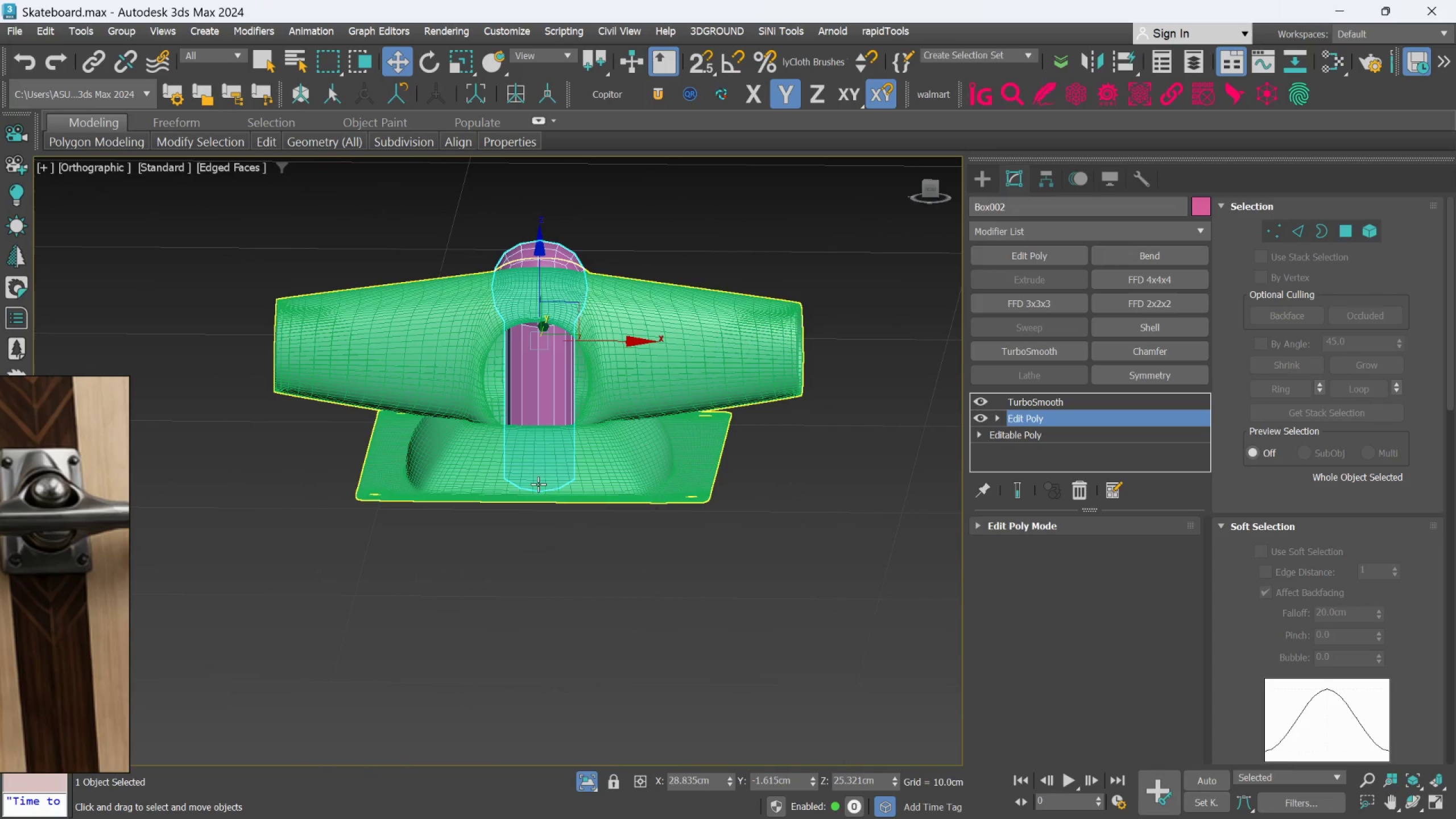 
hold_key(key=AltLeft, duration=0.34)
 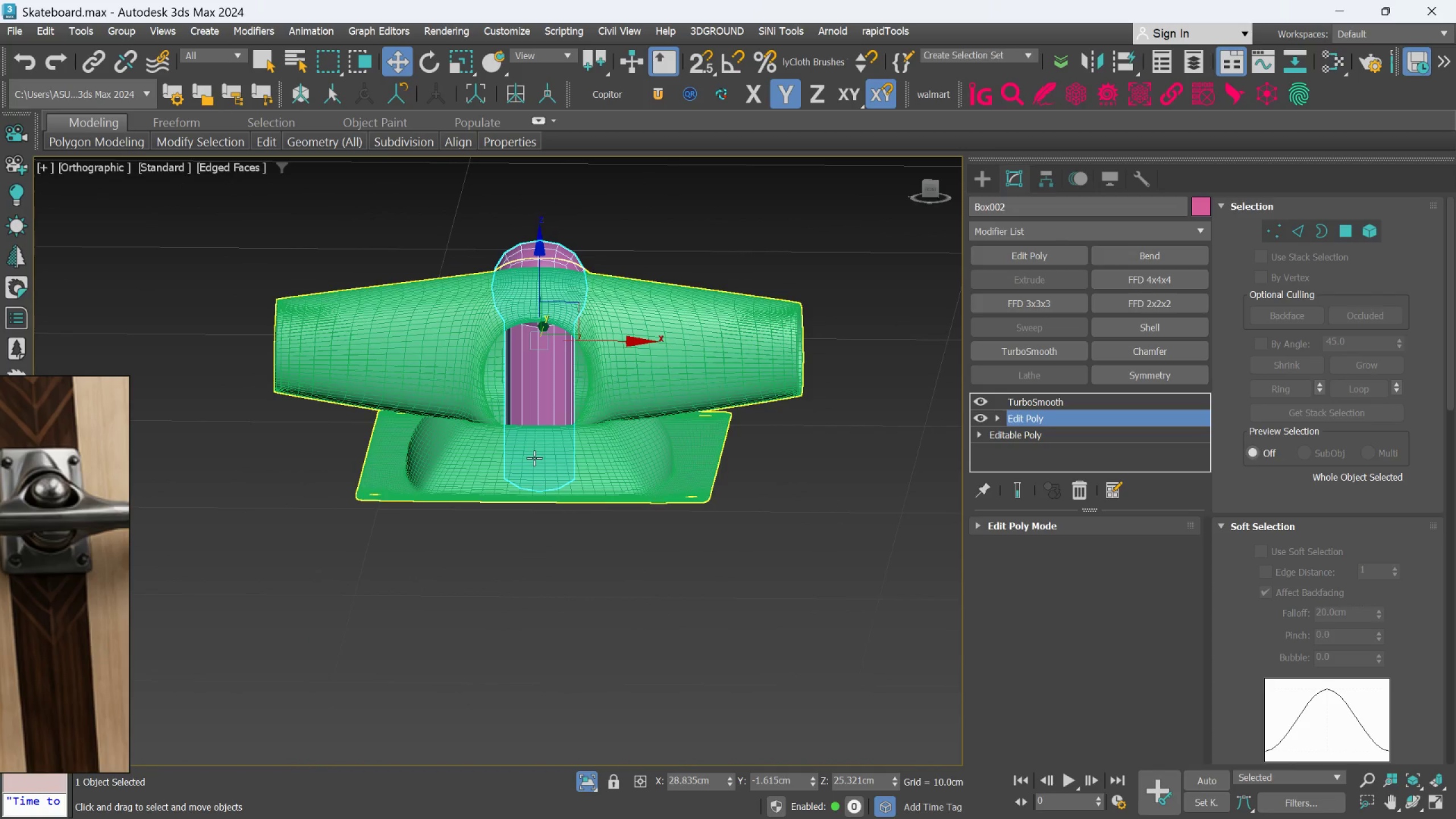 
hold_key(key=AltLeft, duration=0.94)
 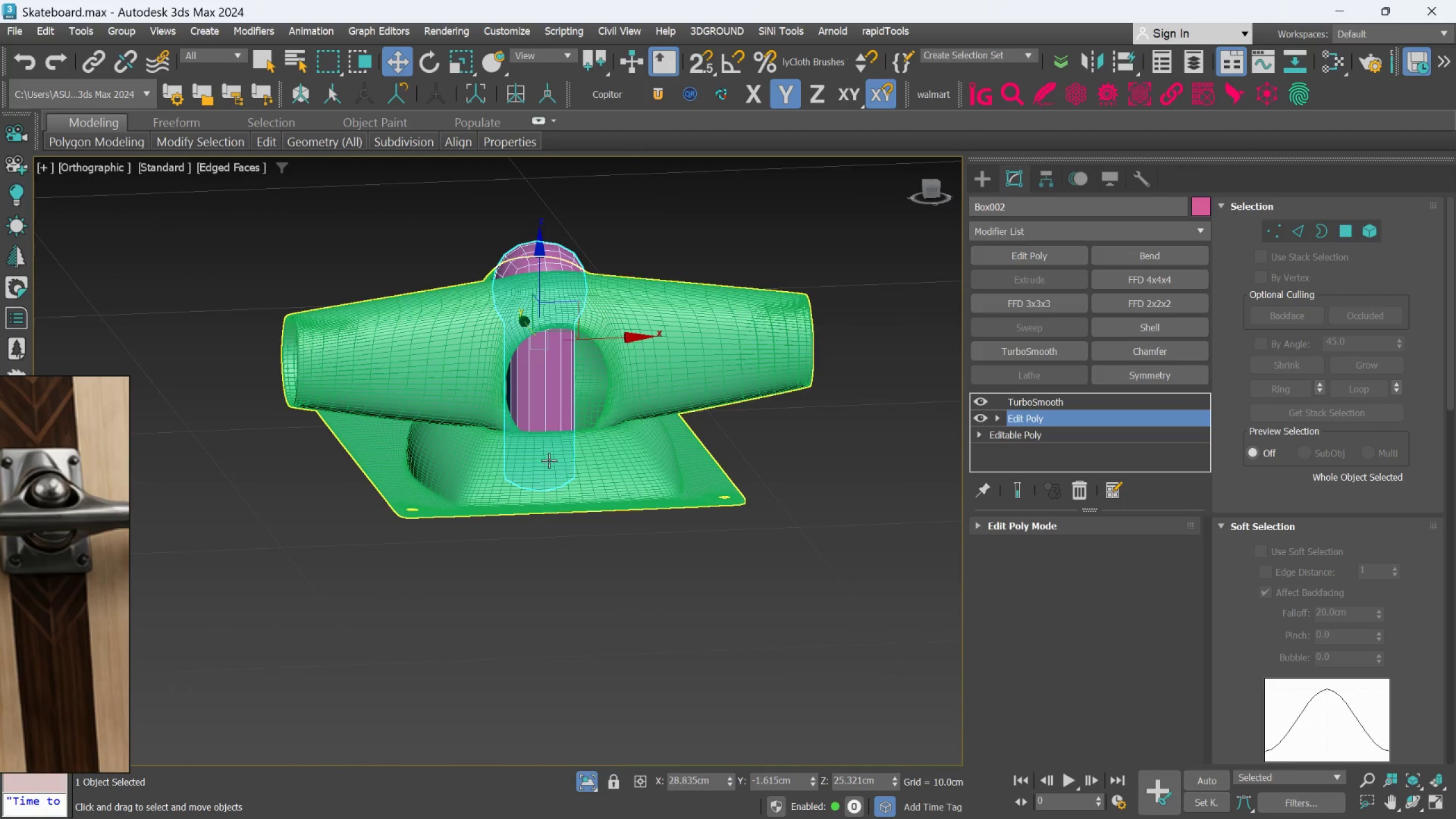 
hold_key(key=AltLeft, duration=0.77)
 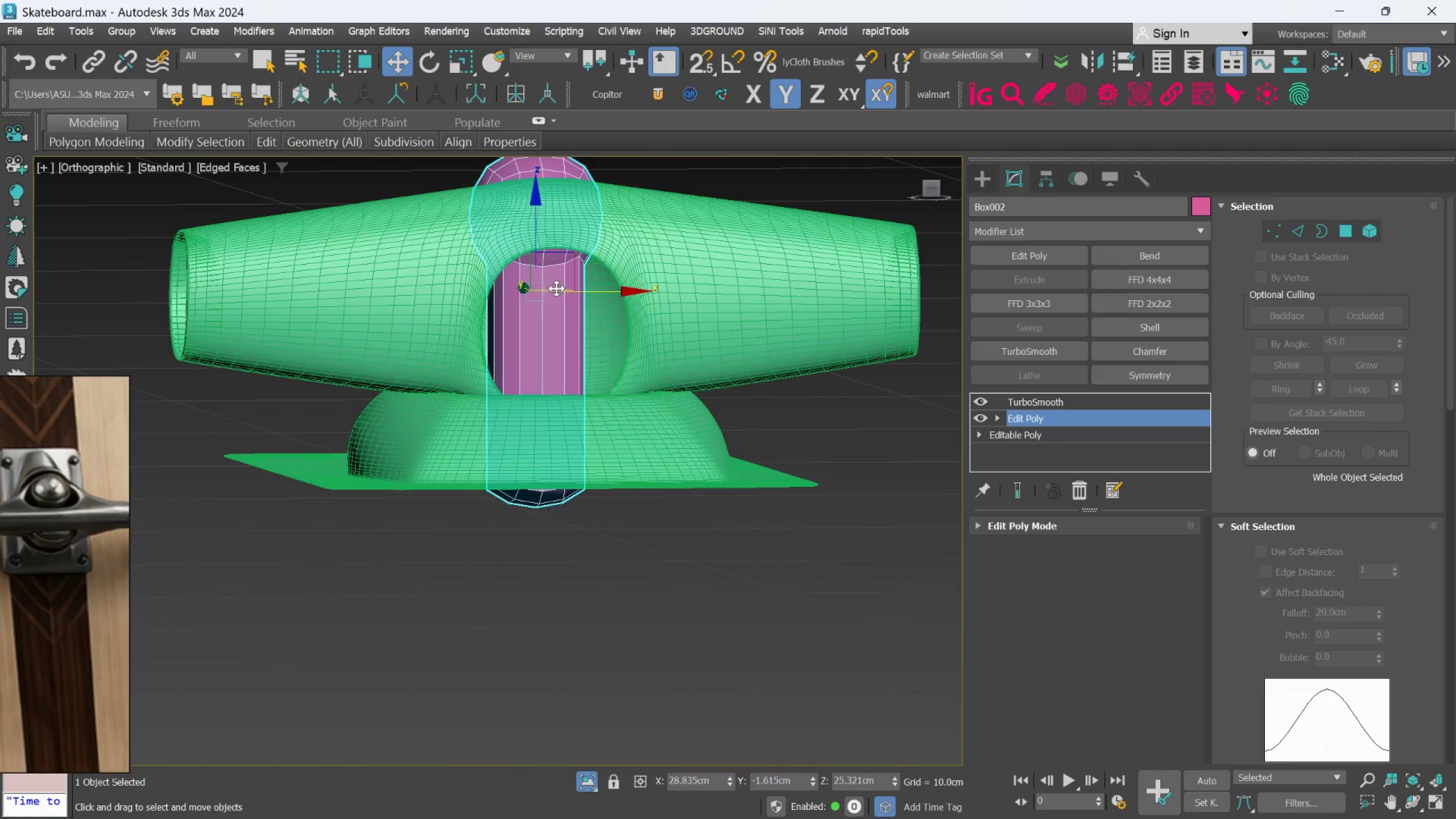 
scroll: coordinate [549, 457], scroll_direction: up, amount: 1.0
 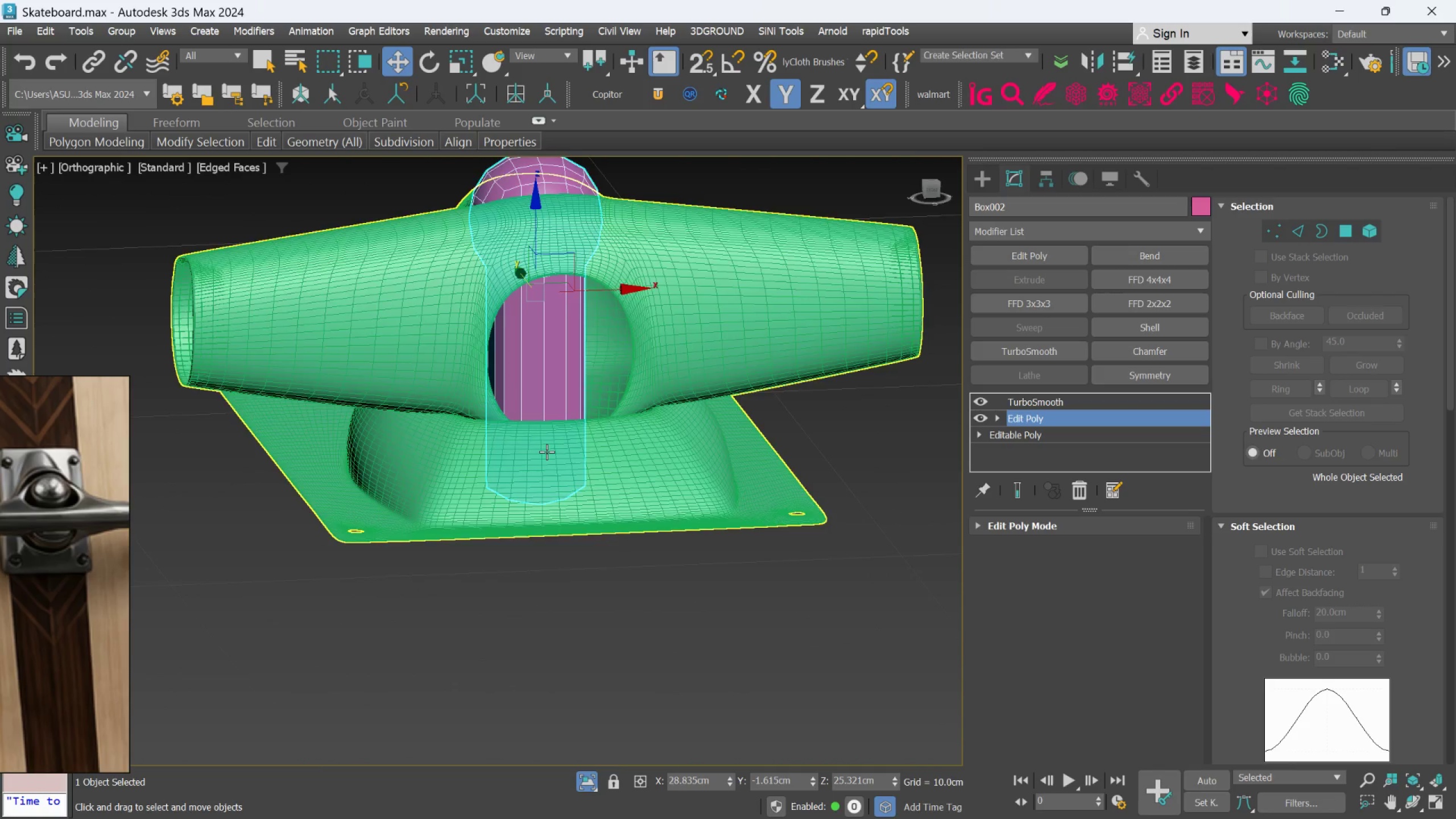 
hold_key(key=AltLeft, duration=0.7)
 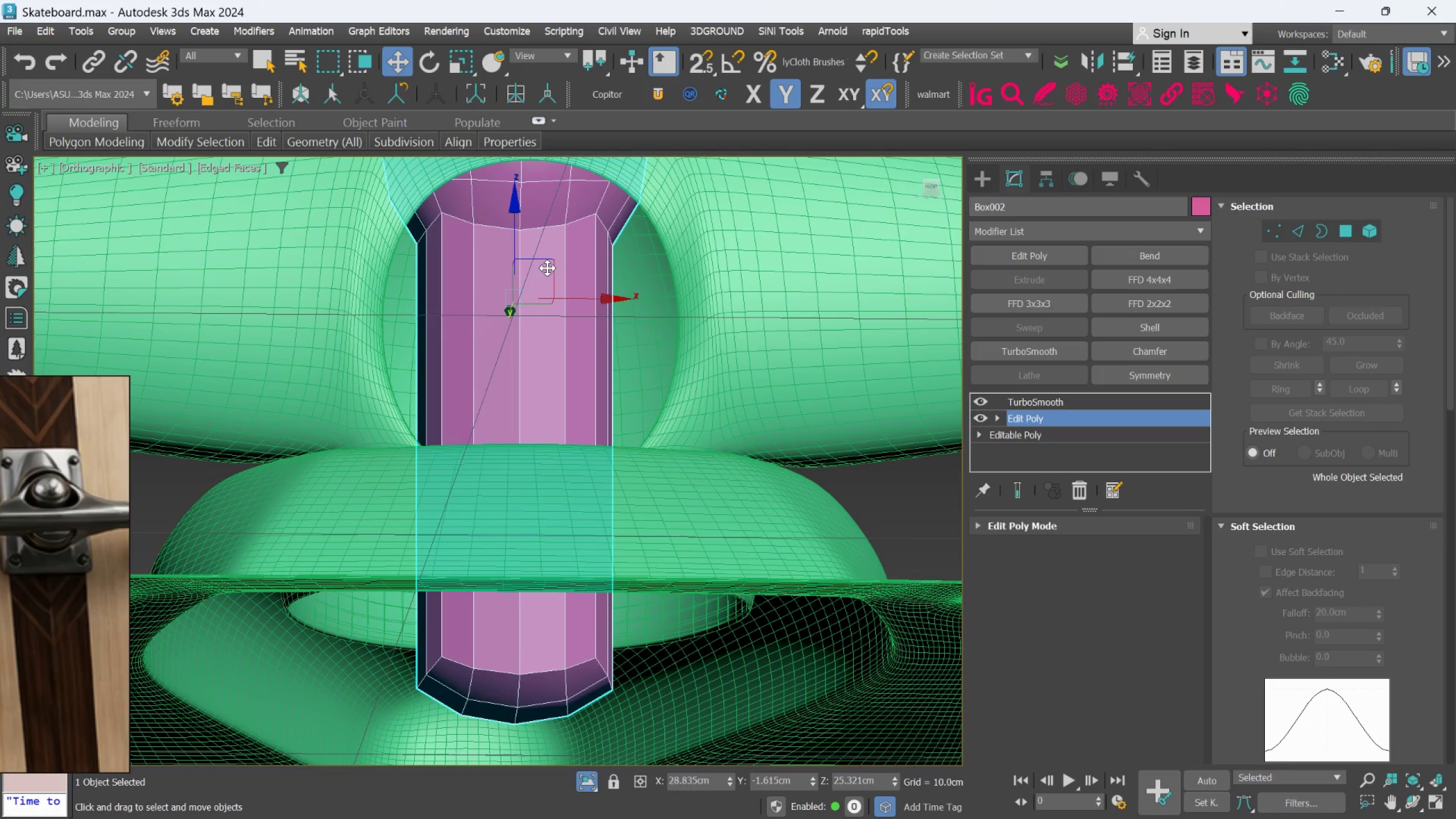 
scroll: coordinate [557, 284], scroll_direction: up, amount: 2.0
 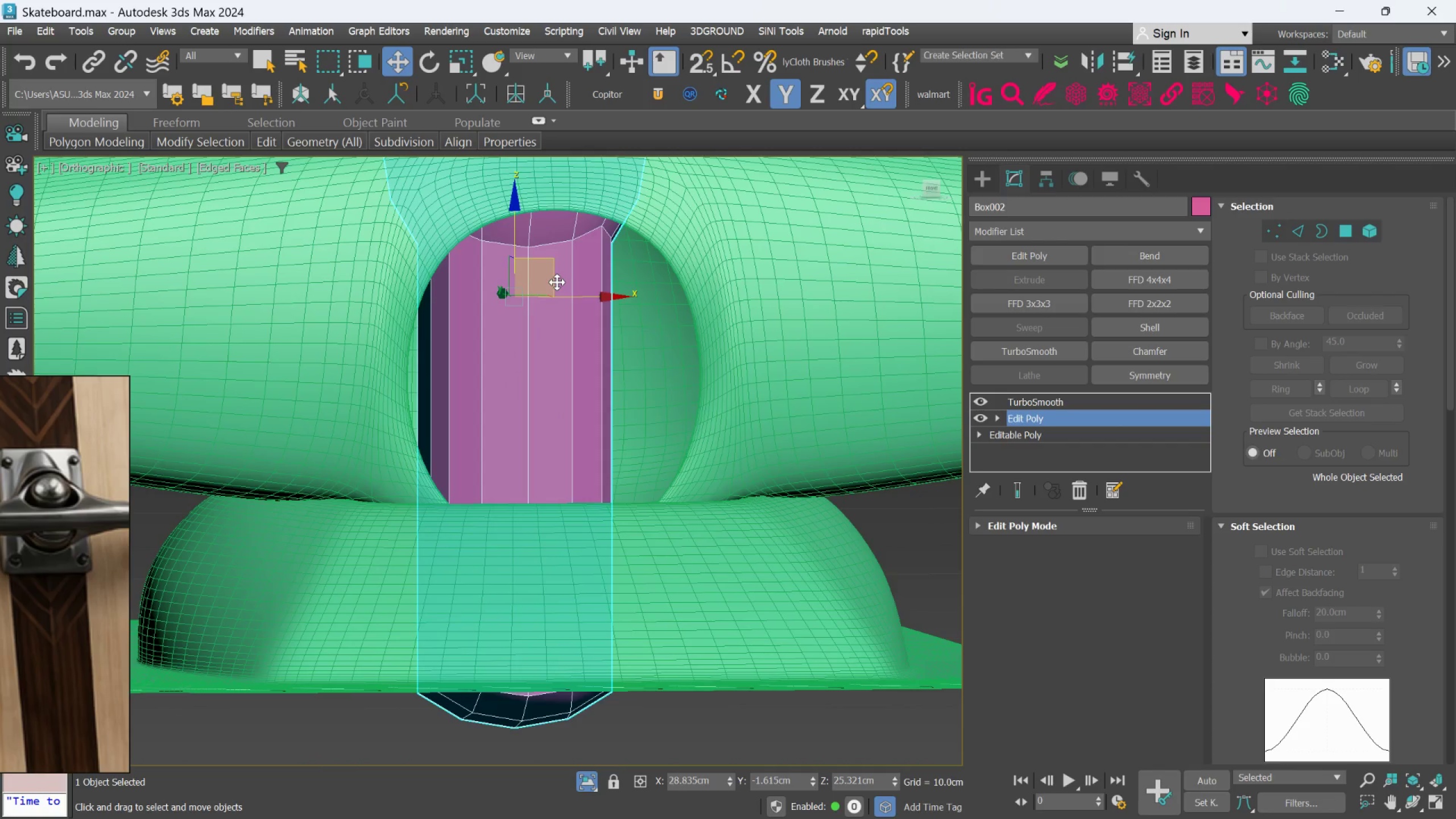 
hold_key(key=AltLeft, duration=0.39)
 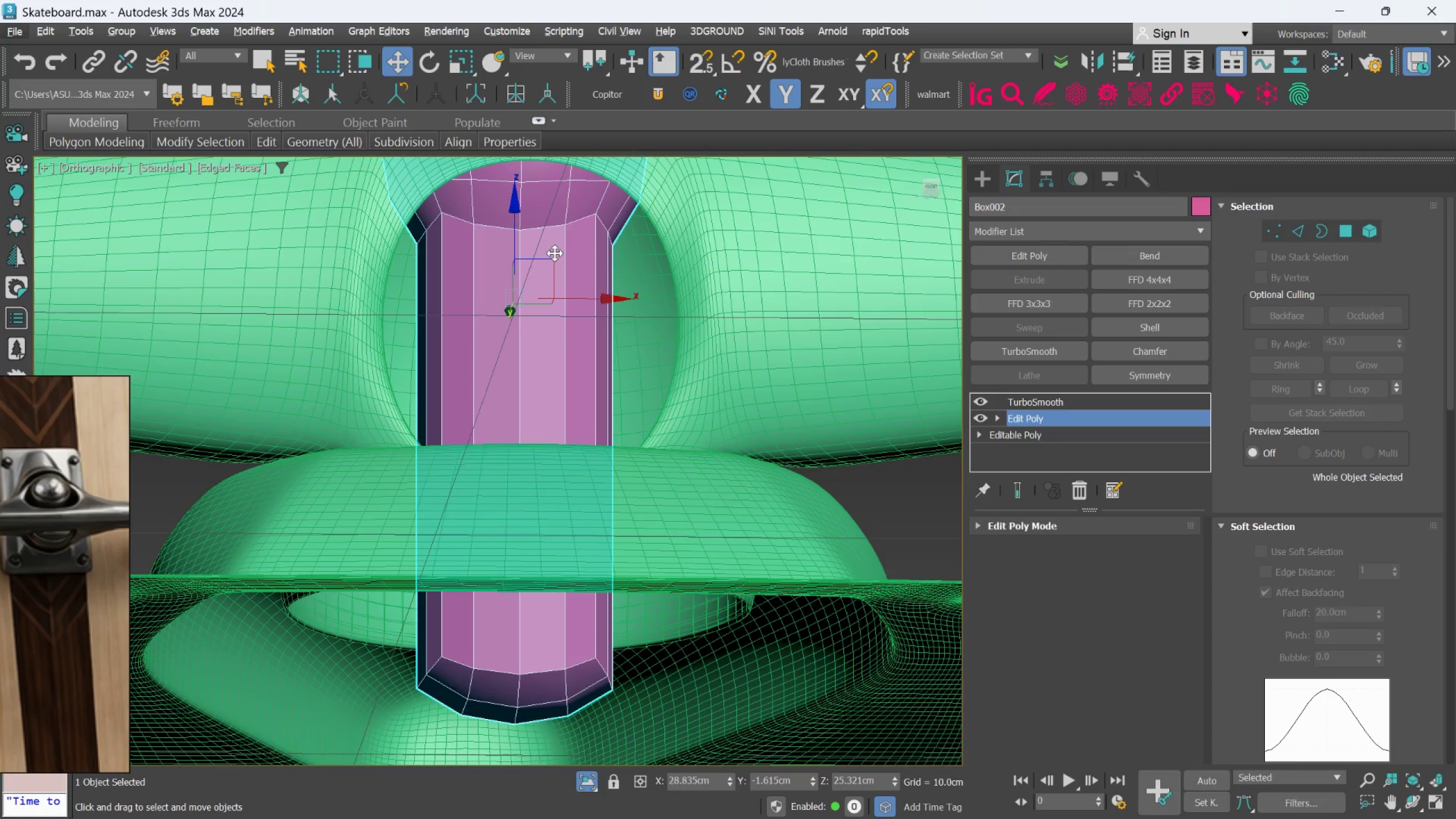 
key(Alt+1)
 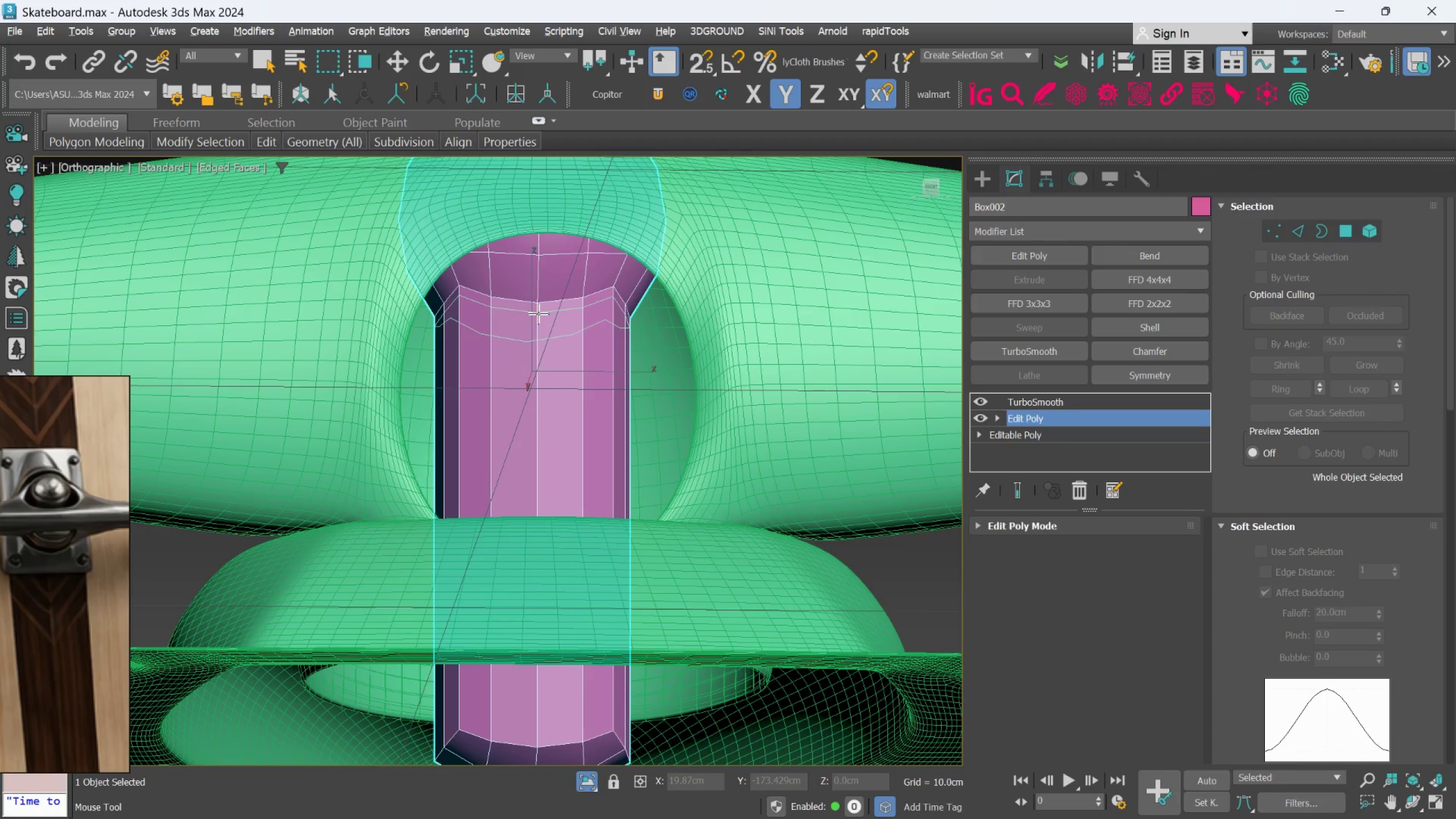 
left_click([538, 311])
 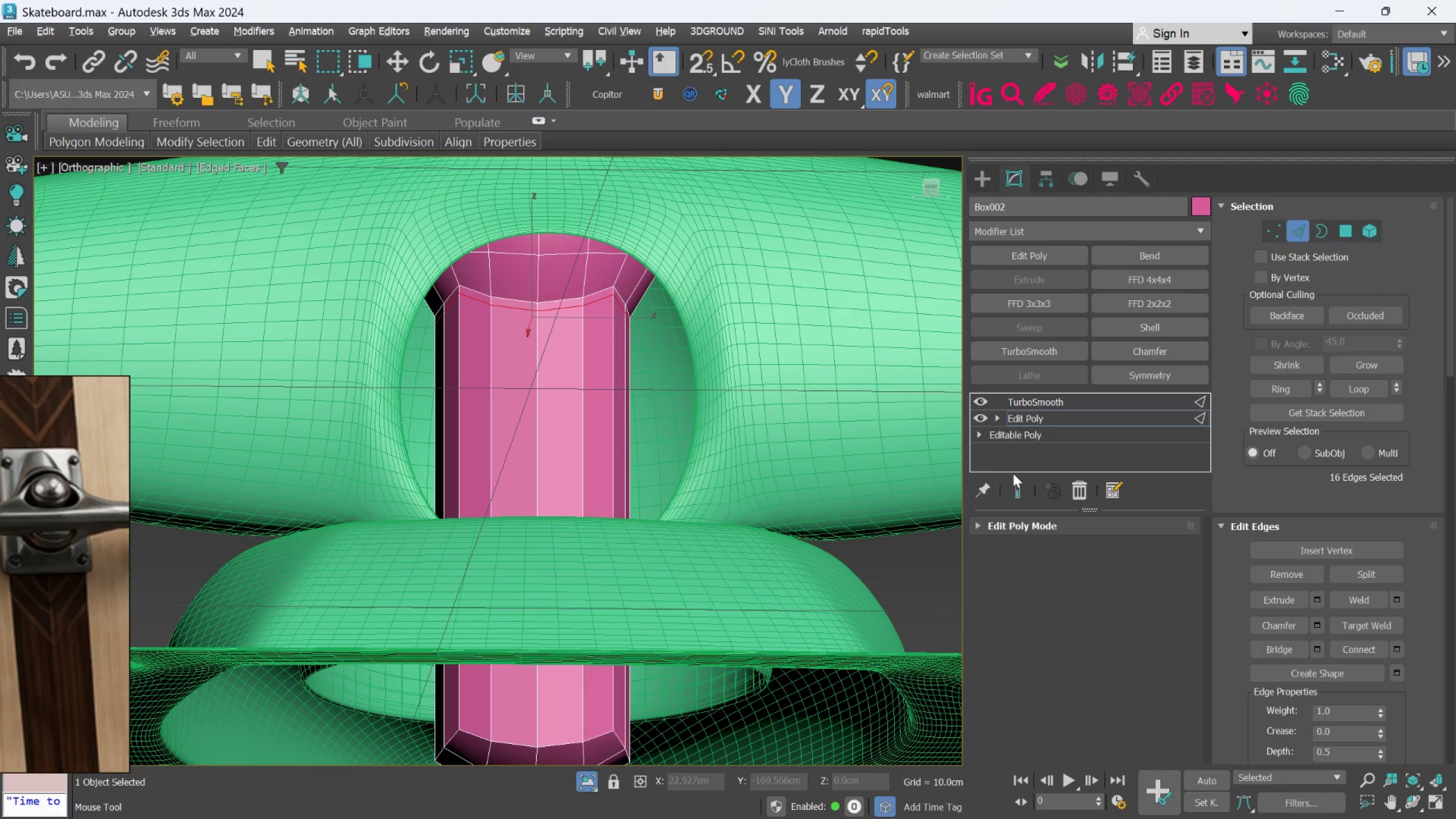 
left_click([1019, 491])
 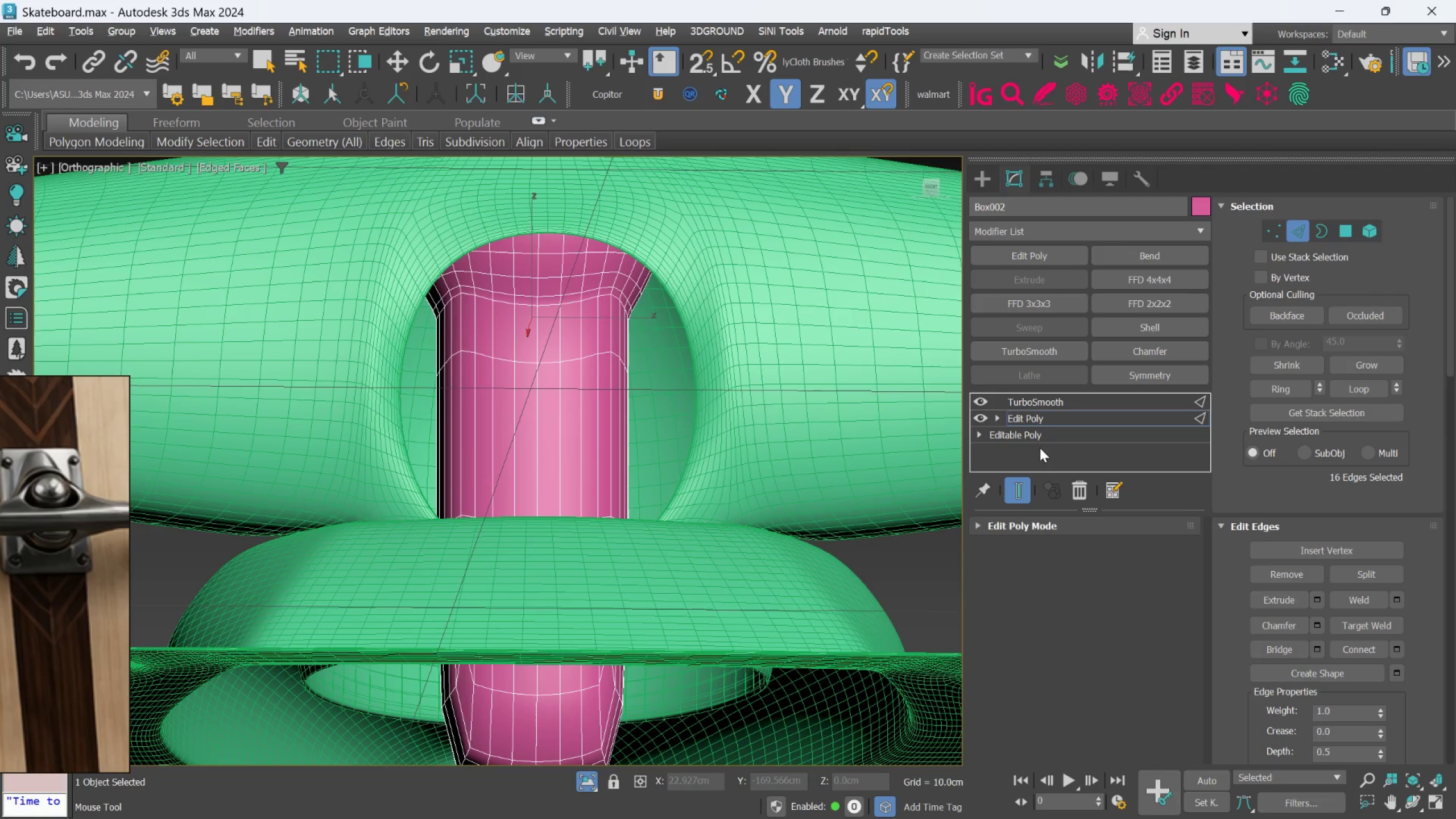 
left_click([1056, 409])
 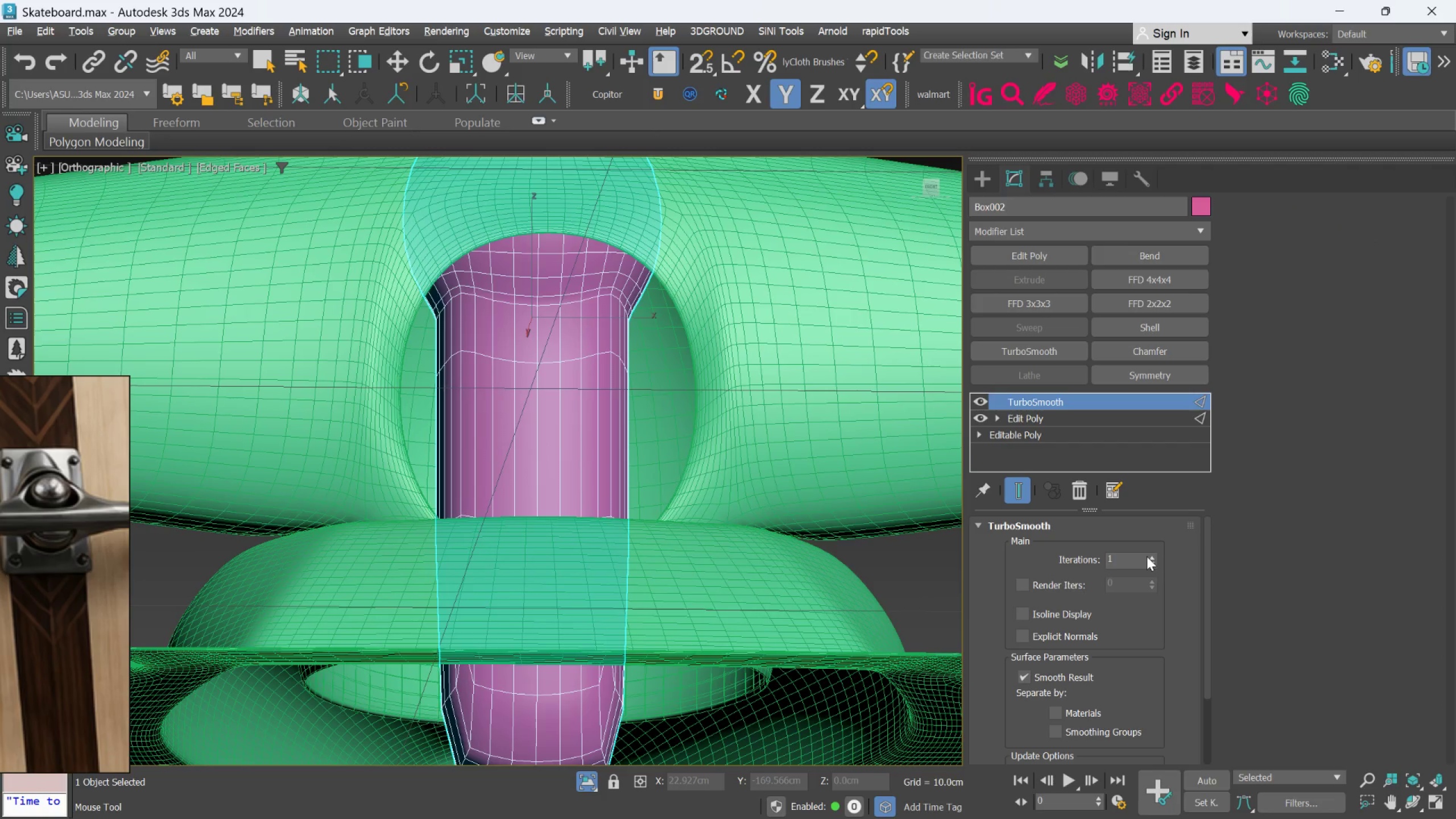 
left_click([1156, 559])
 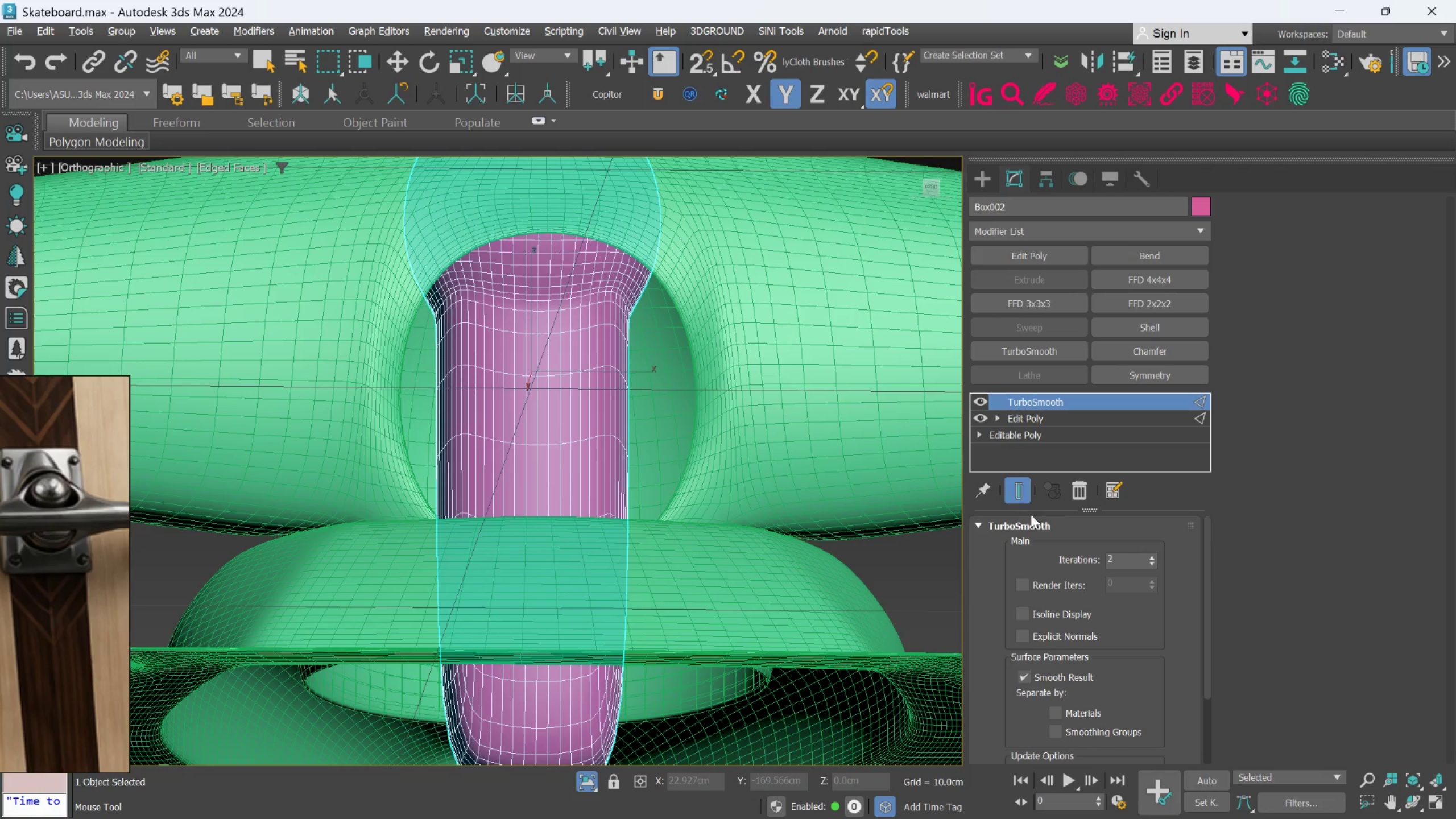 
left_click([1021, 496])
 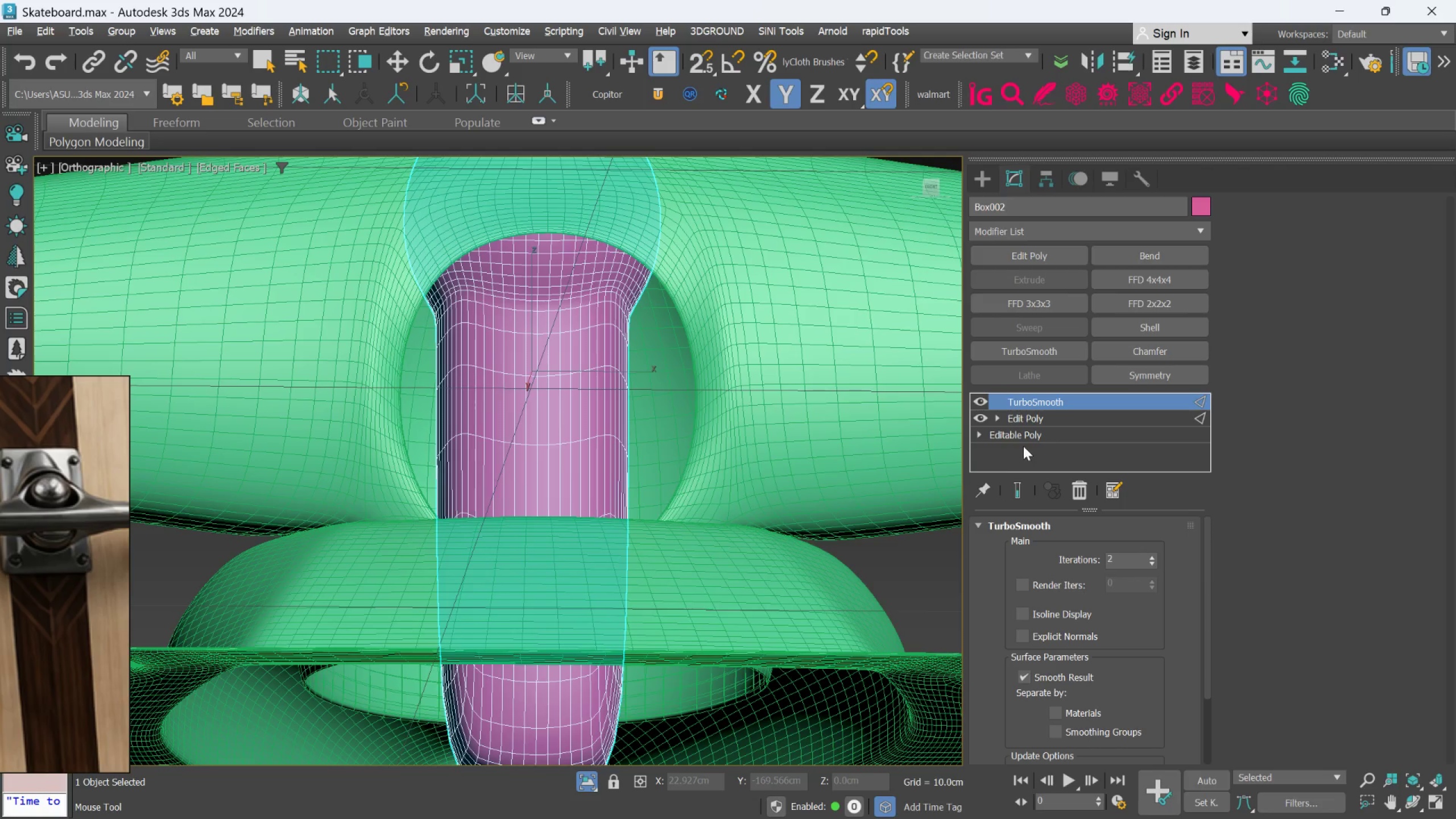 
left_click([1027, 423])
 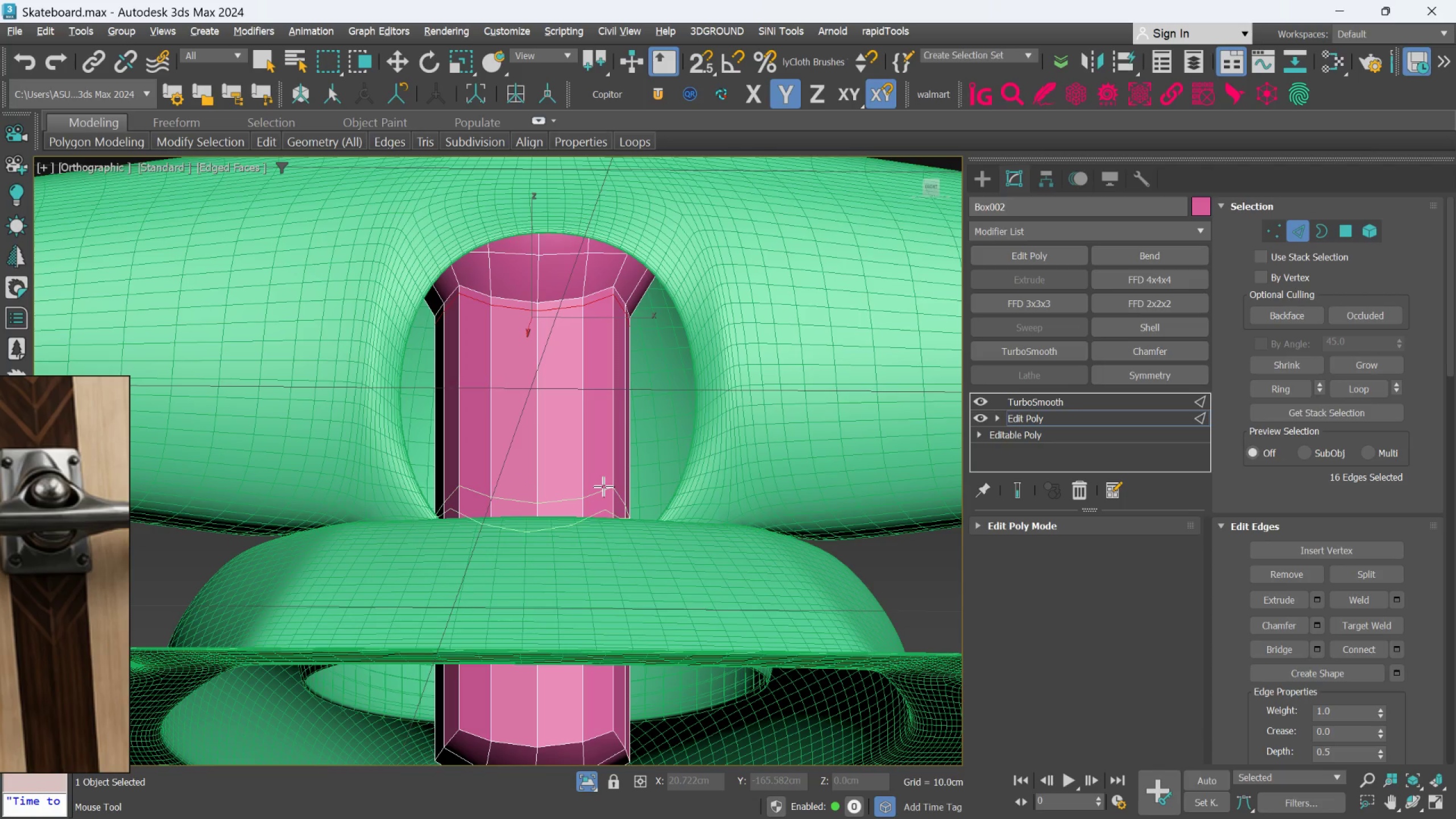 
middle_click([603, 486])
 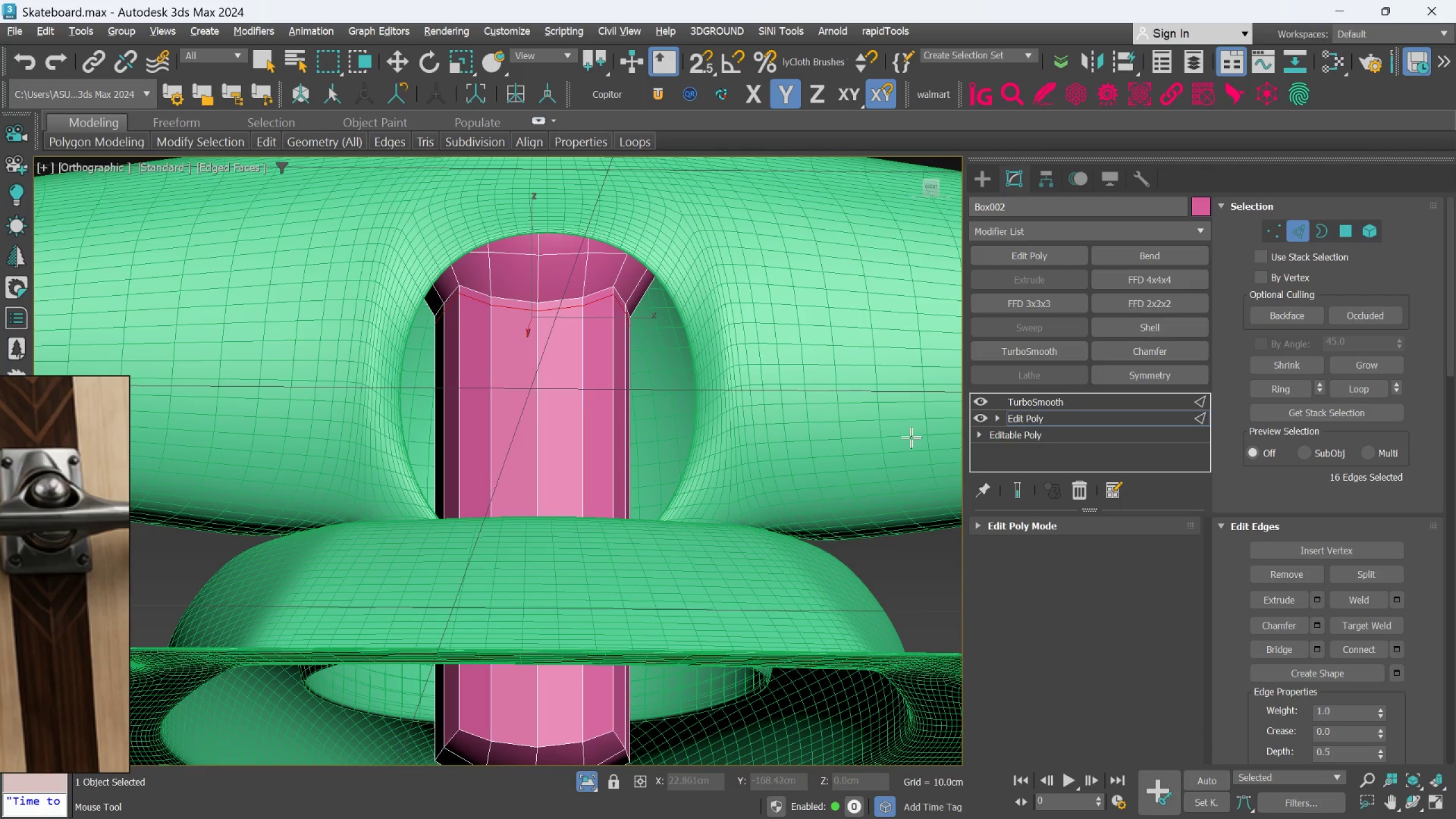 
key(Alt+1)
 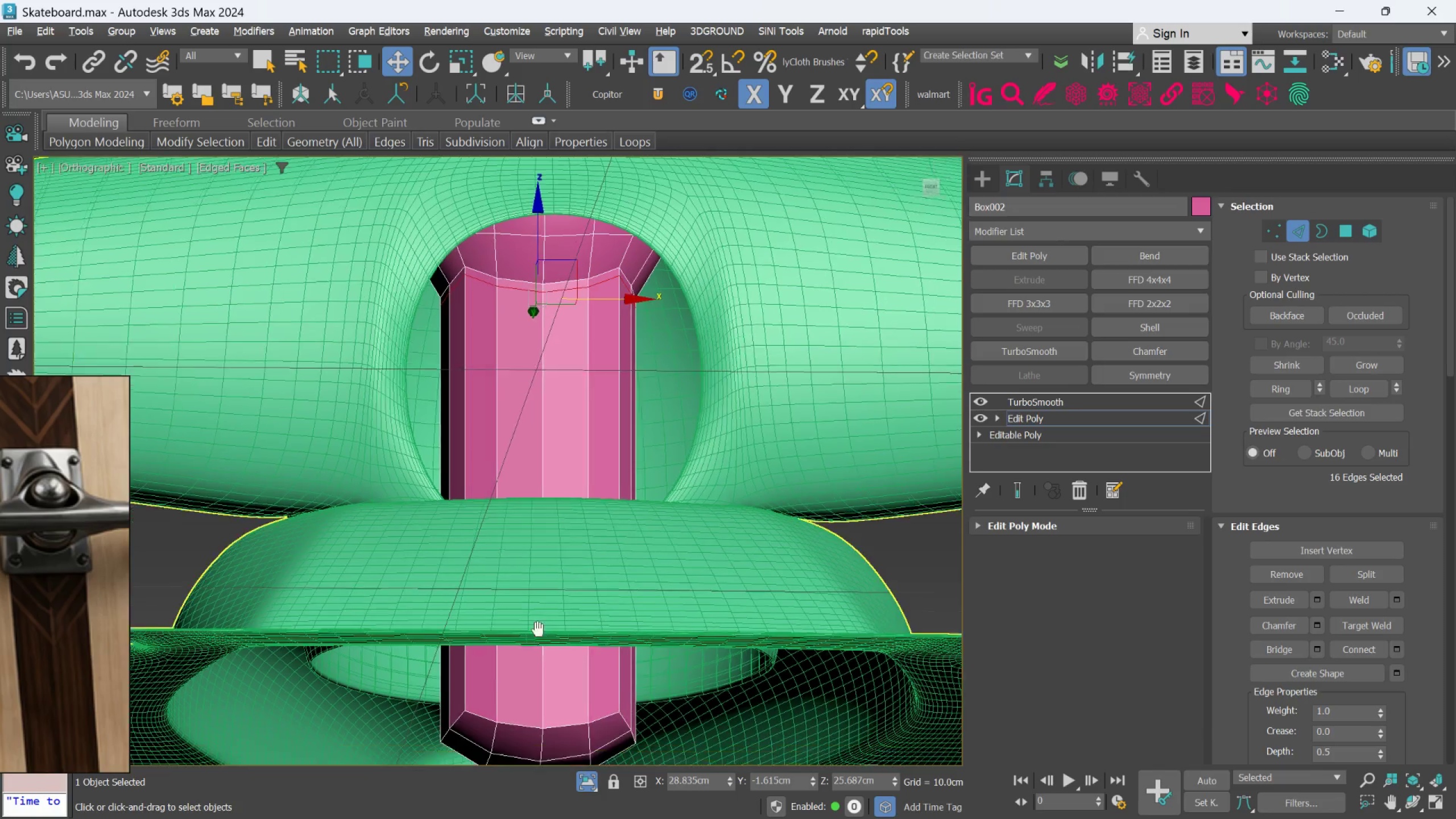 
scroll: coordinate [575, 540], scroll_direction: down, amount: 1.0
 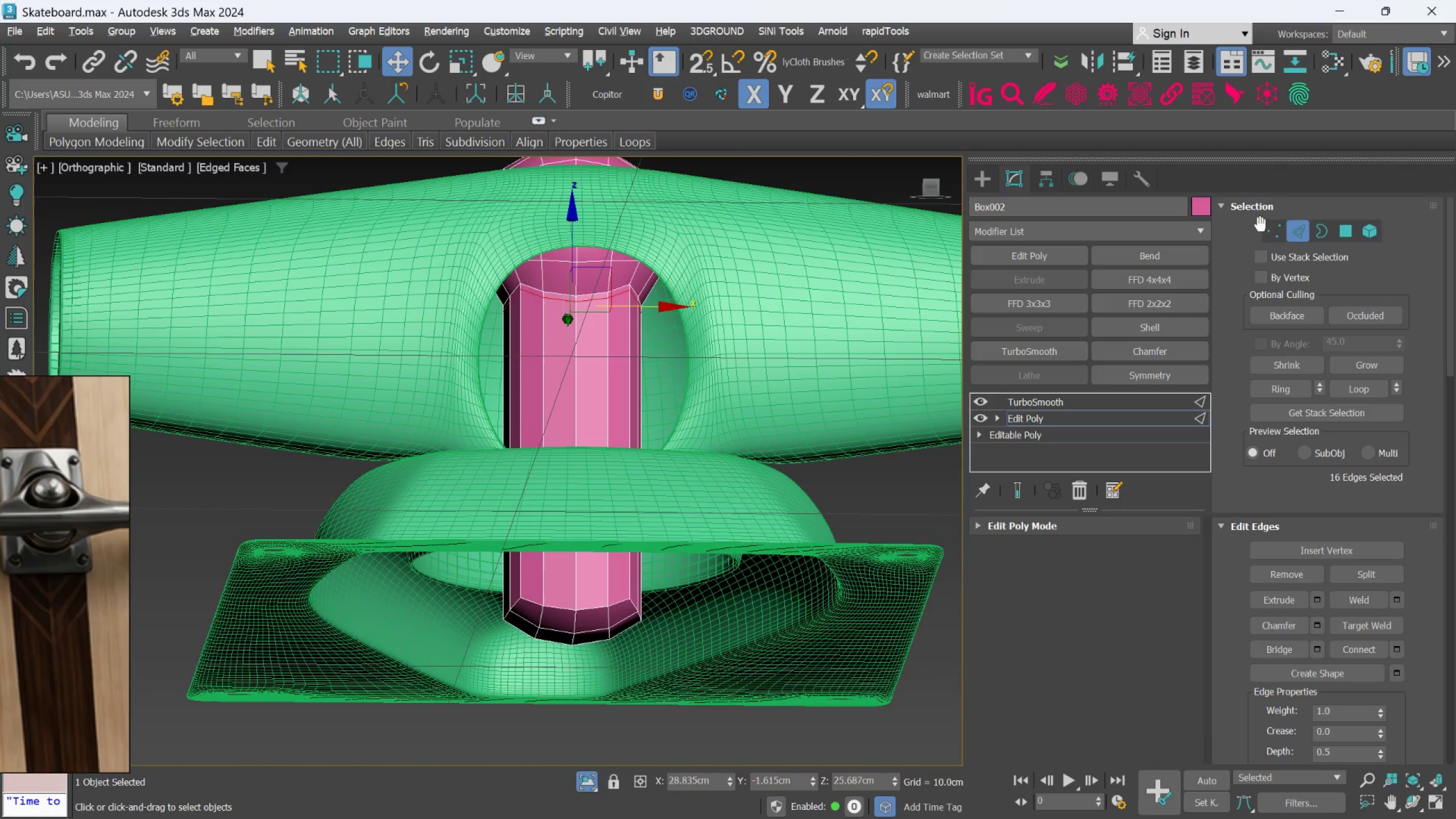 
left_click([1265, 225])
 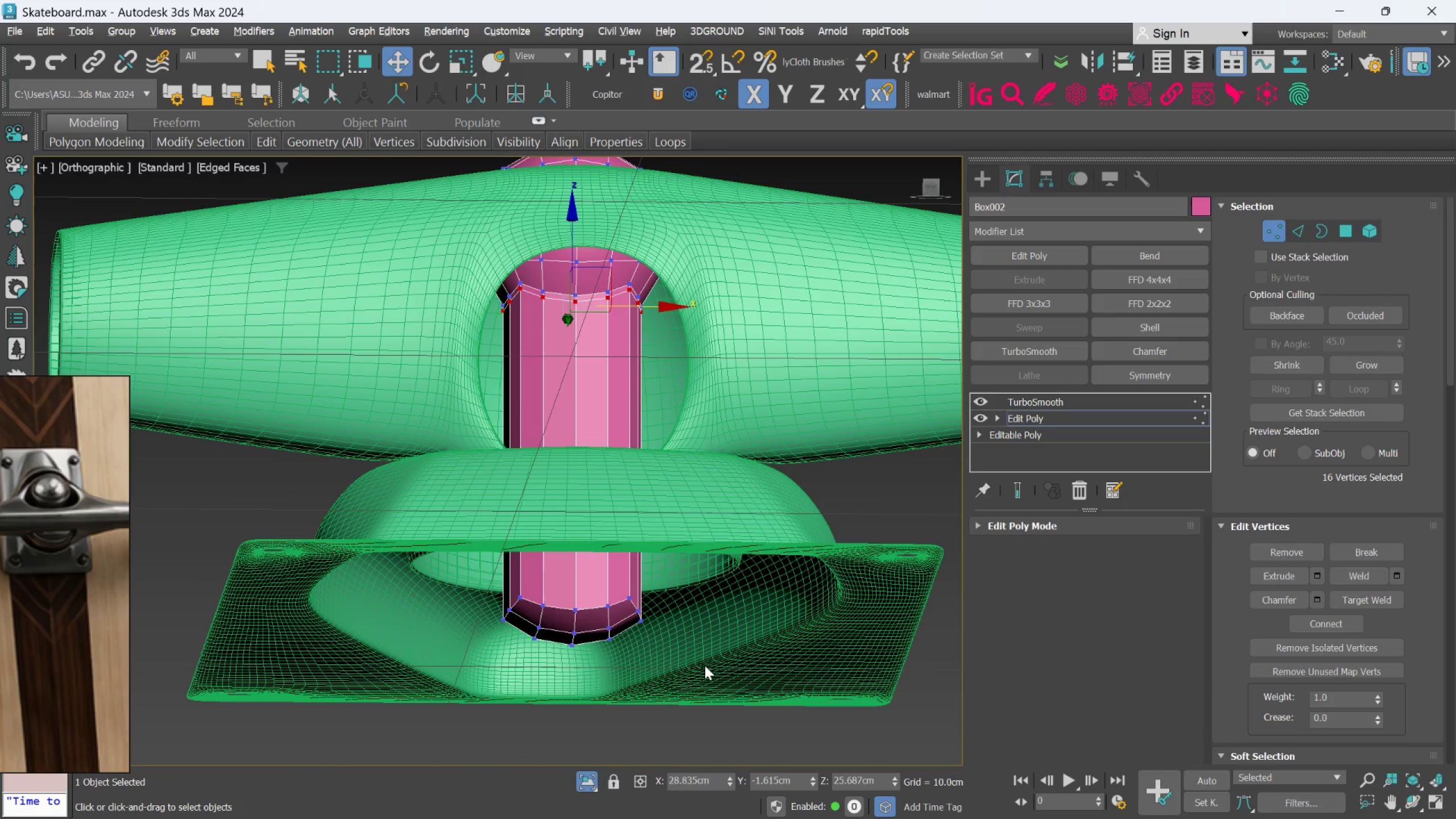 
left_click_drag(start_coordinate=[717, 680], to_coordinate=[435, 561])
 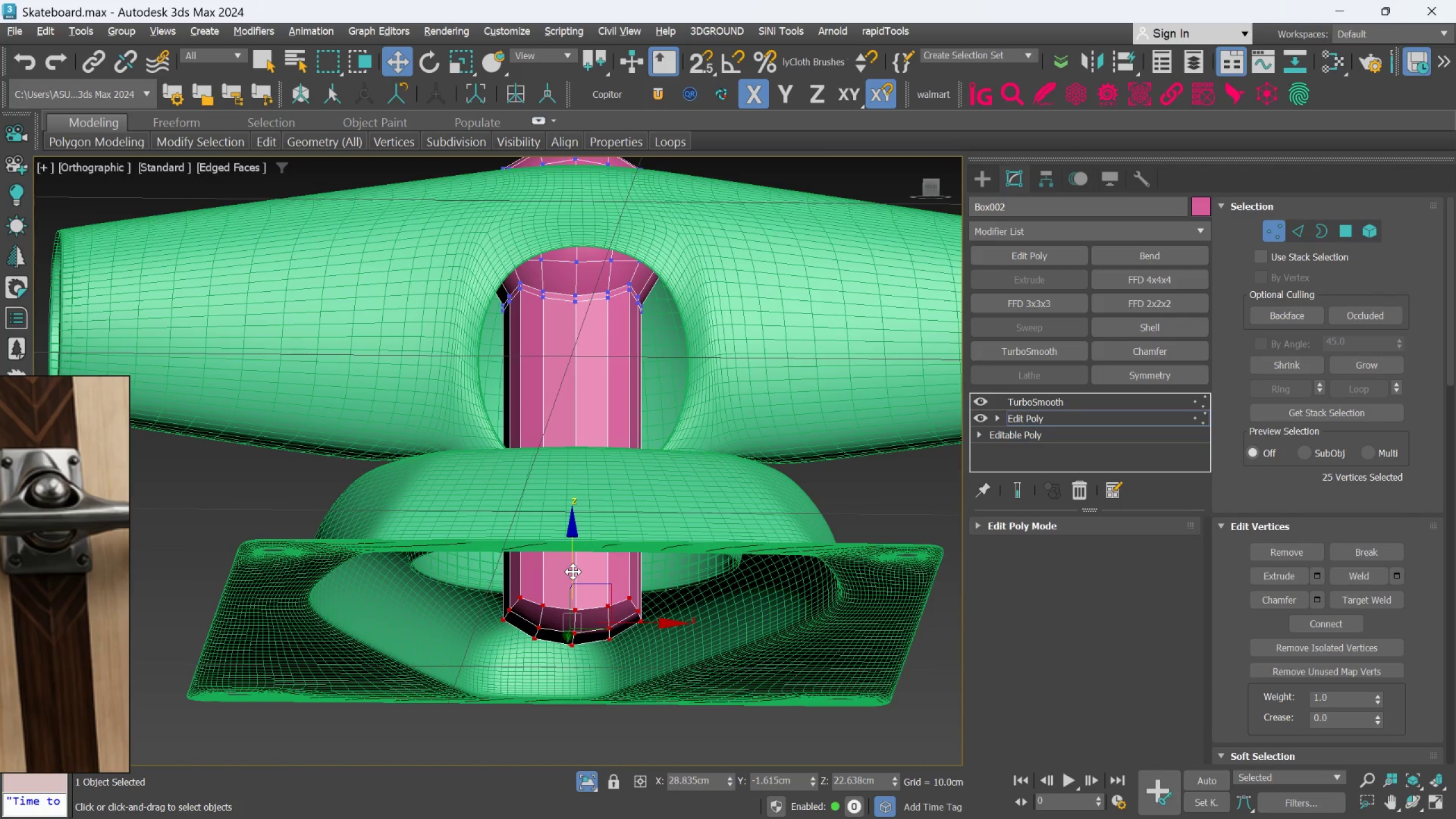 
key(F)
 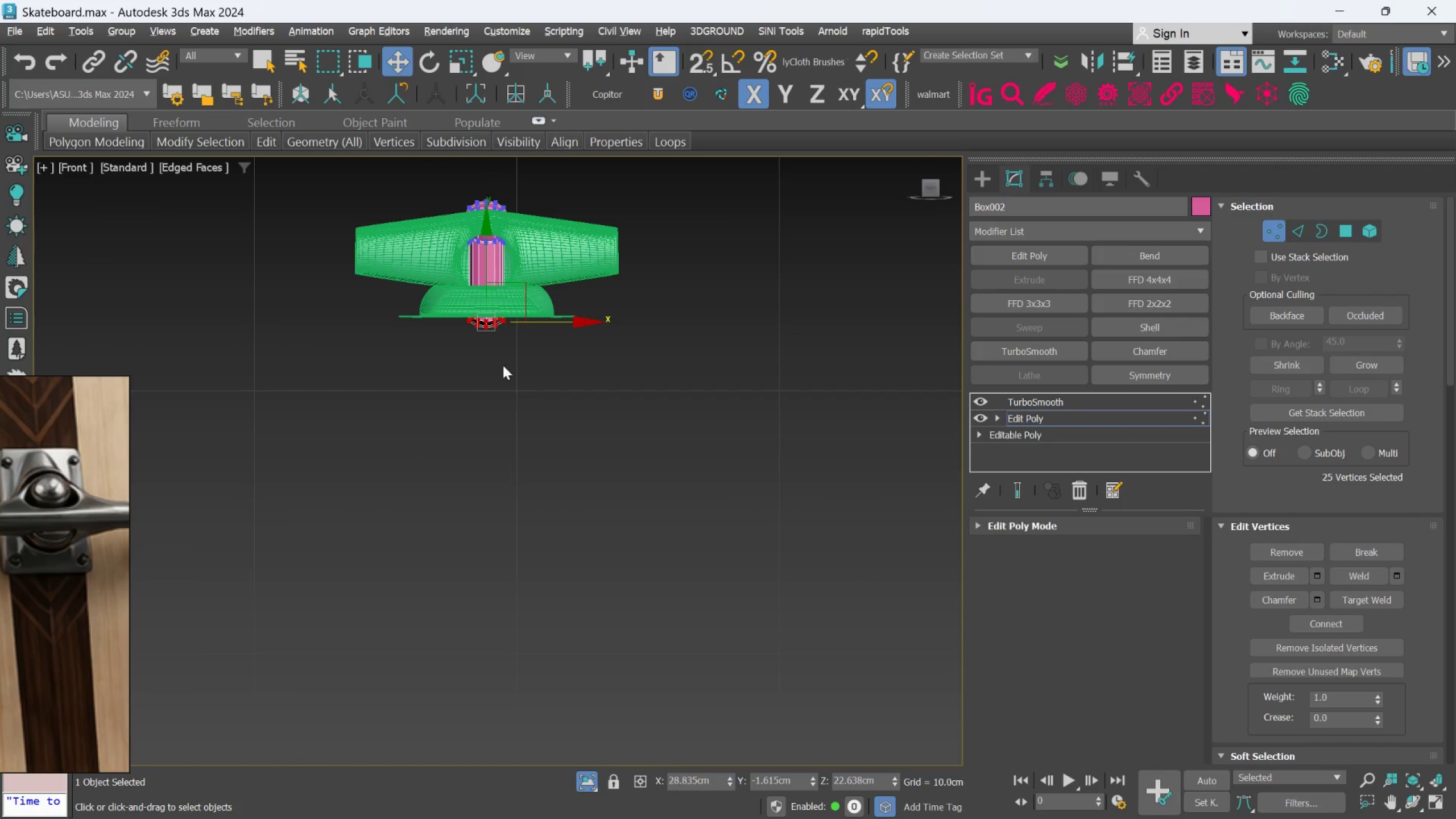 
scroll: coordinate [485, 339], scroll_direction: up, amount: 3.0
 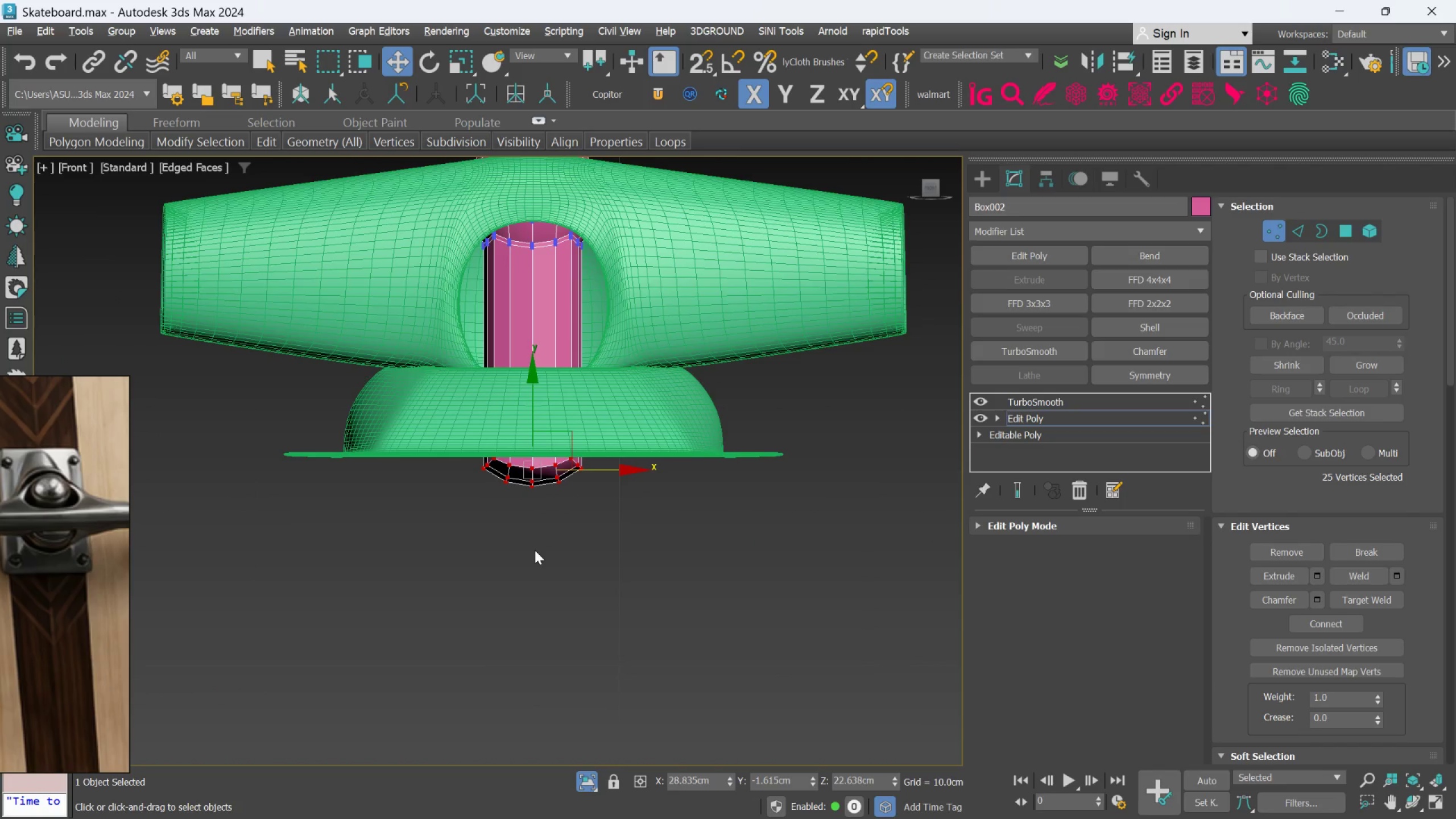 
key(R)
 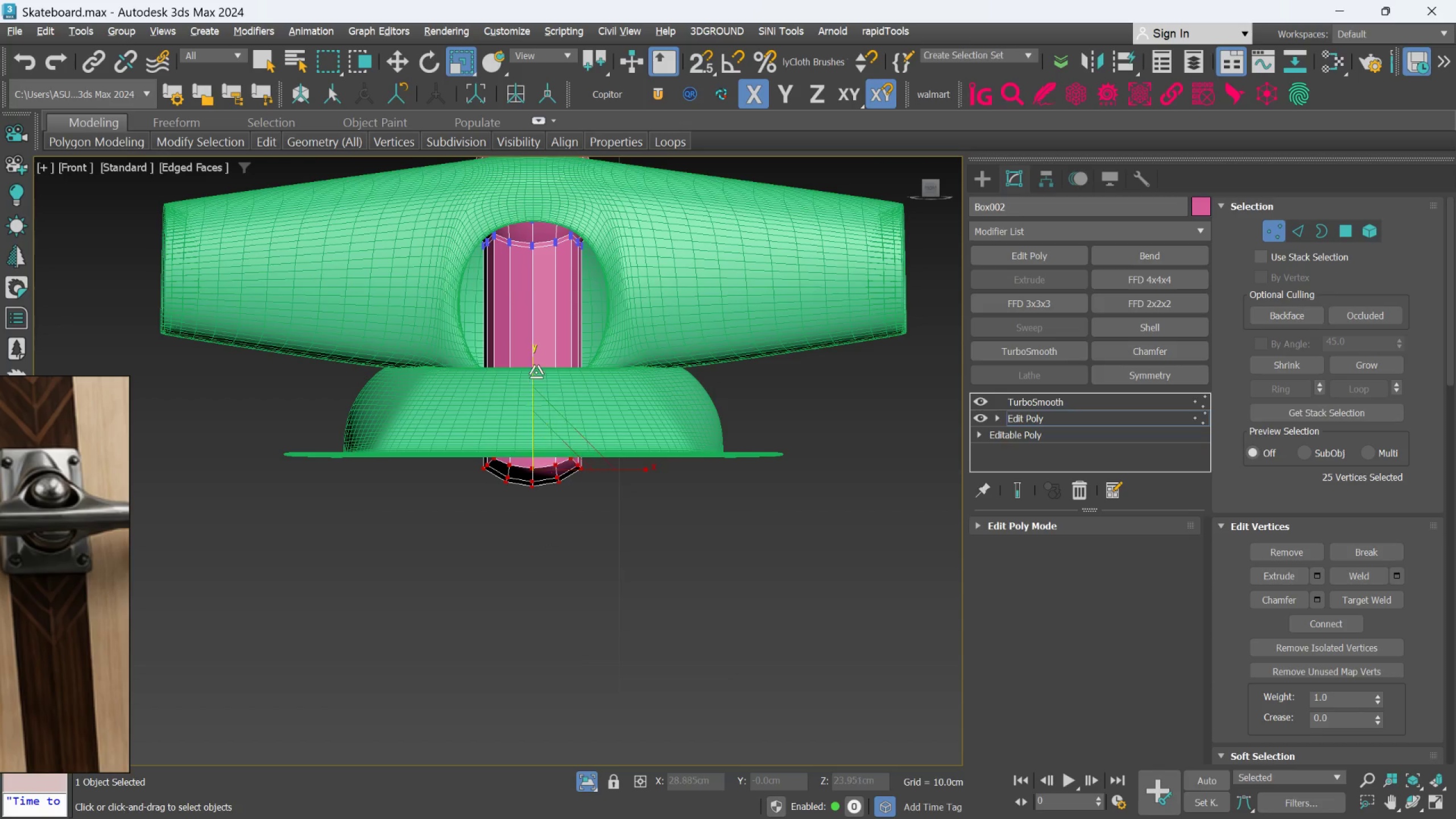 
left_click_drag(start_coordinate=[532, 370], to_coordinate=[535, 657])
 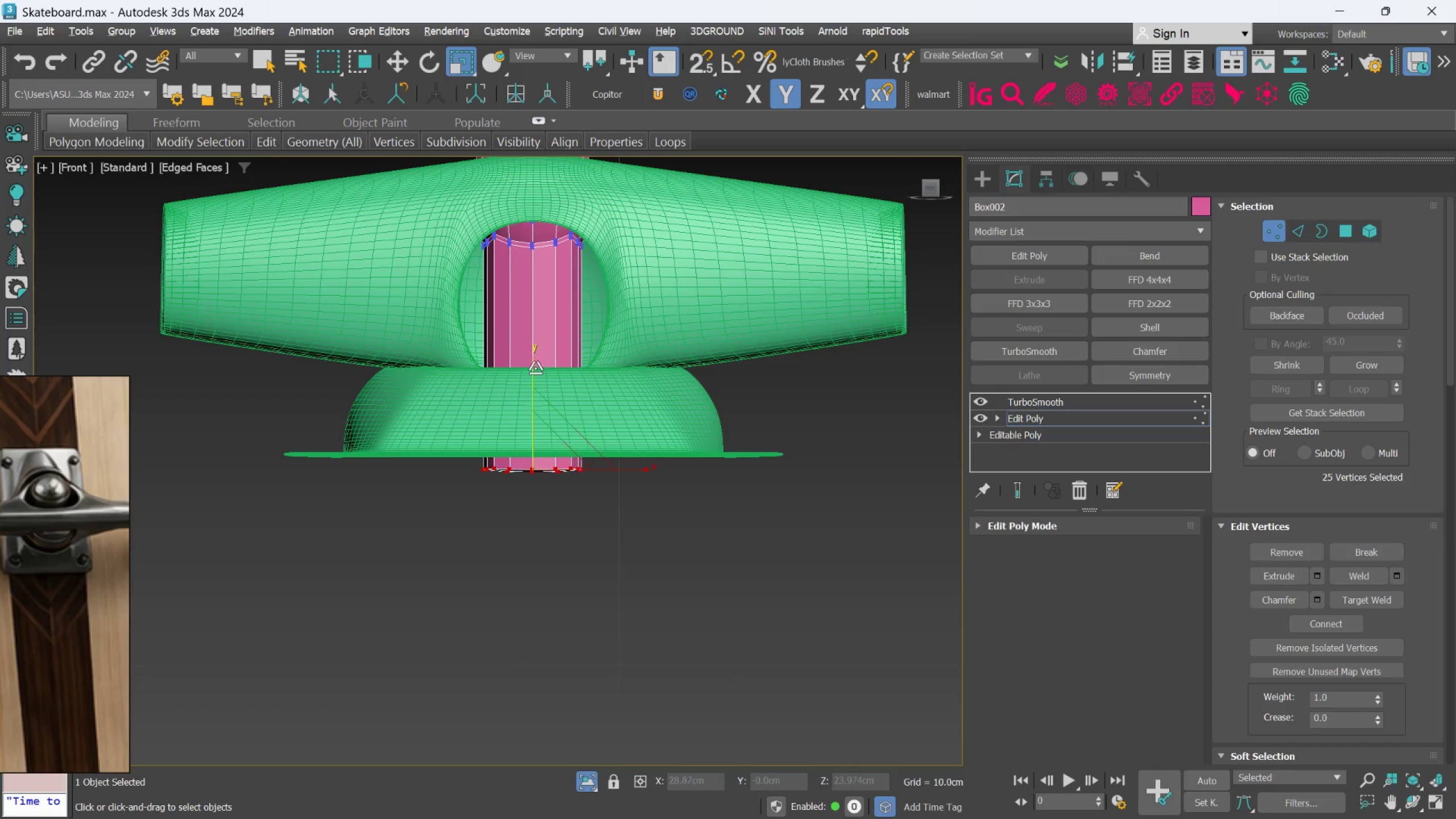 
left_click_drag(start_coordinate=[533, 363], to_coordinate=[526, 652])
 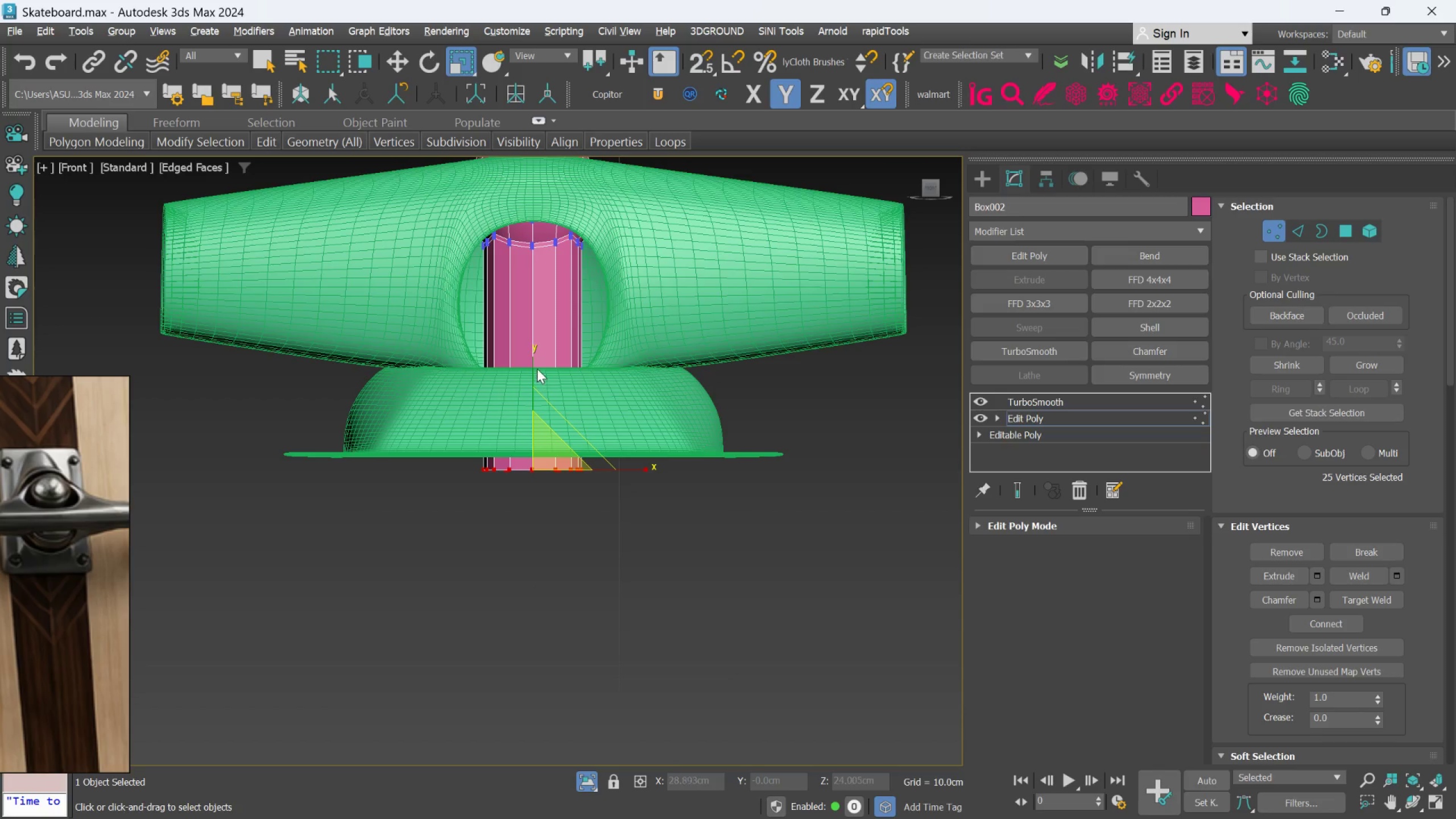 
left_click([536, 367])
 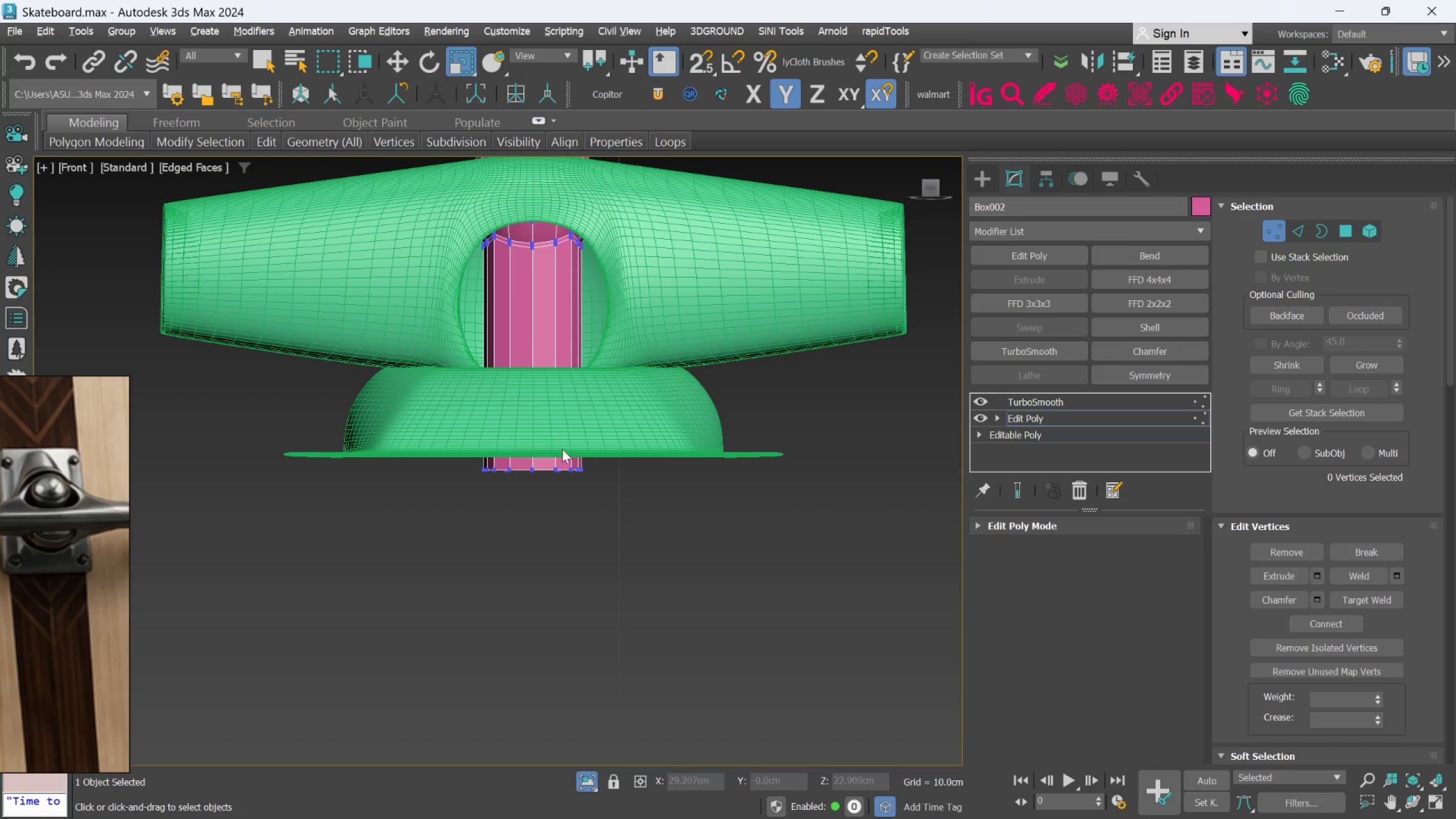 
key(Control+Z)
 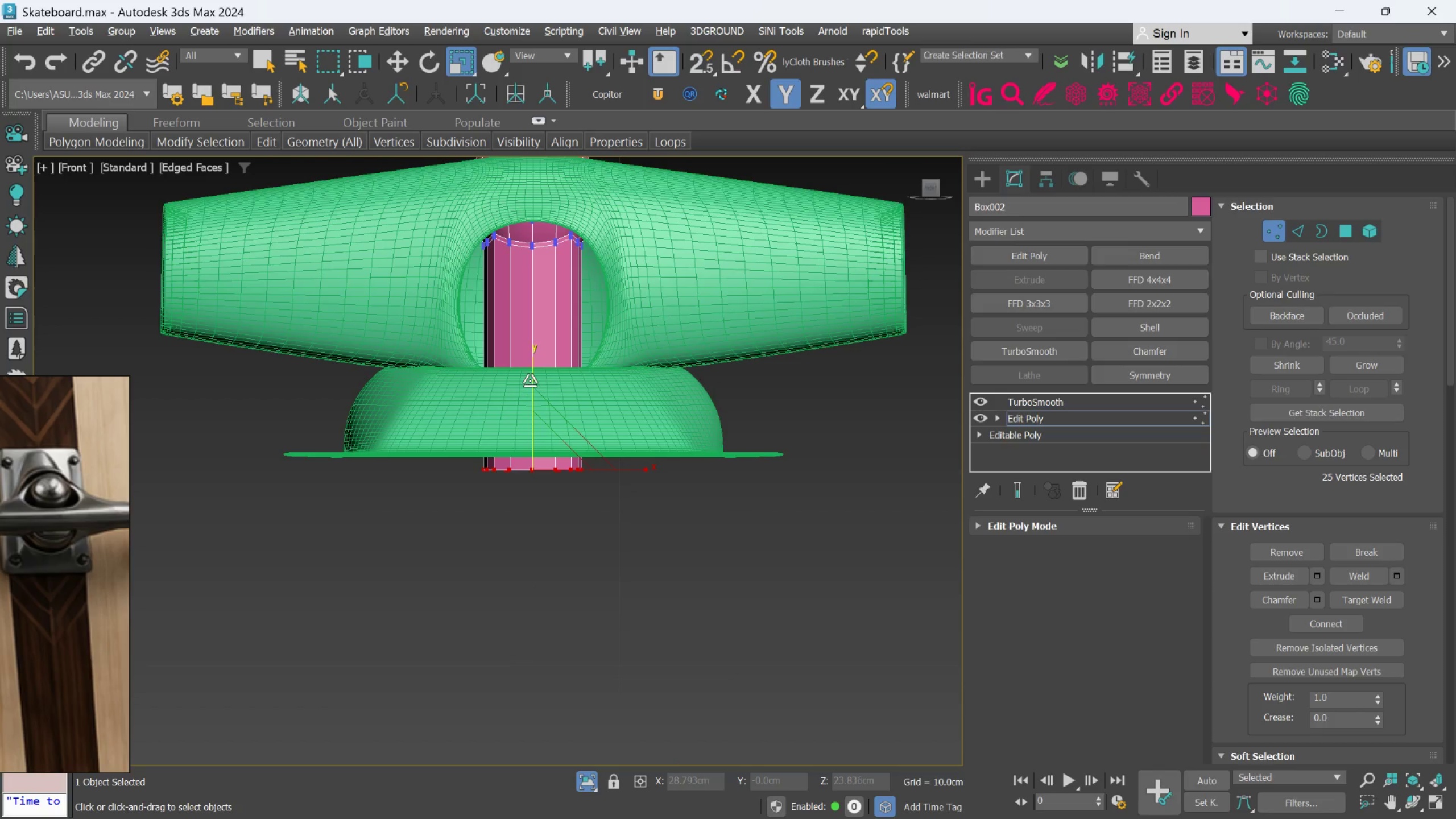 
left_click([528, 379])
 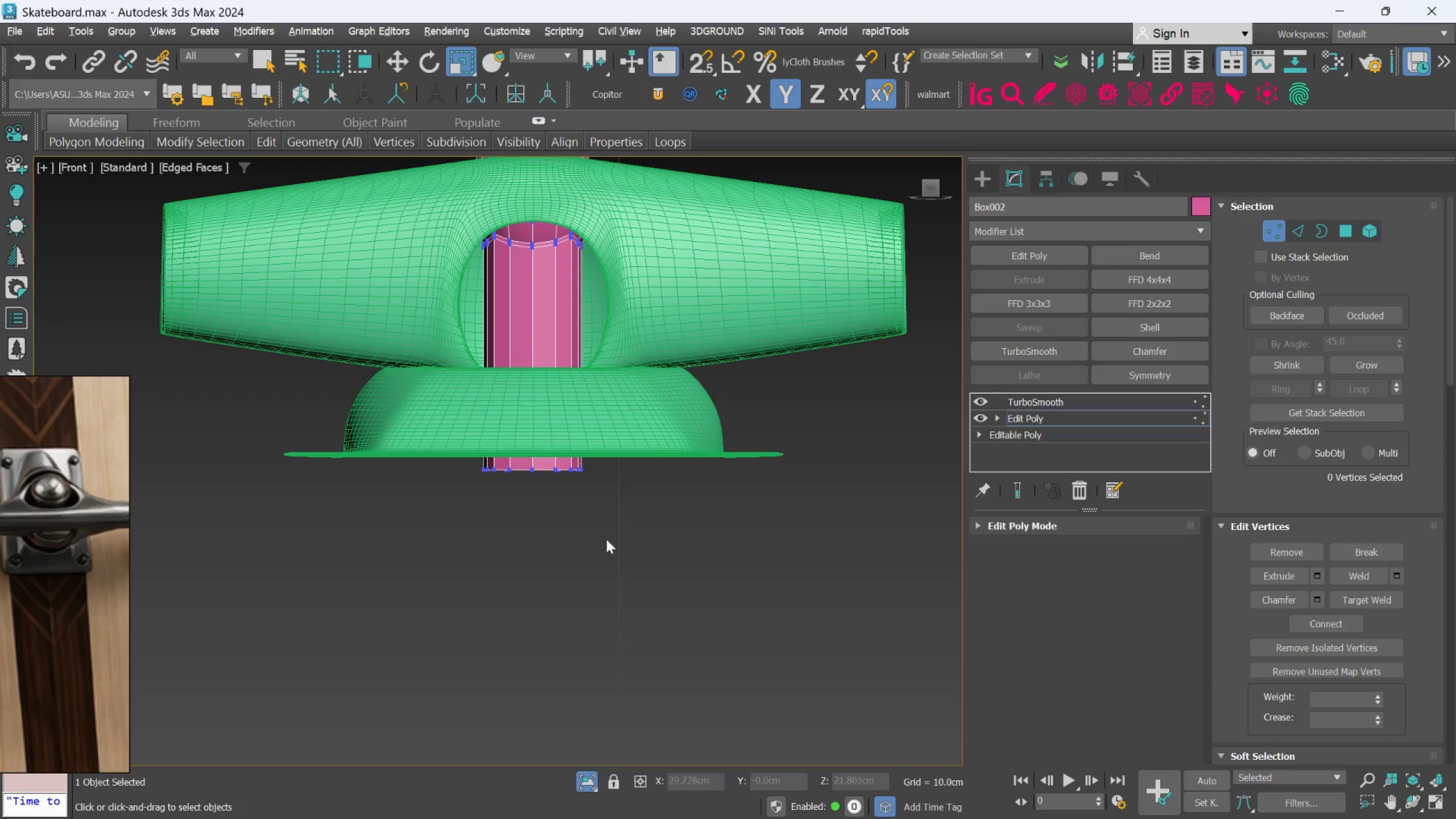 
left_click_drag(start_coordinate=[612, 538], to_coordinate=[336, 397])
 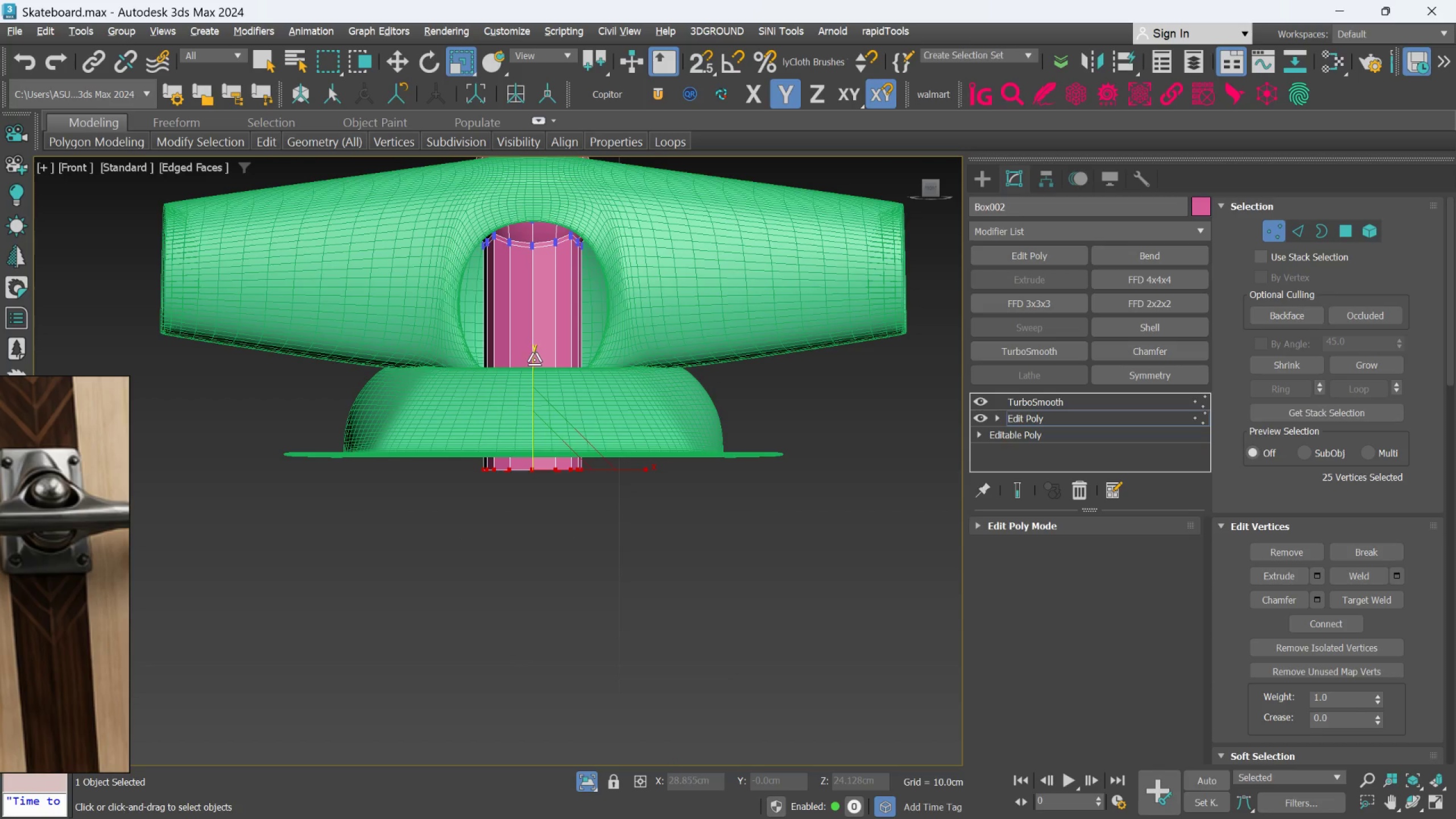 
left_click_drag(start_coordinate=[534, 359], to_coordinate=[500, 576])
 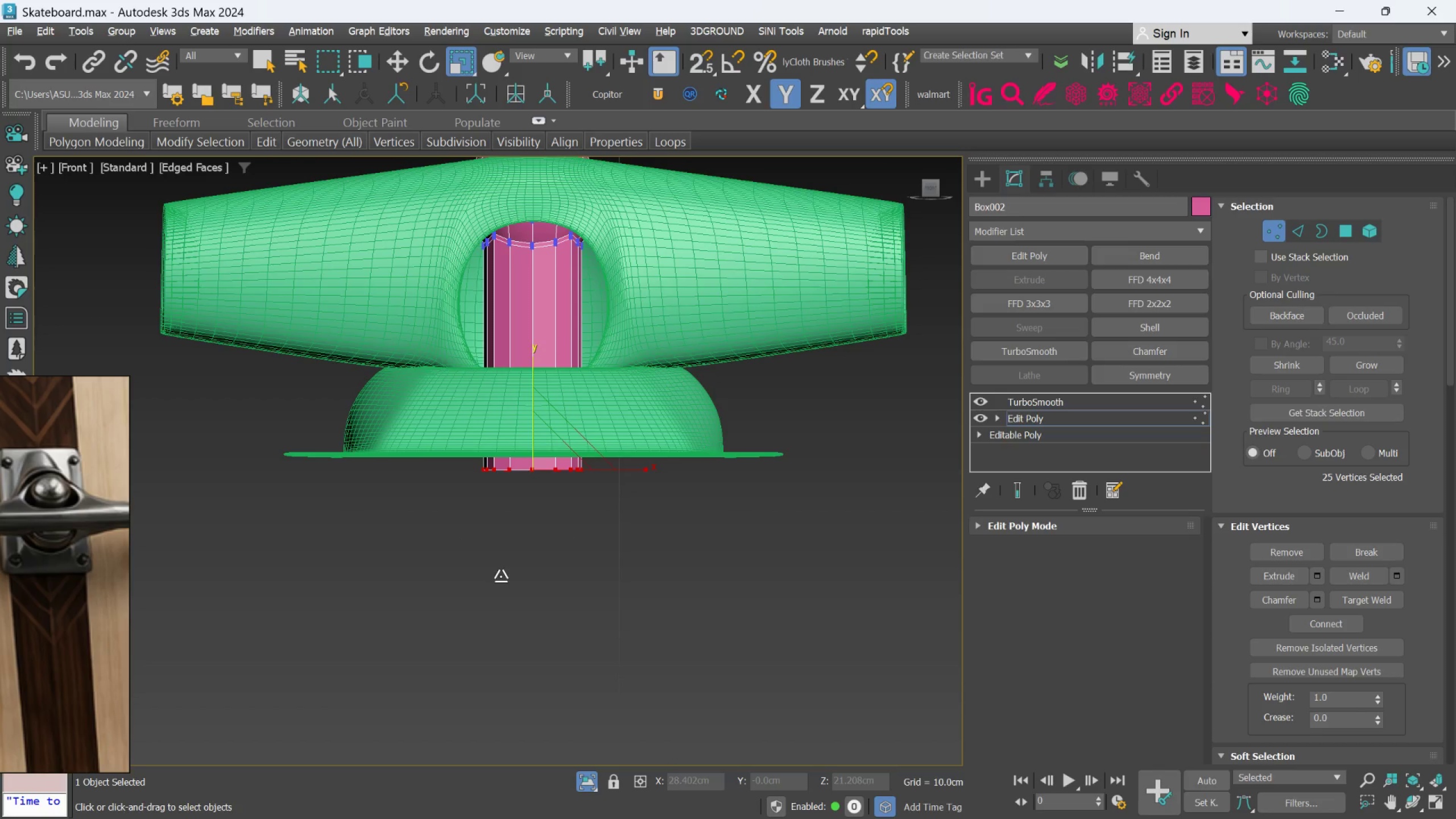 
key(W)
 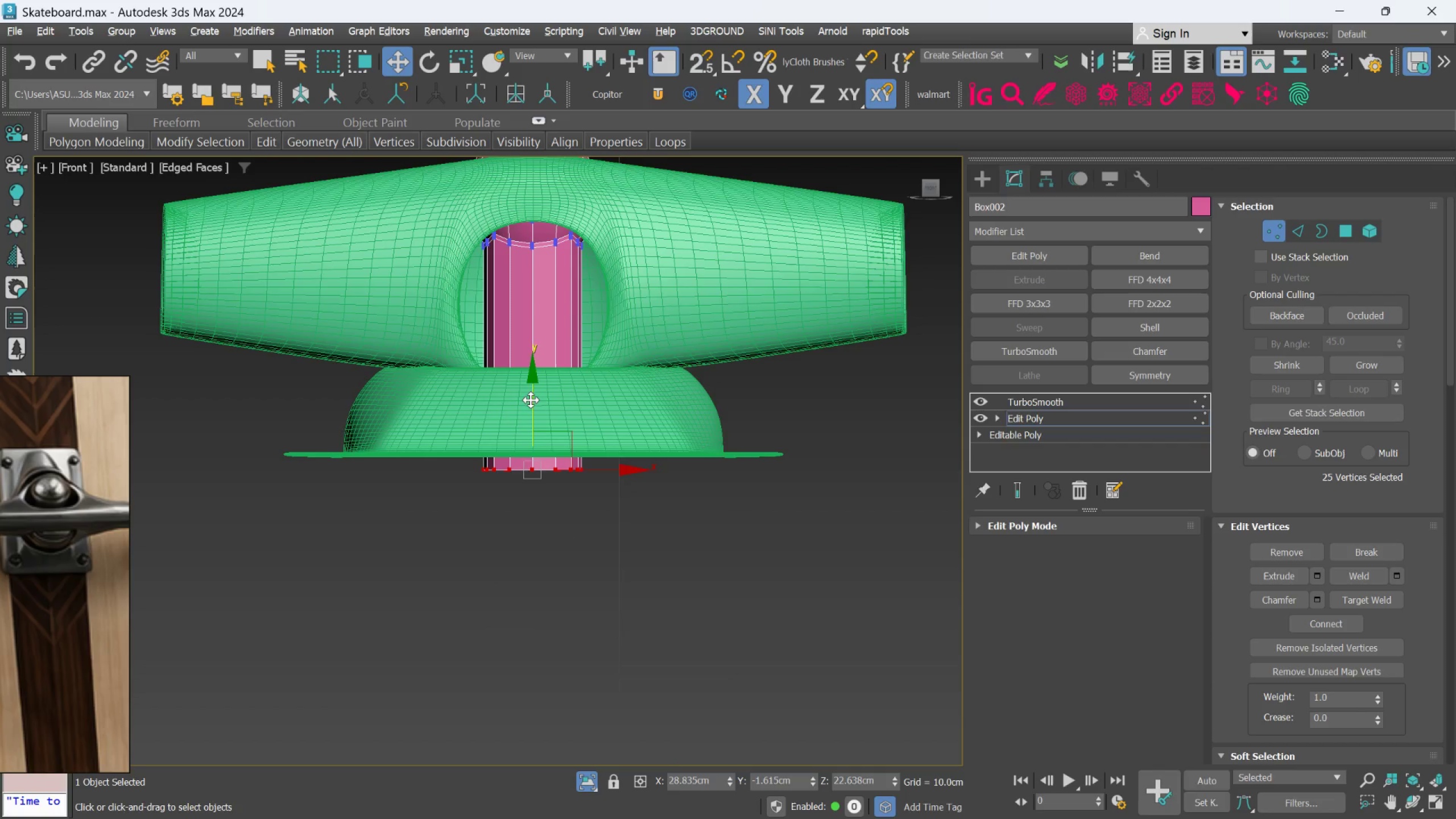 
left_click_drag(start_coordinate=[532, 398], to_coordinate=[551, 294])
 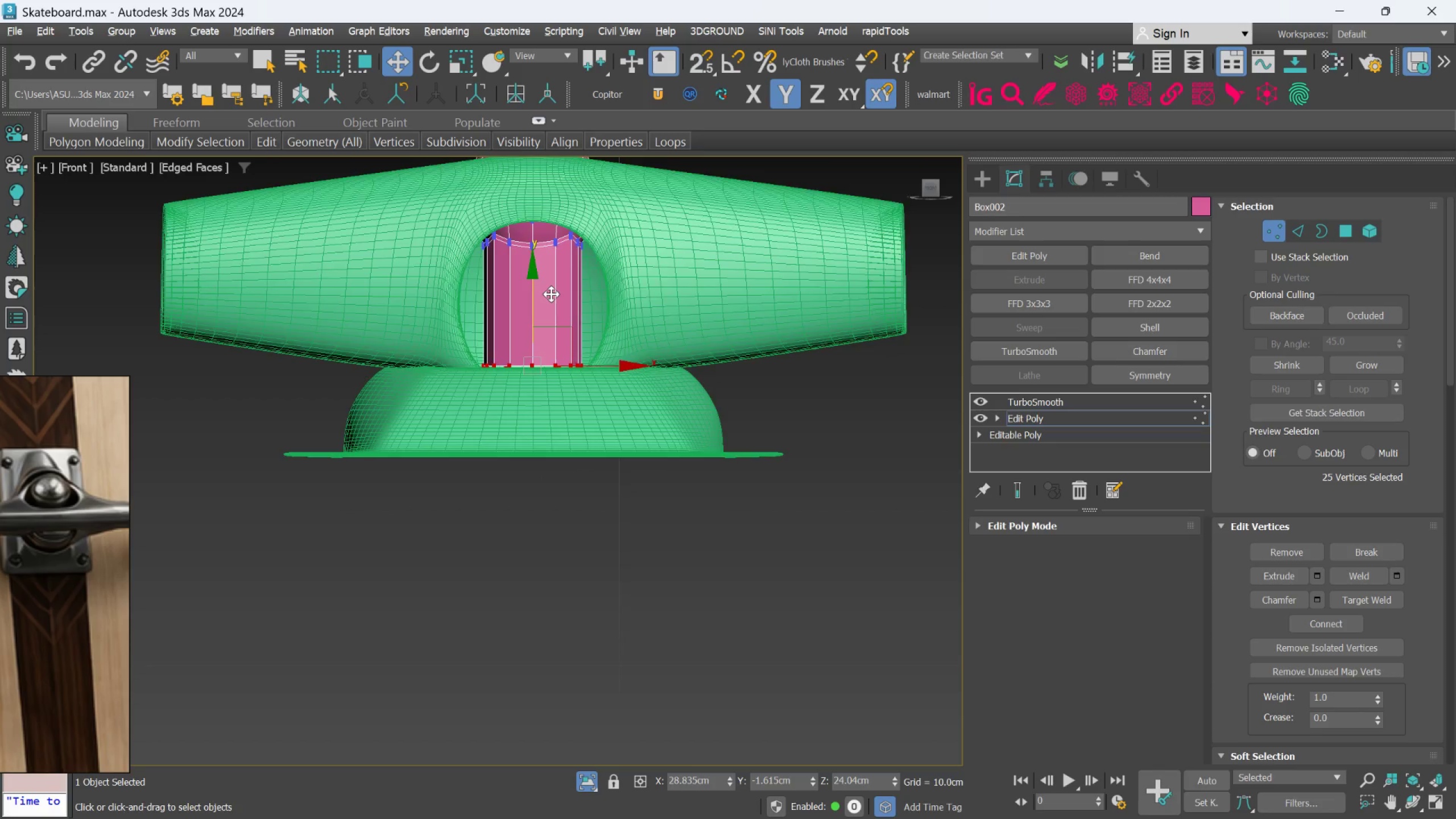 
scroll: coordinate [551, 294], scroll_direction: down, amount: 1.0
 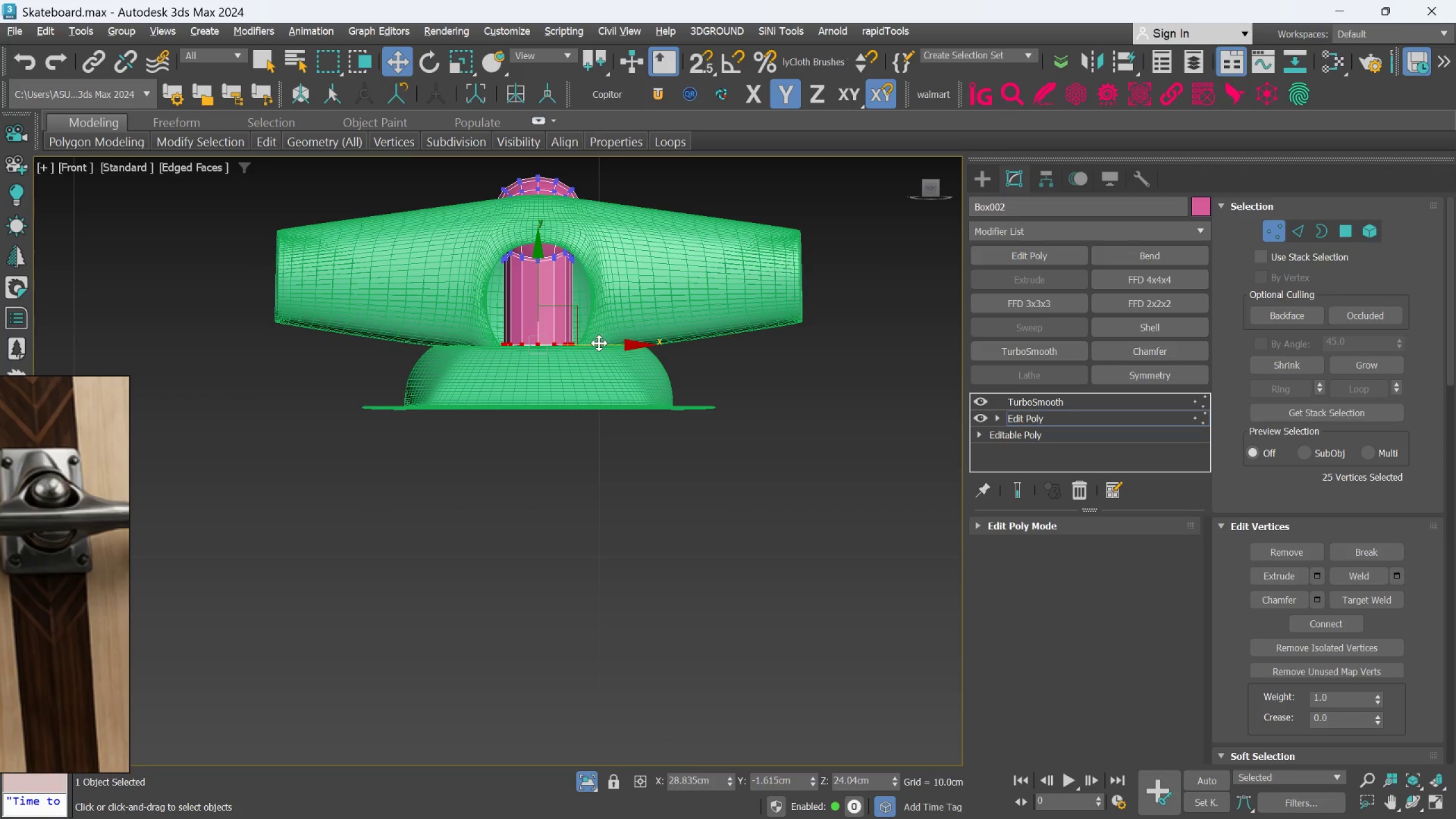 
hold_key(key=AltLeft, duration=1.33)
 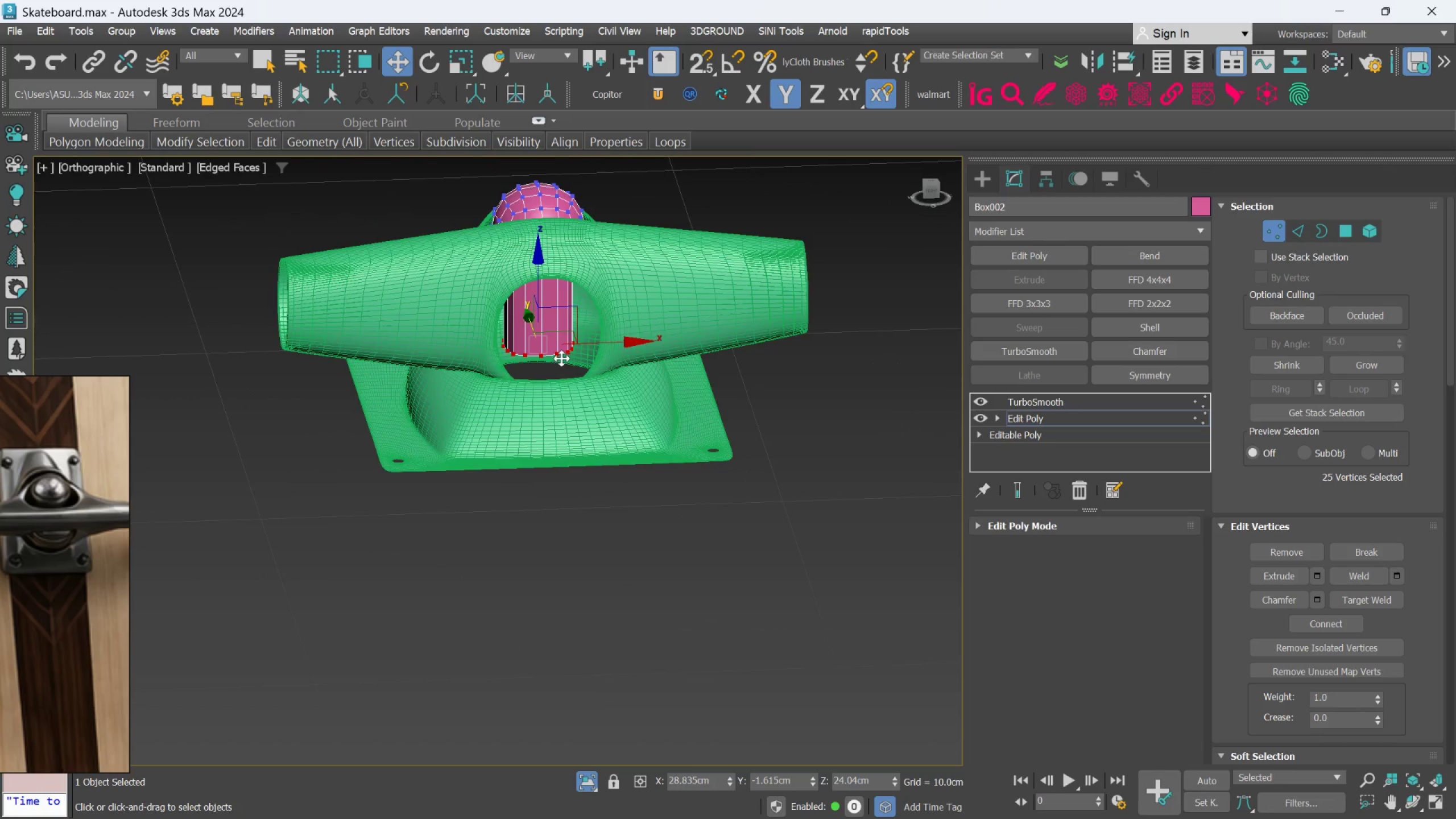 
hold_key(key=AltLeft, duration=1.5)
 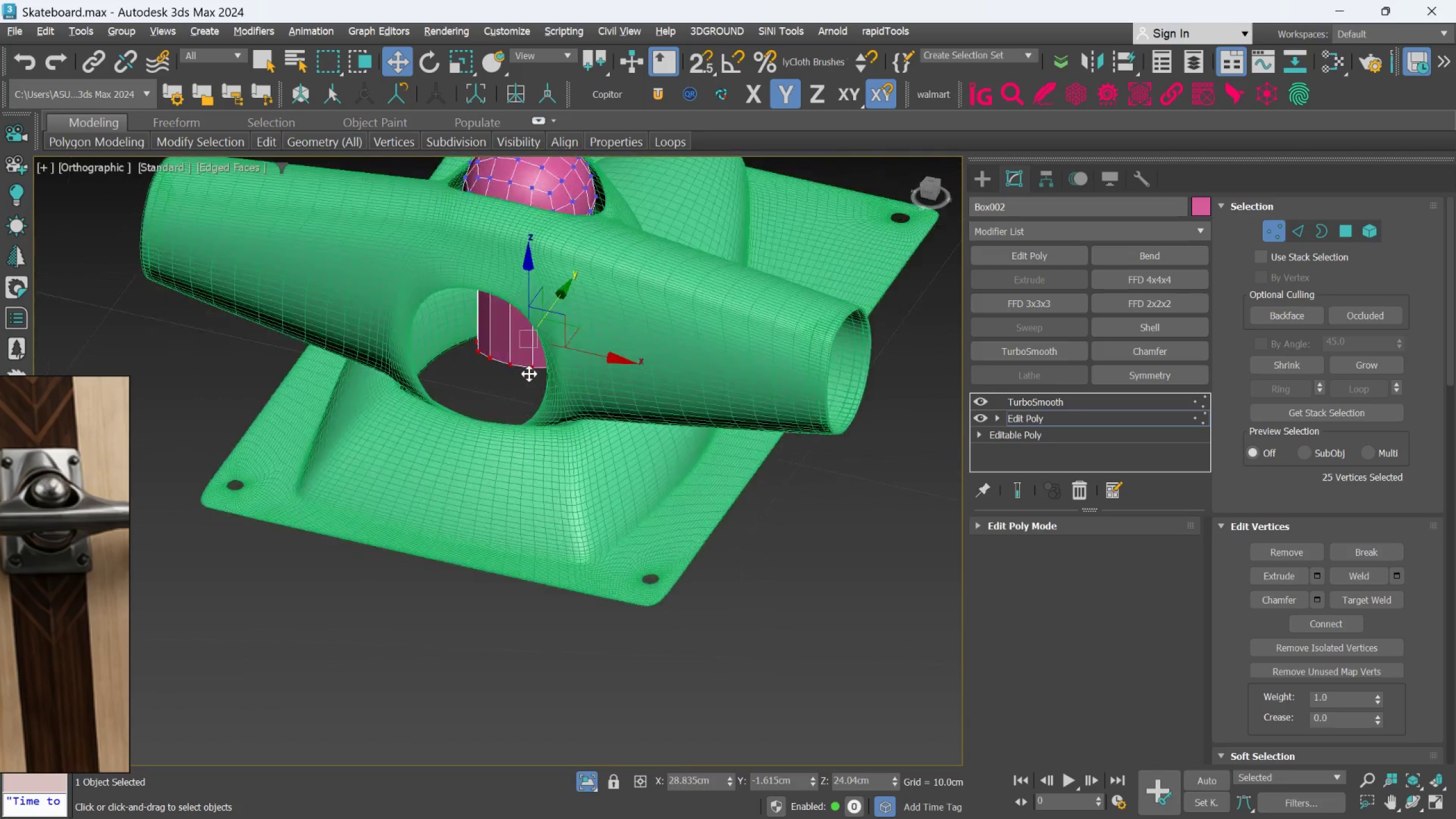 
scroll: coordinate [561, 358], scroll_direction: up, amount: 1.0
 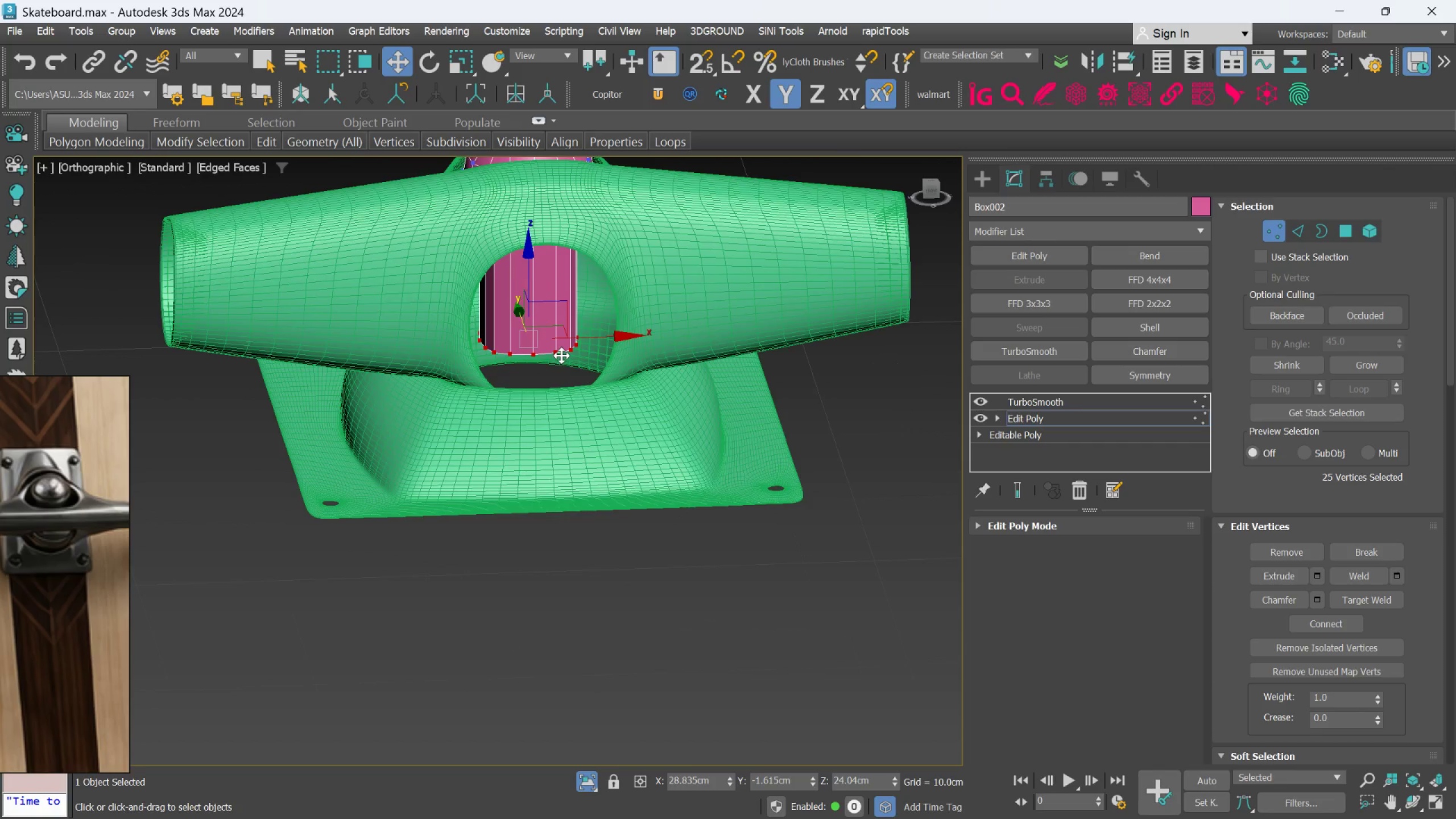 
hold_key(key=AltLeft, duration=1.51)
 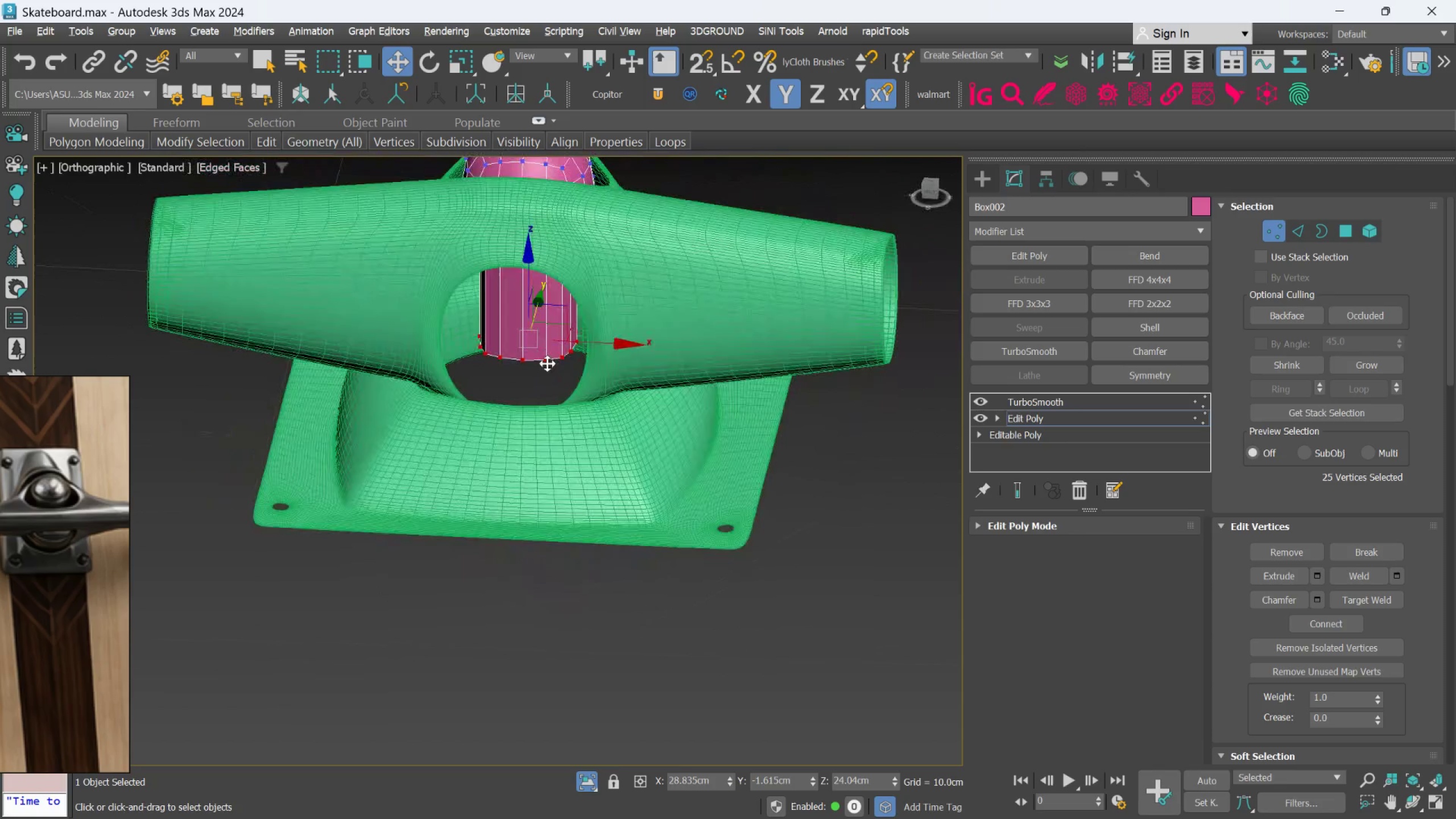 
key(Alt+AltLeft)
 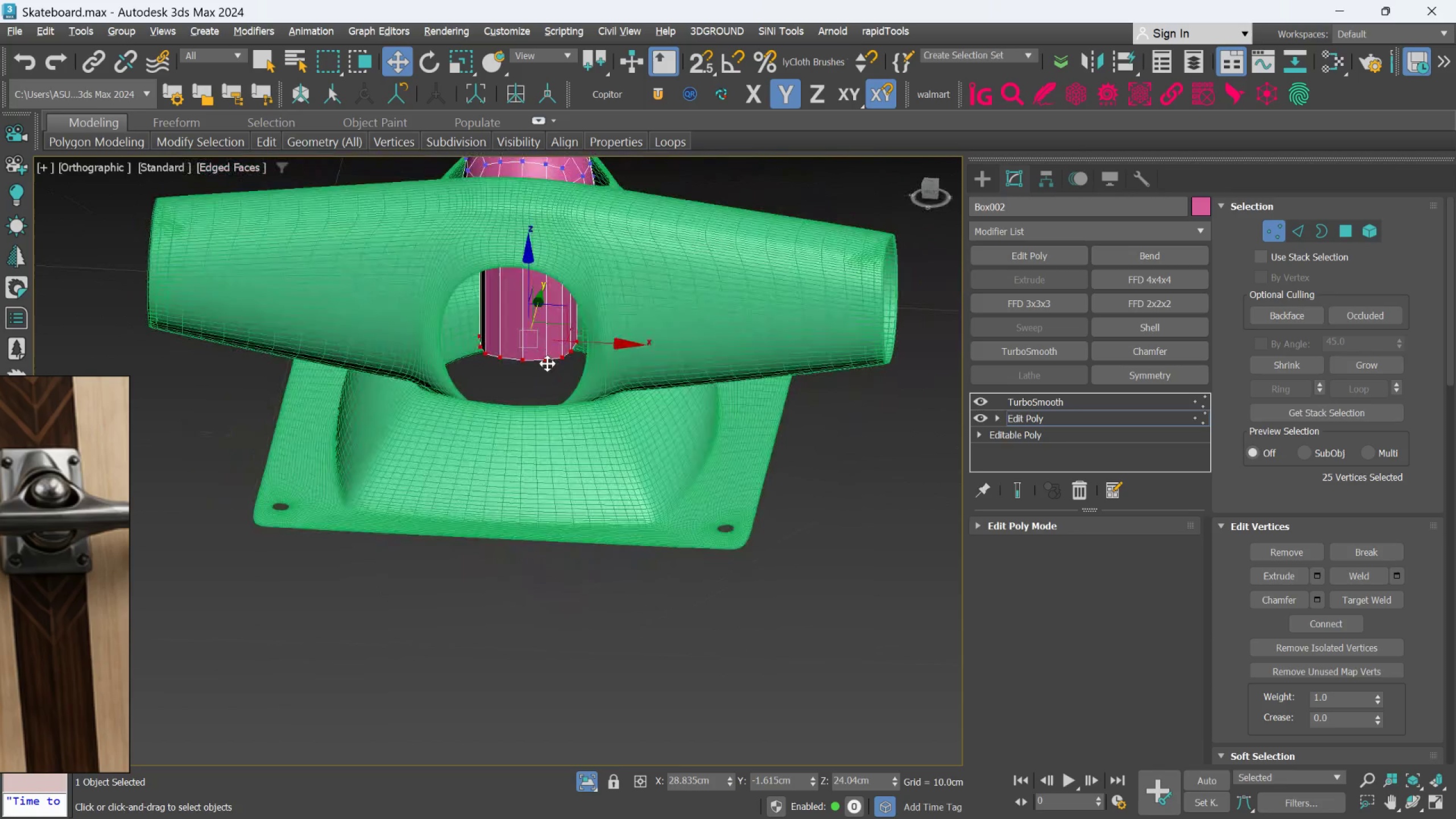 
key(Alt+AltLeft)
 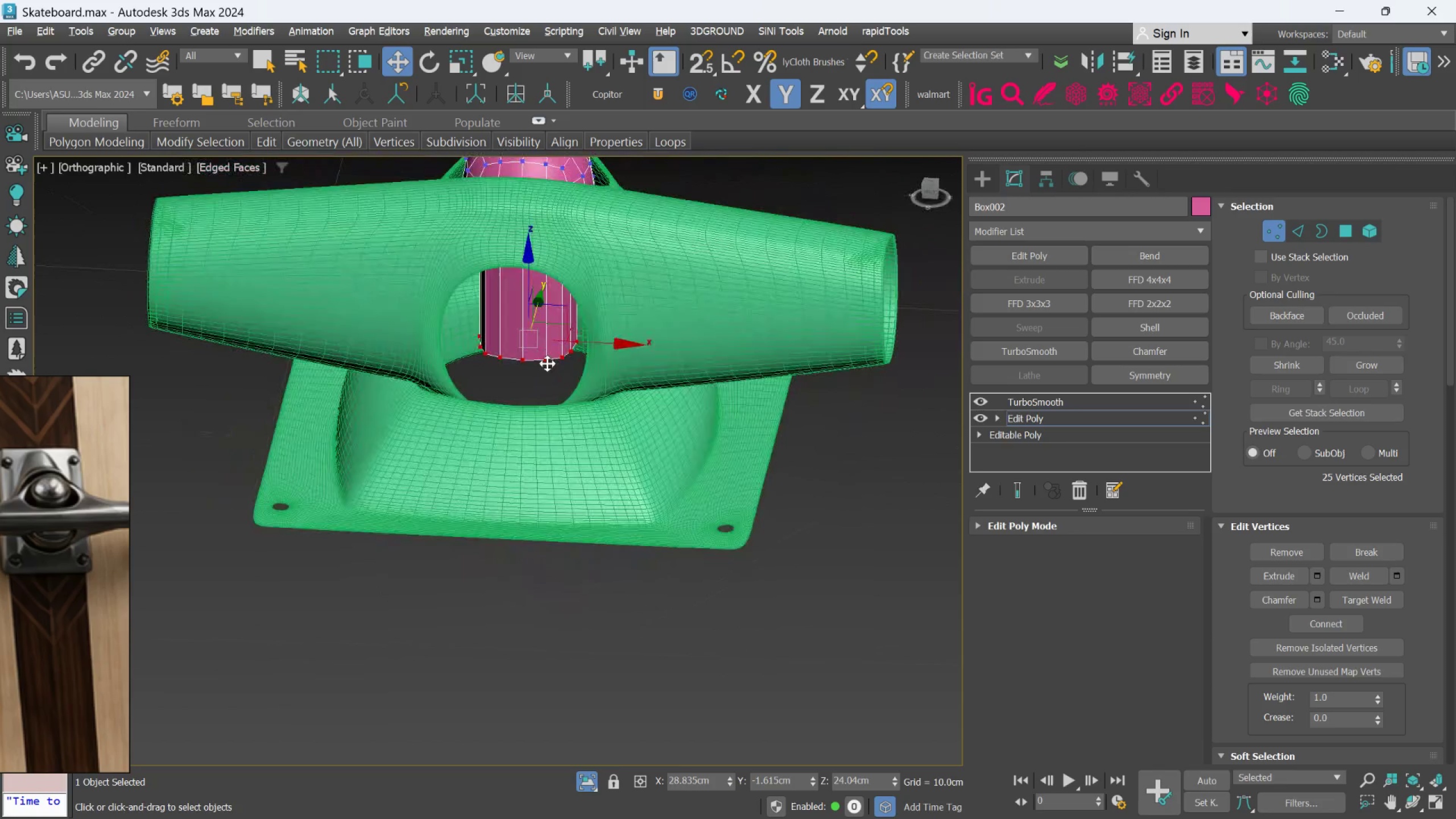 
key(Alt+AltLeft)
 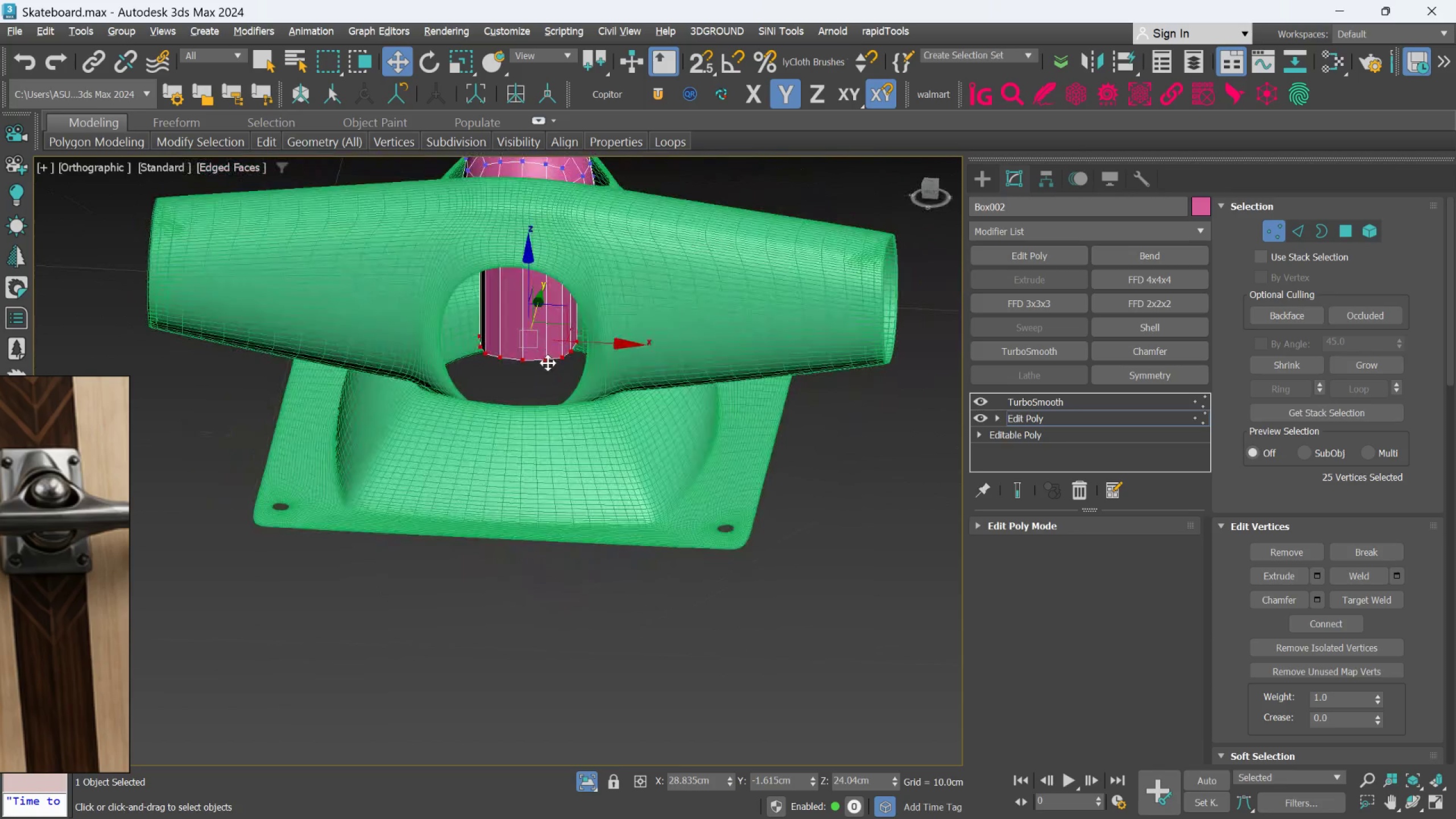 
key(Alt+AltLeft)
 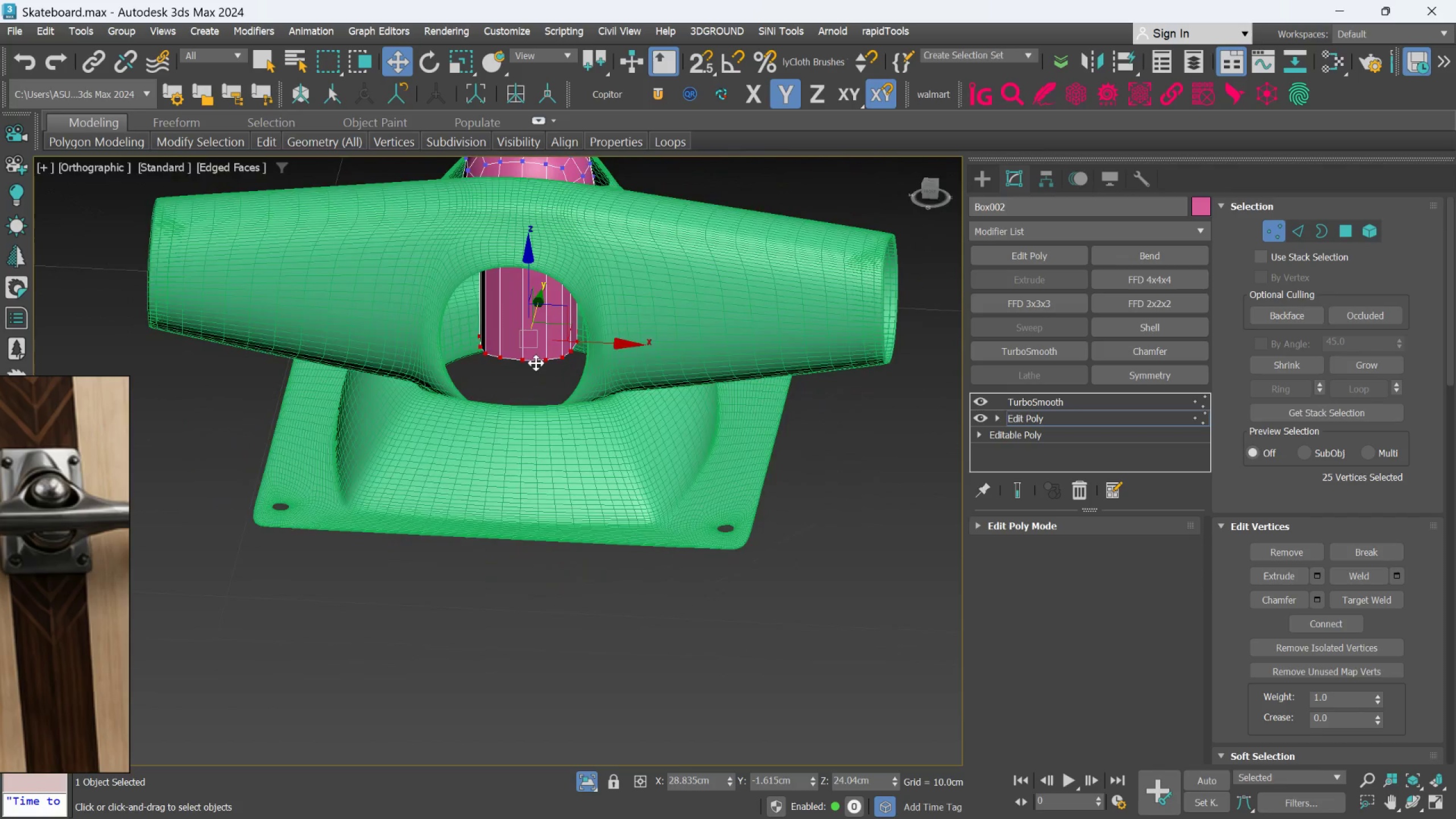 
hold_key(key=AltLeft, duration=0.81)
 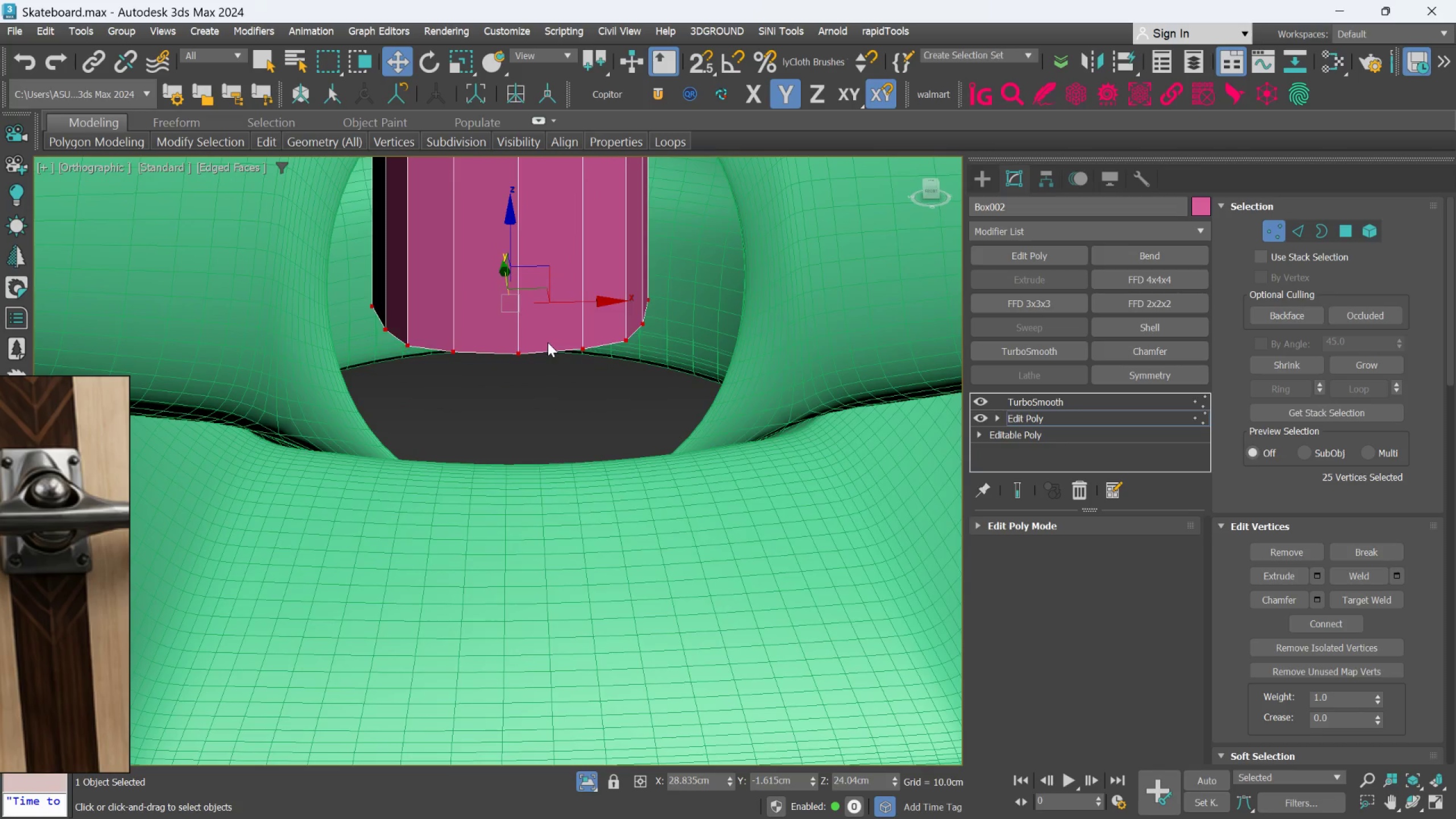 
scroll: coordinate [535, 363], scroll_direction: up, amount: 2.0
 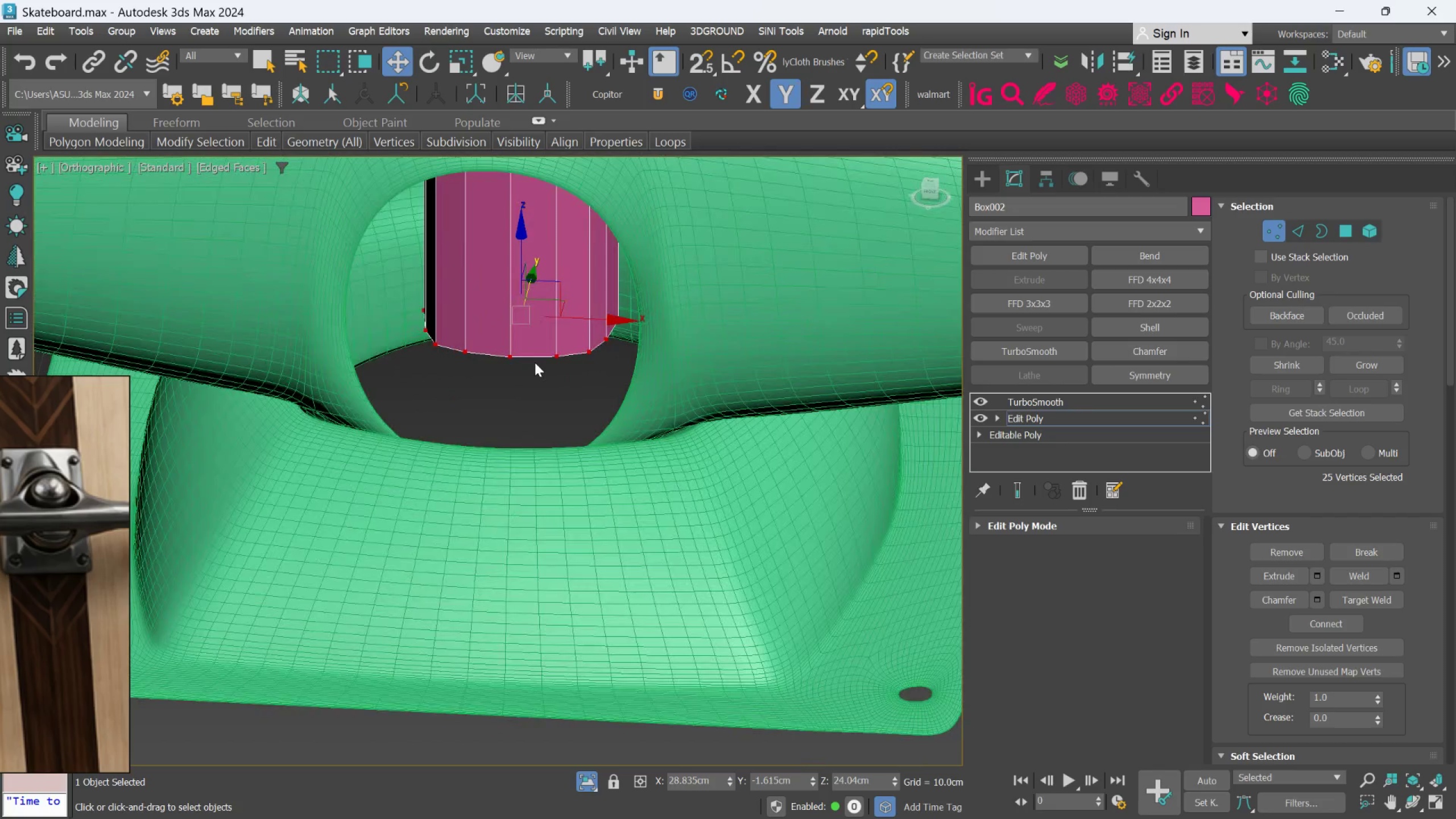 
hold_key(key=AltLeft, duration=1.51)
scroll: coordinate [548, 344], scroll_direction: up, amount: 1.0
 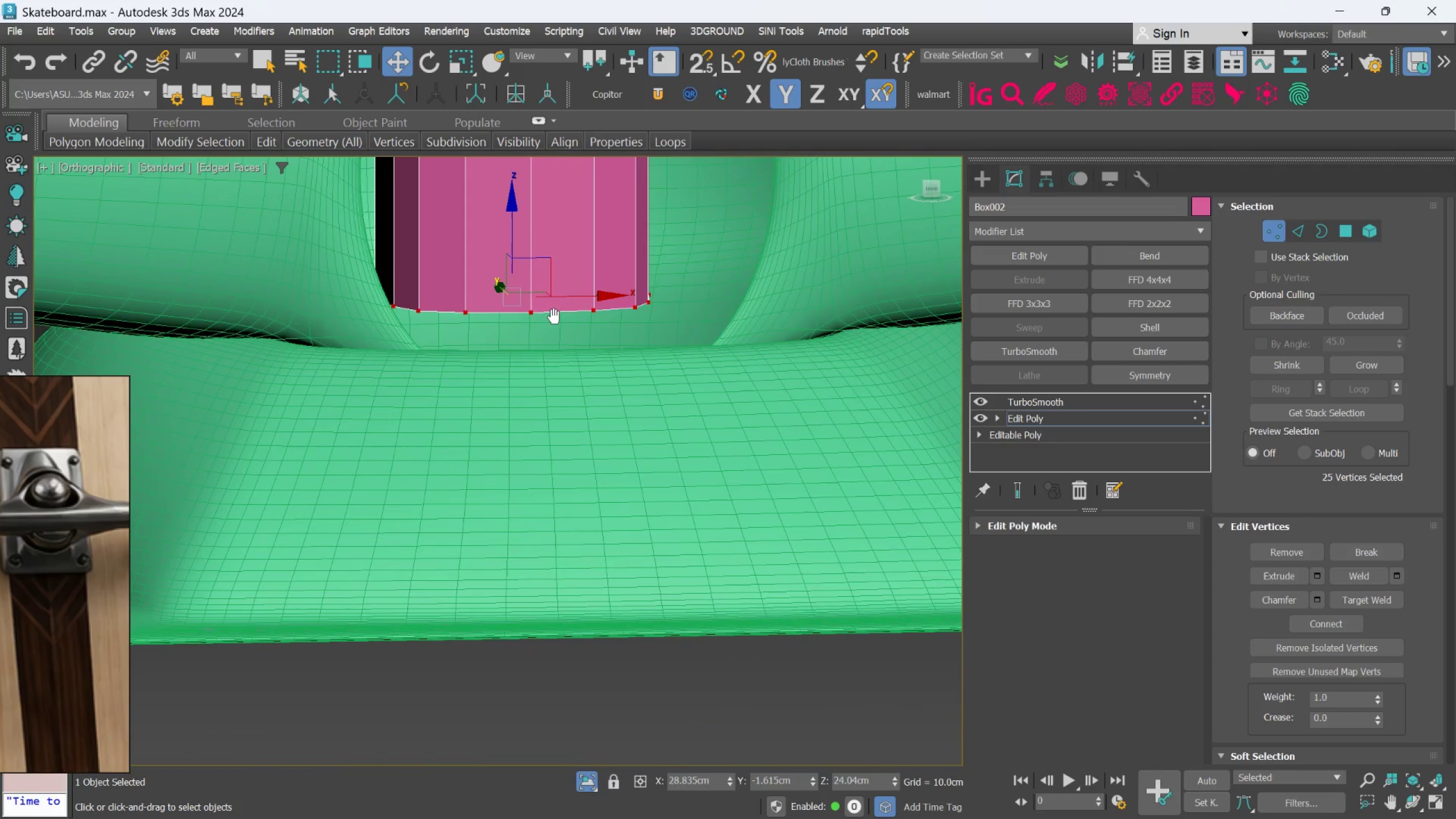 
hold_key(key=AltLeft, duration=1.5)
 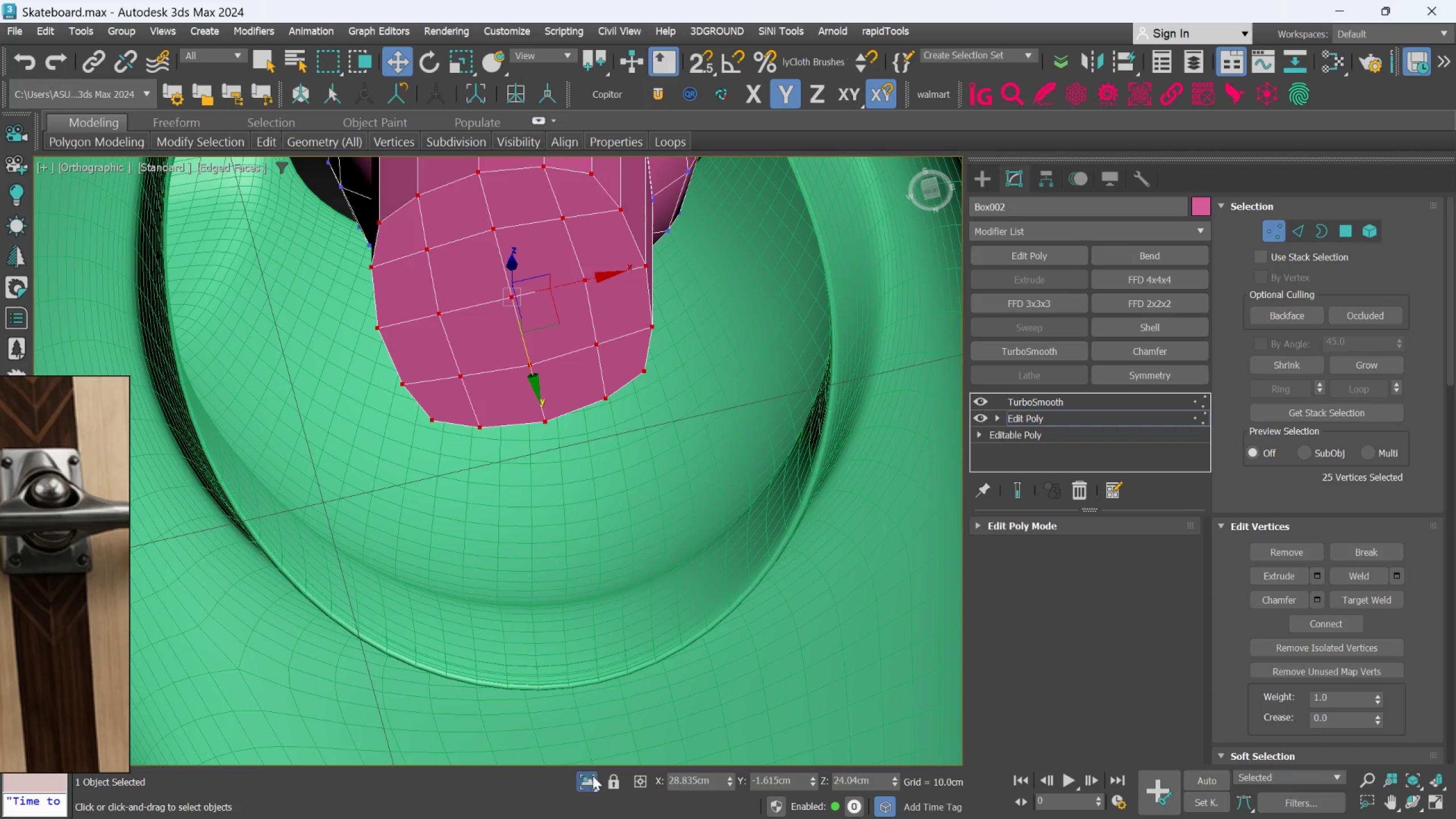 
left_click_drag(start_coordinate=[590, 783], to_coordinate=[586, 779])
 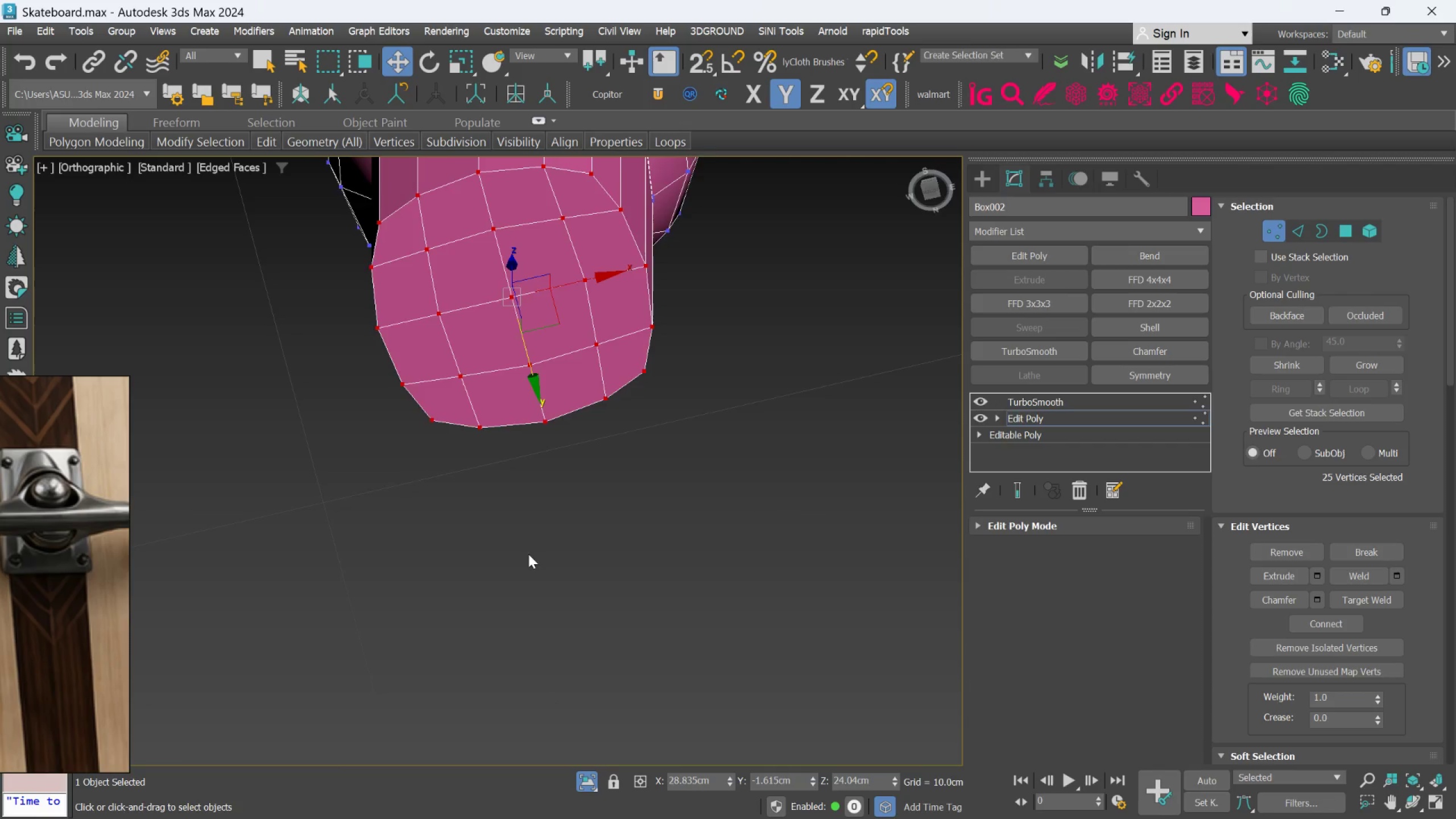 
hold_key(key=AltLeft, duration=0.58)
 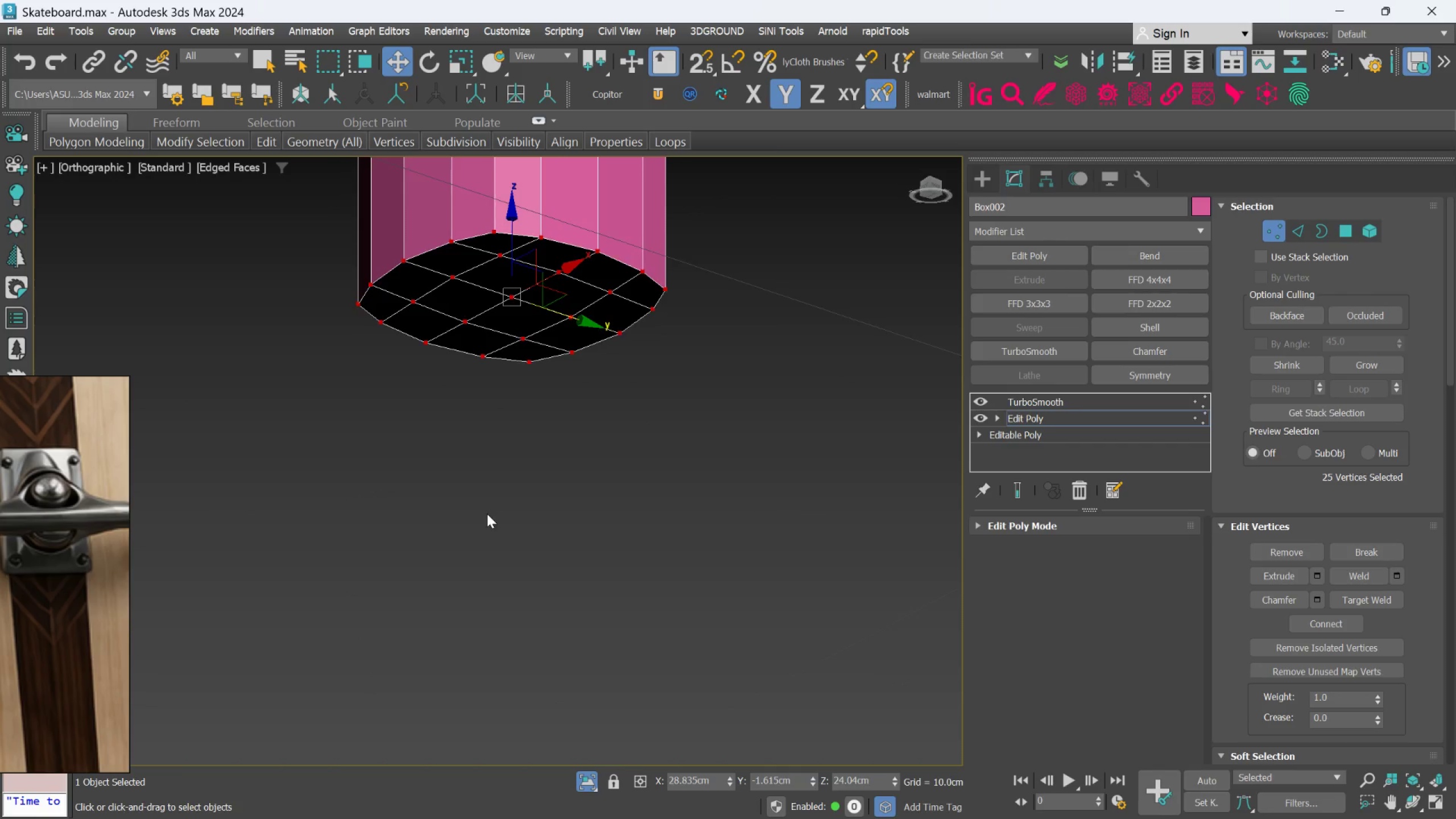 
hold_key(key=AltLeft, duration=0.53)
 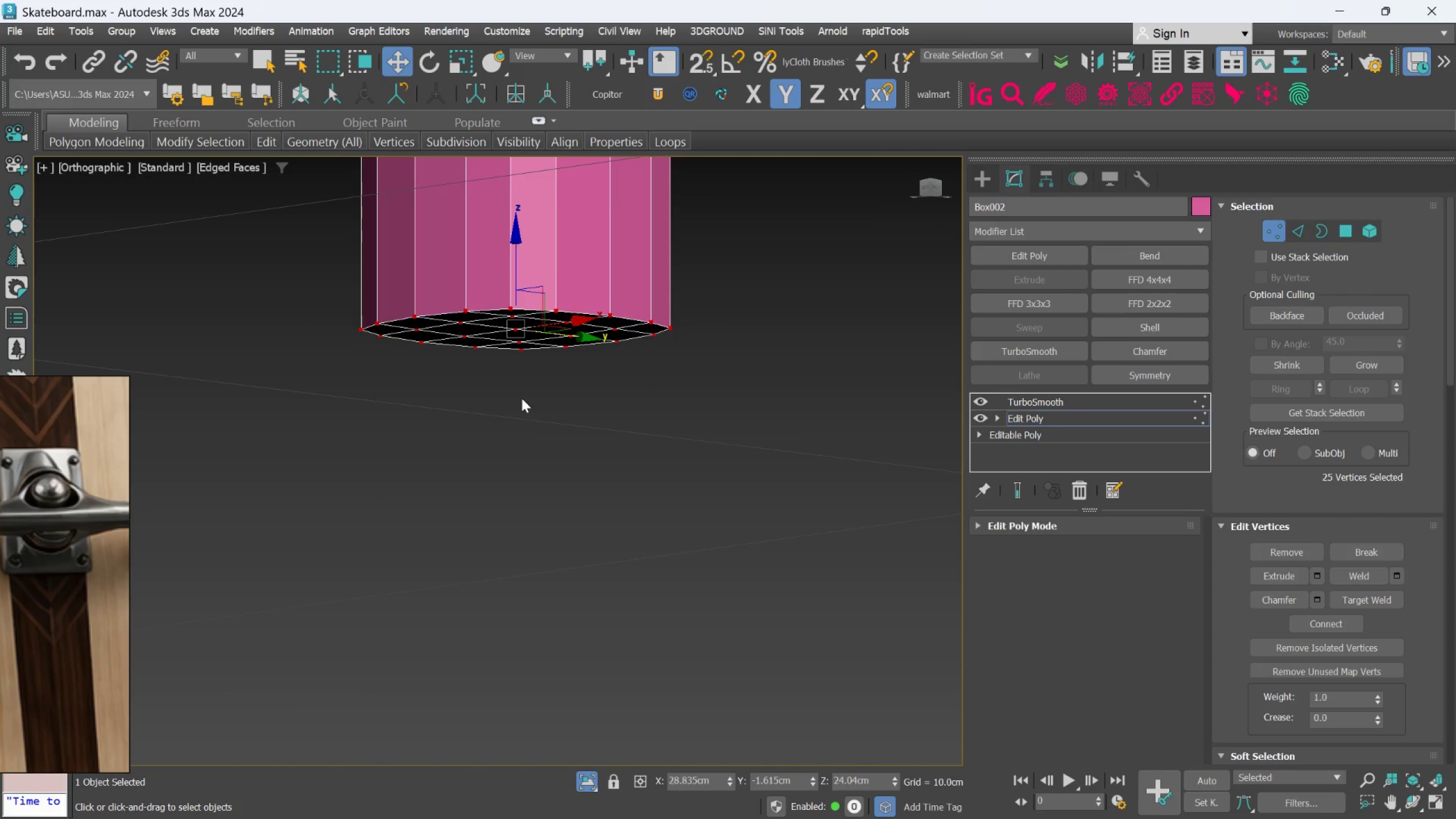 
hold_key(key=AltLeft, duration=0.44)
 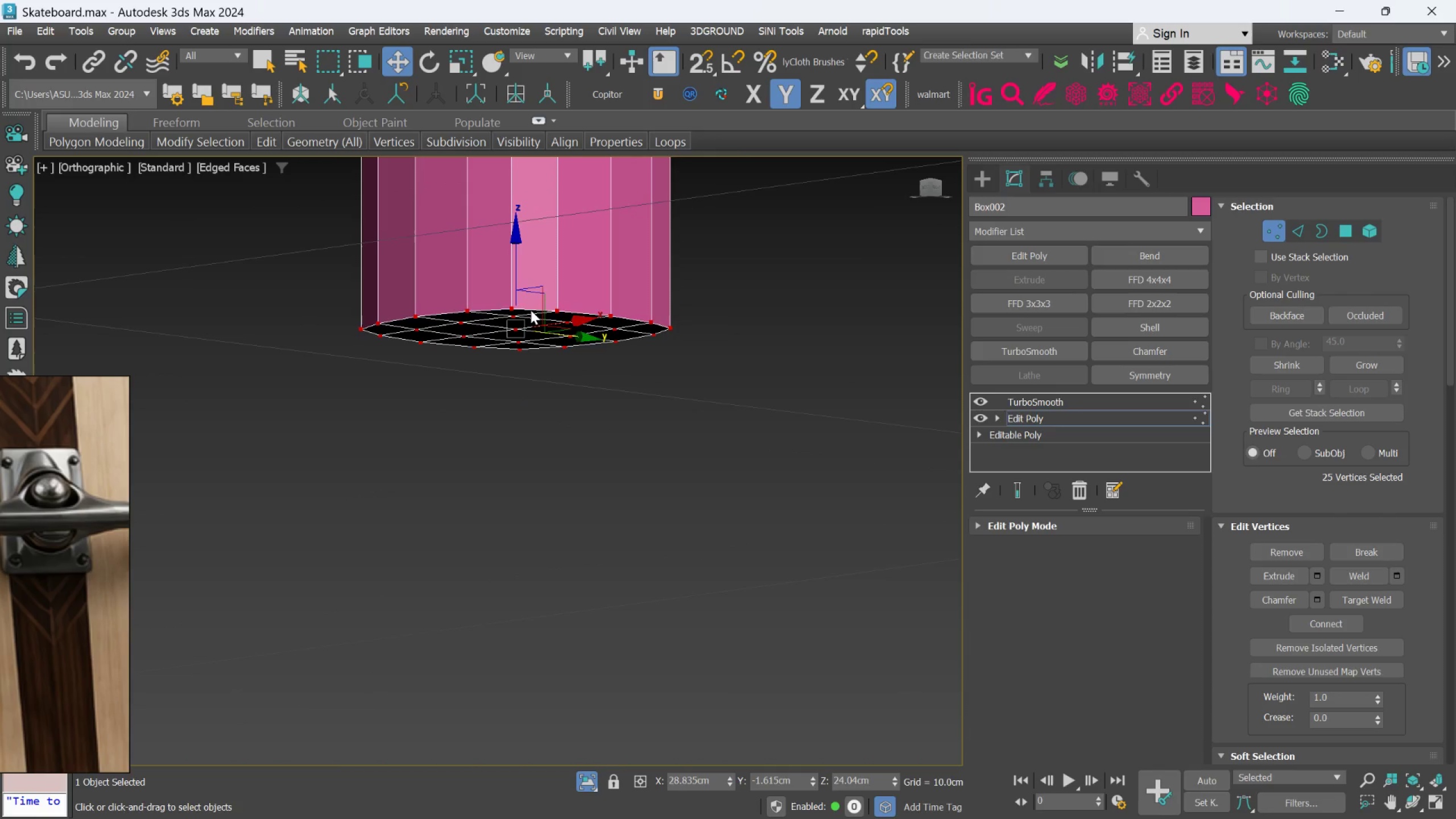 
scroll: coordinate [531, 310], scroll_direction: up, amount: 1.0
 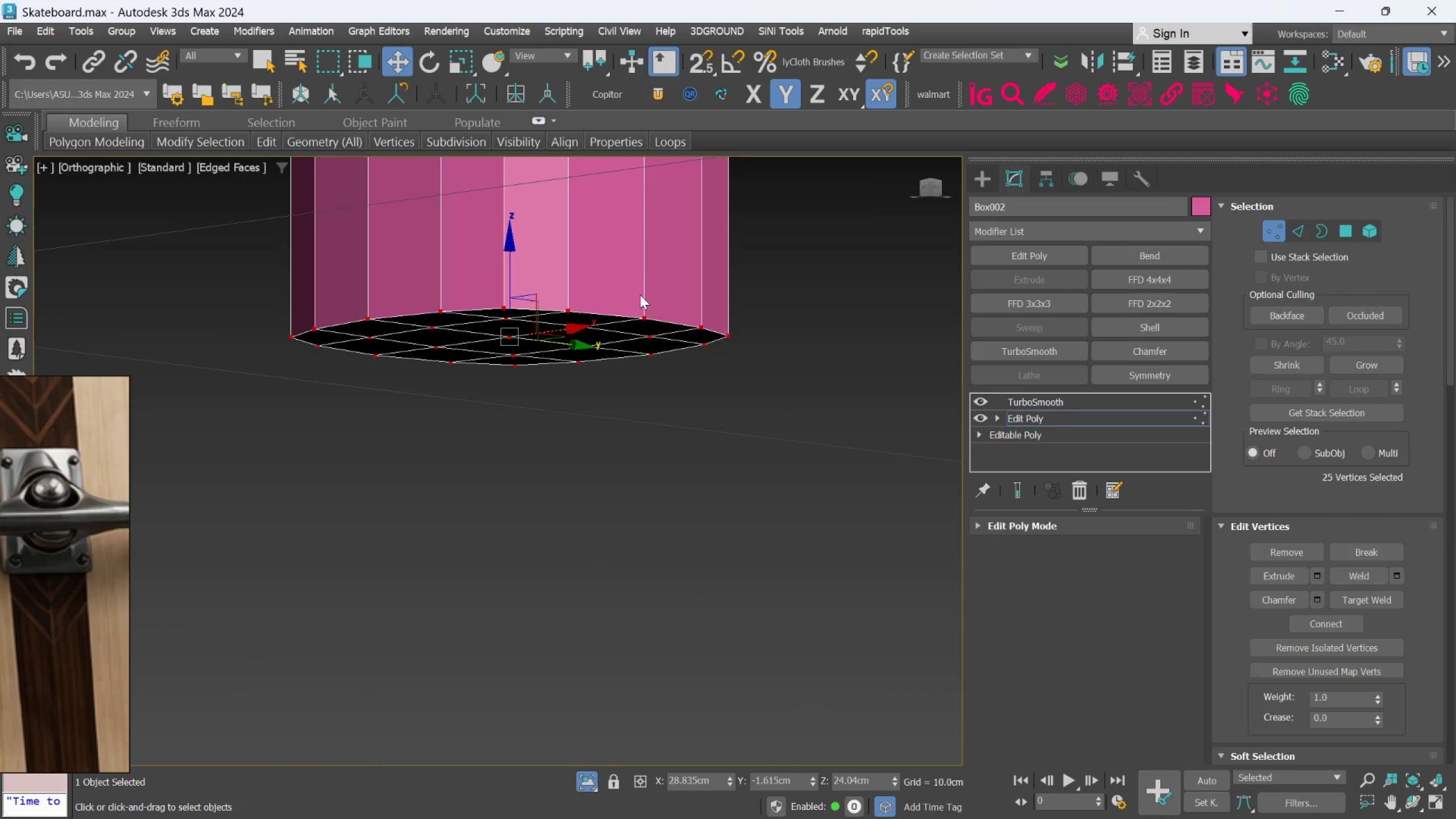 
key(Alt+1)
 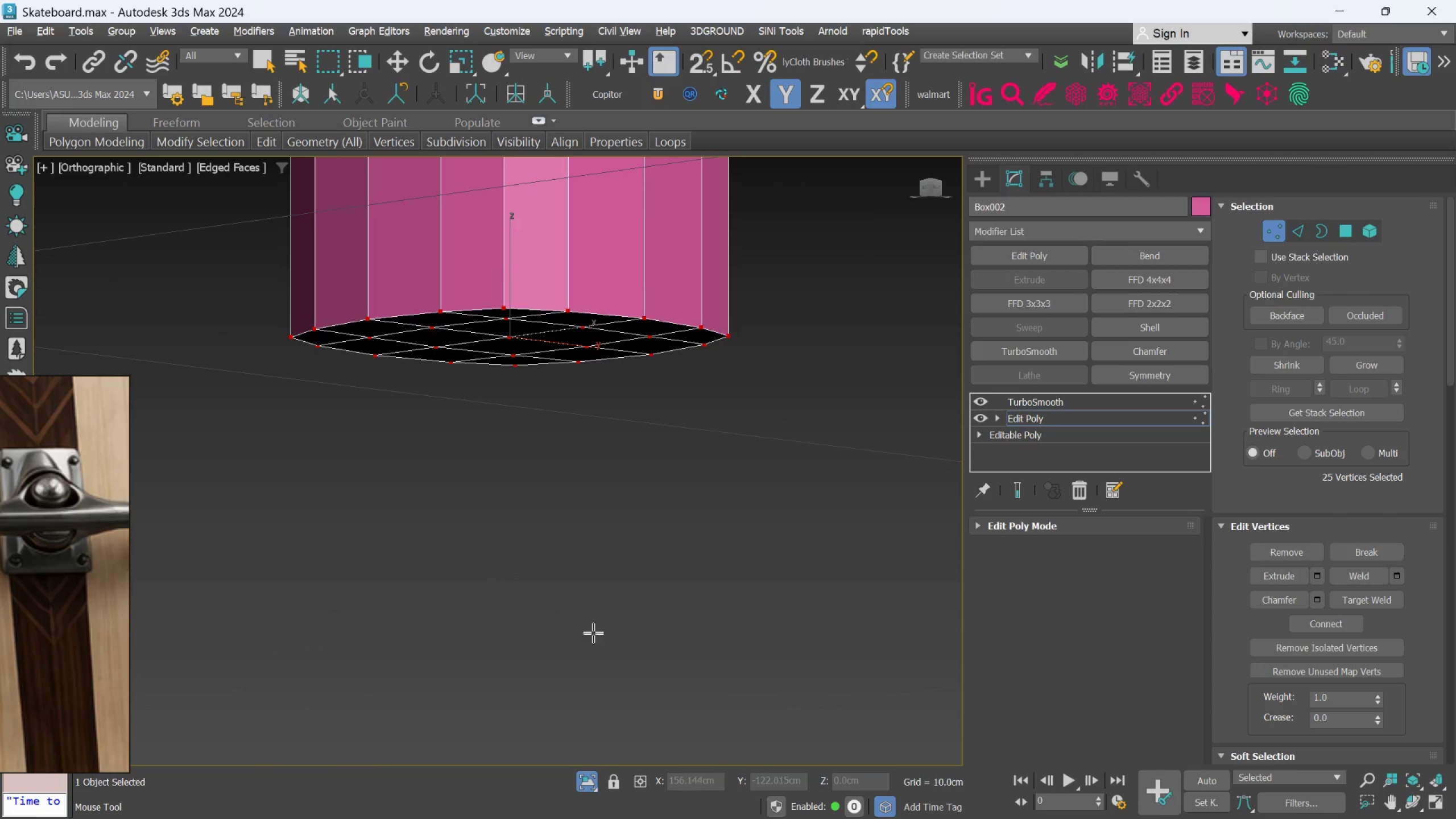 
key(Control+Z)
 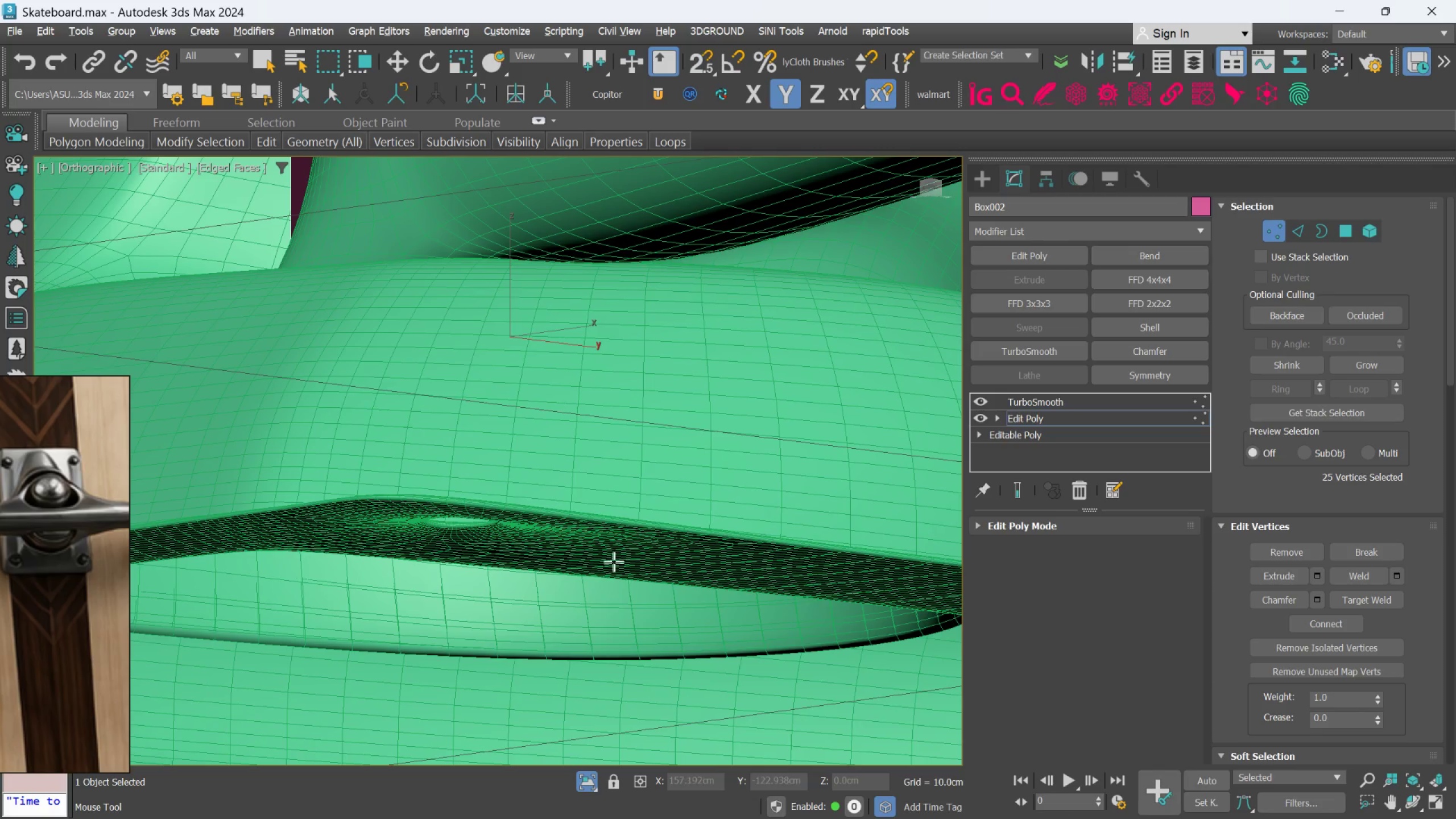 
scroll: coordinate [611, 540], scroll_direction: down, amount: 3.0
 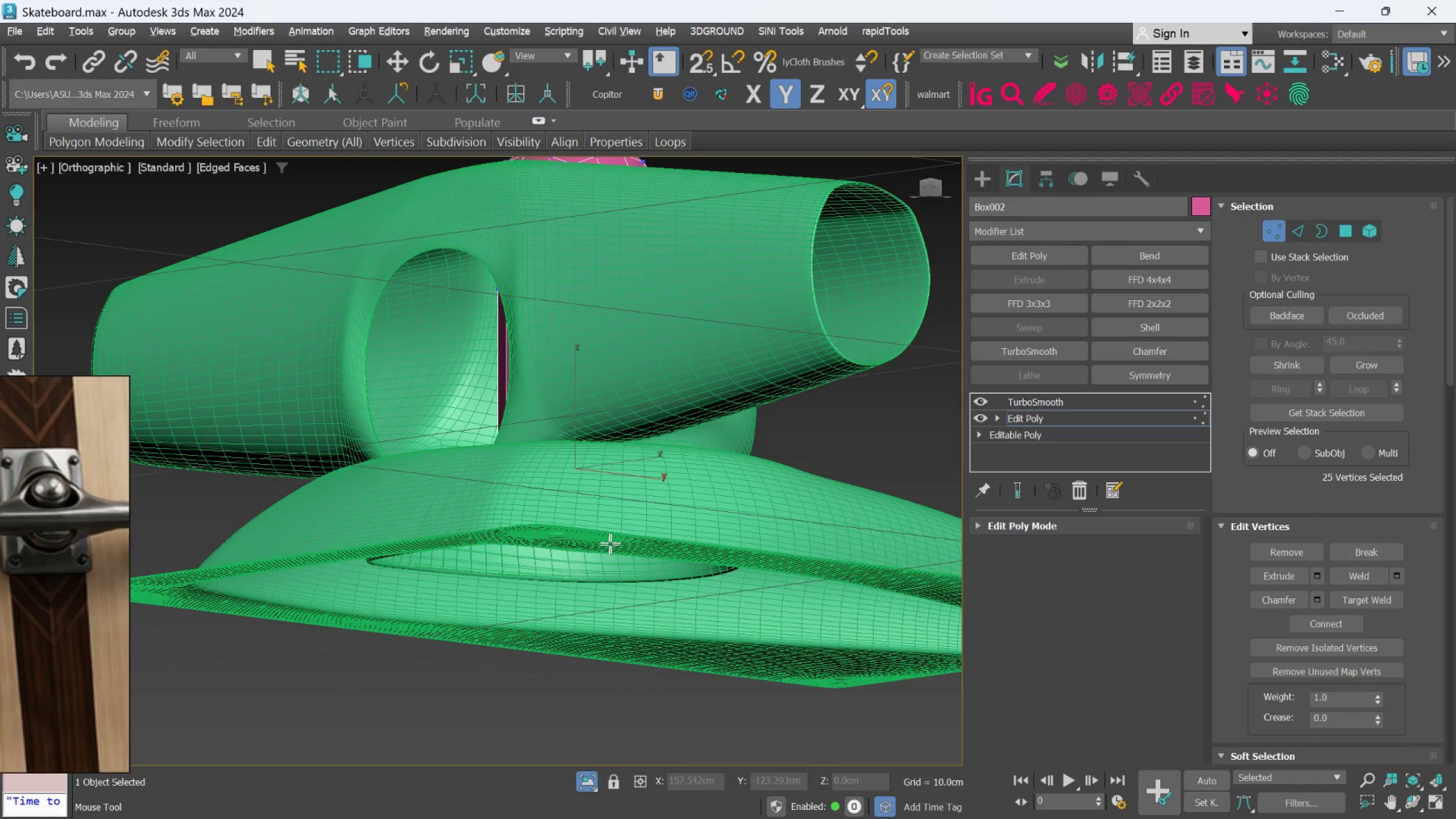 
key(F)
 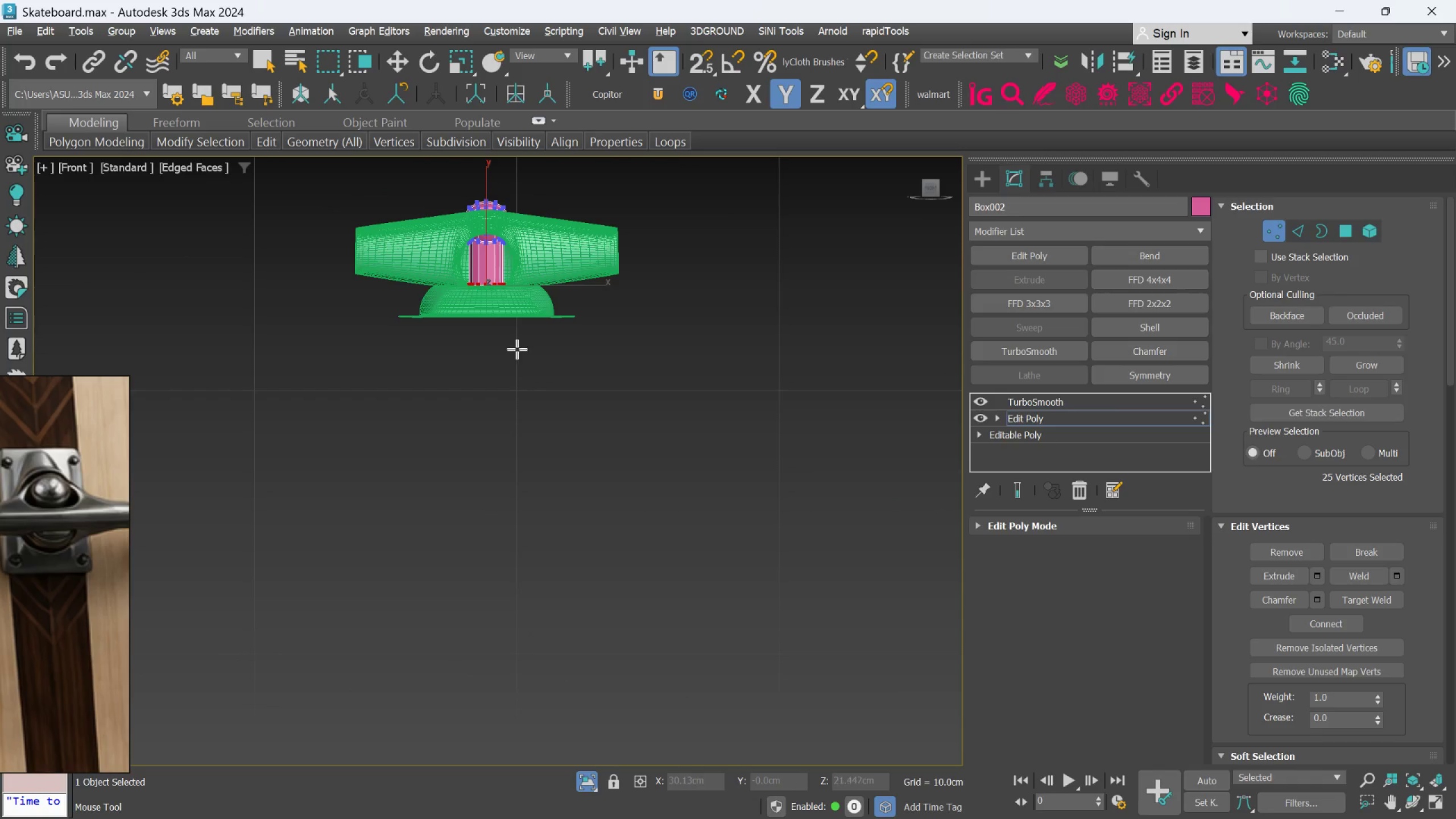 
scroll: coordinate [531, 421], scroll_direction: up, amount: 6.0
 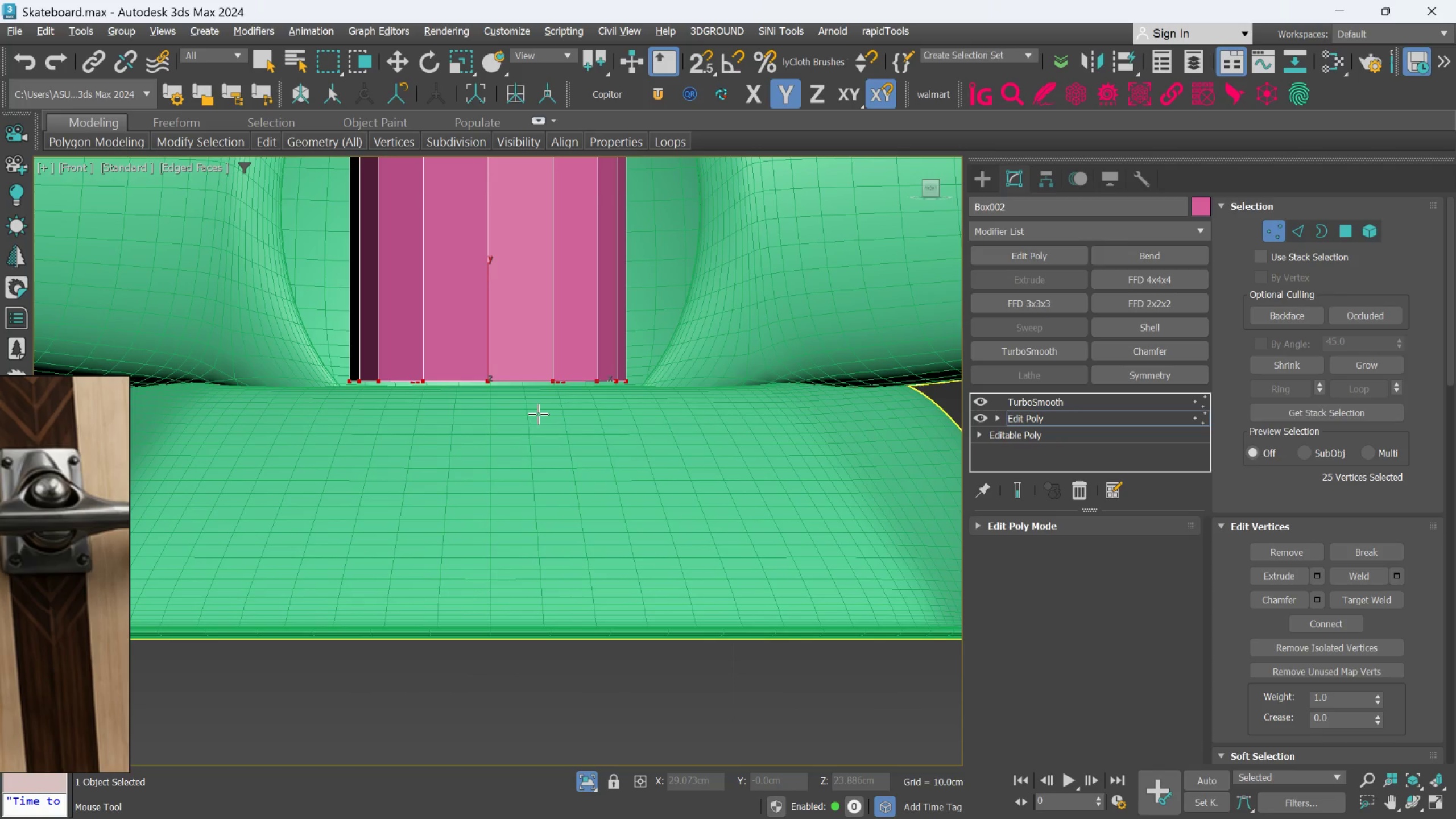 
key(W)
 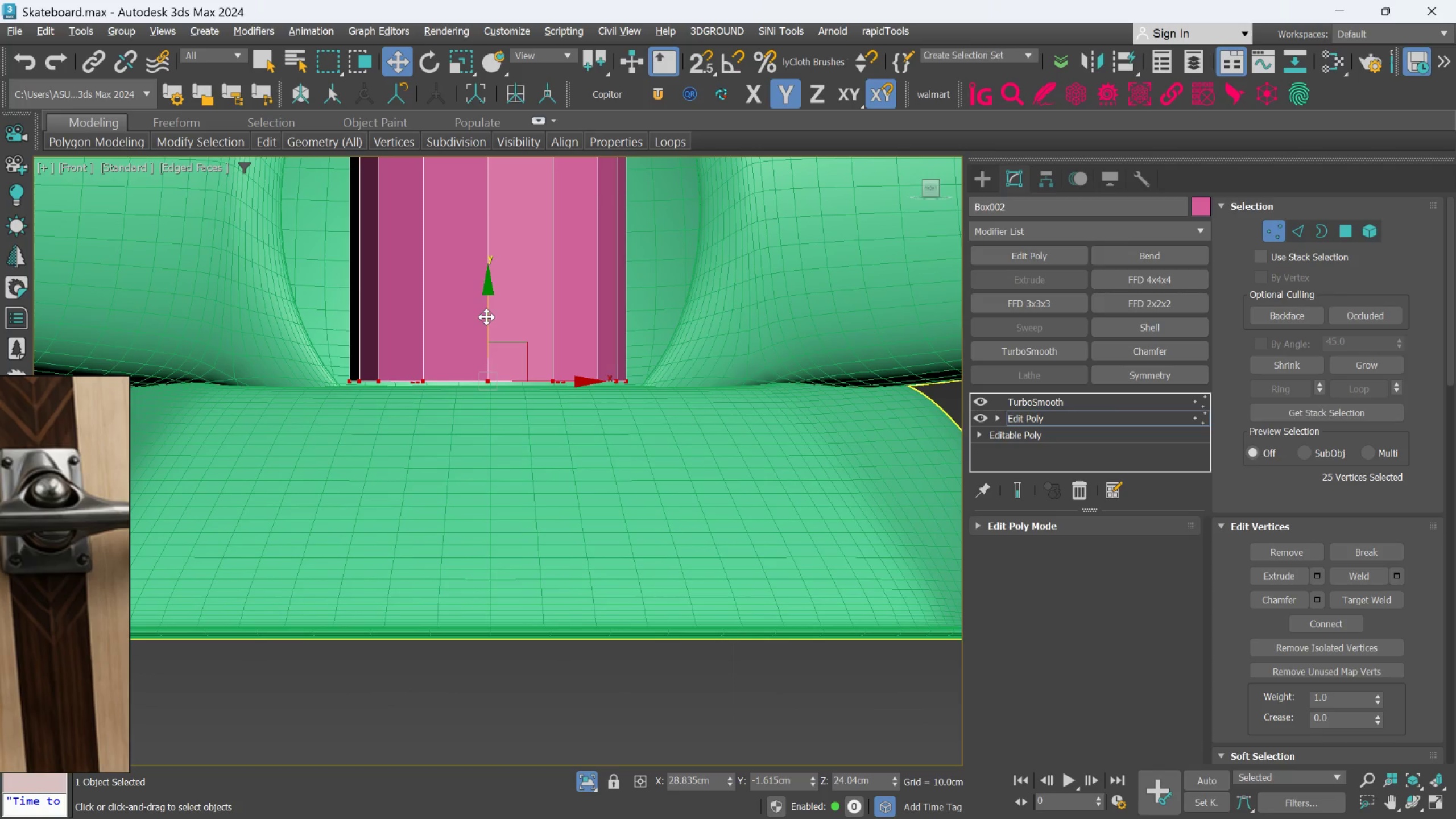 
left_click_drag(start_coordinate=[487, 318], to_coordinate=[488, 335])
 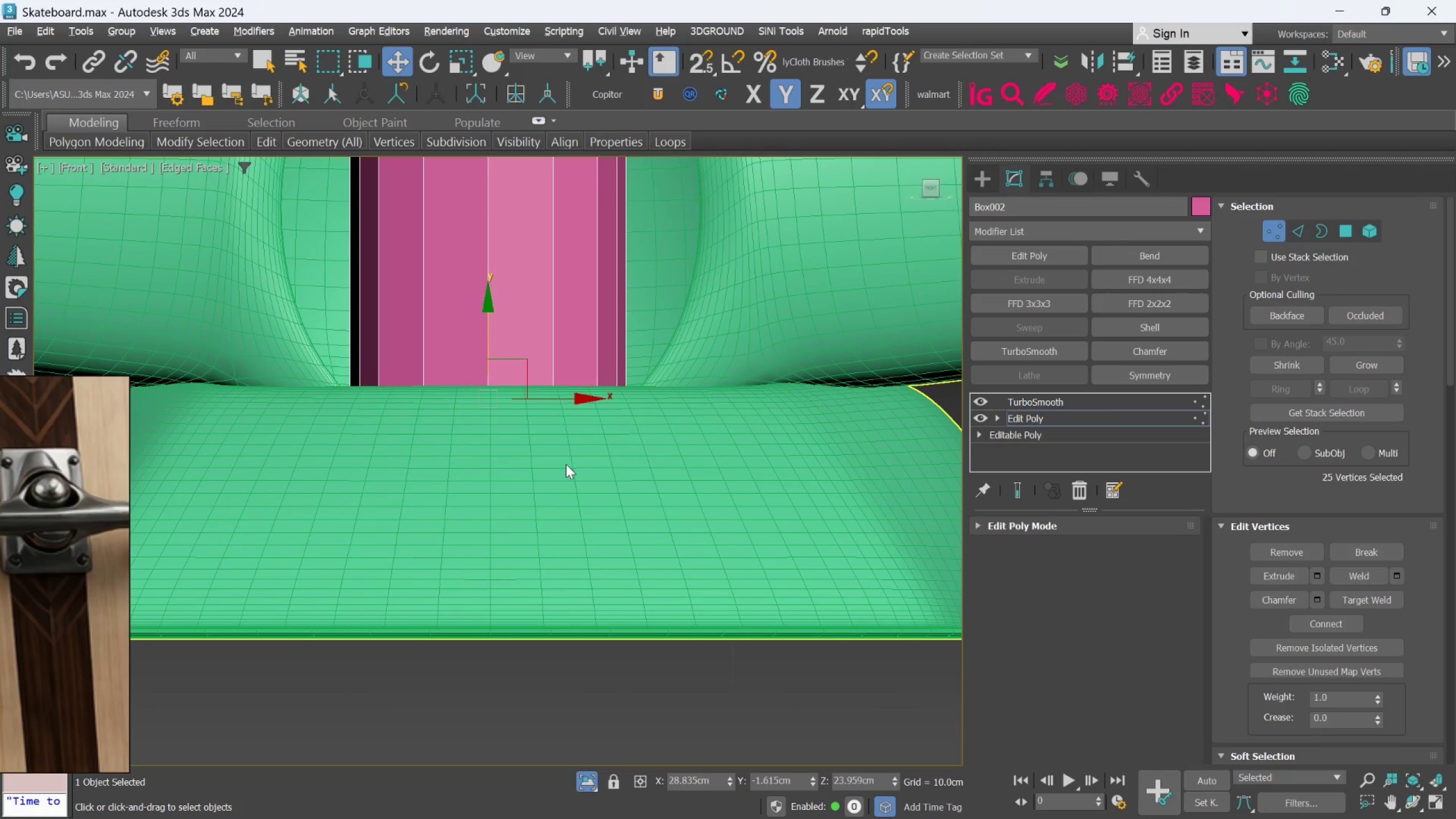 
key(Alt+1)
 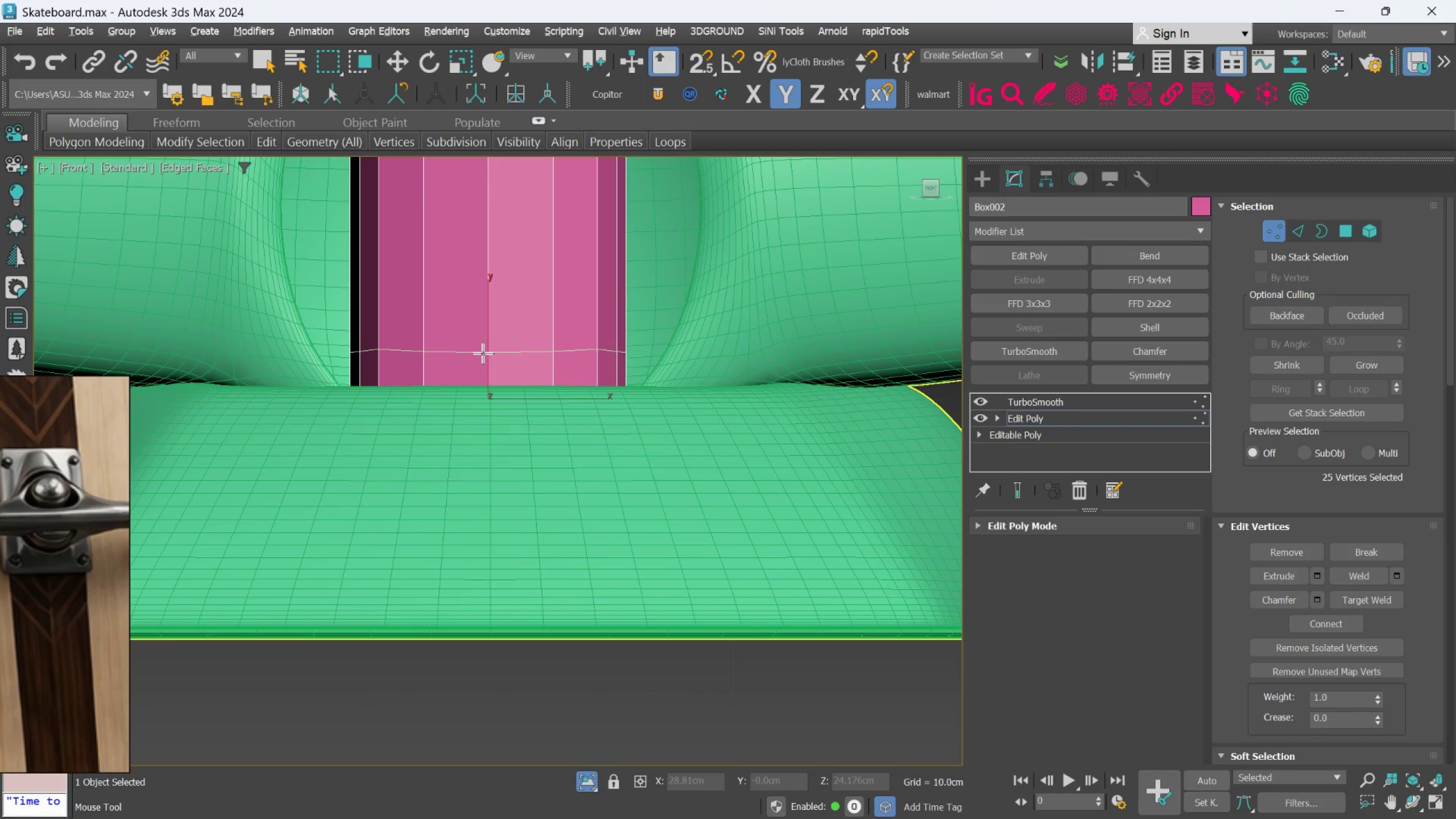 
left_click([483, 351])
 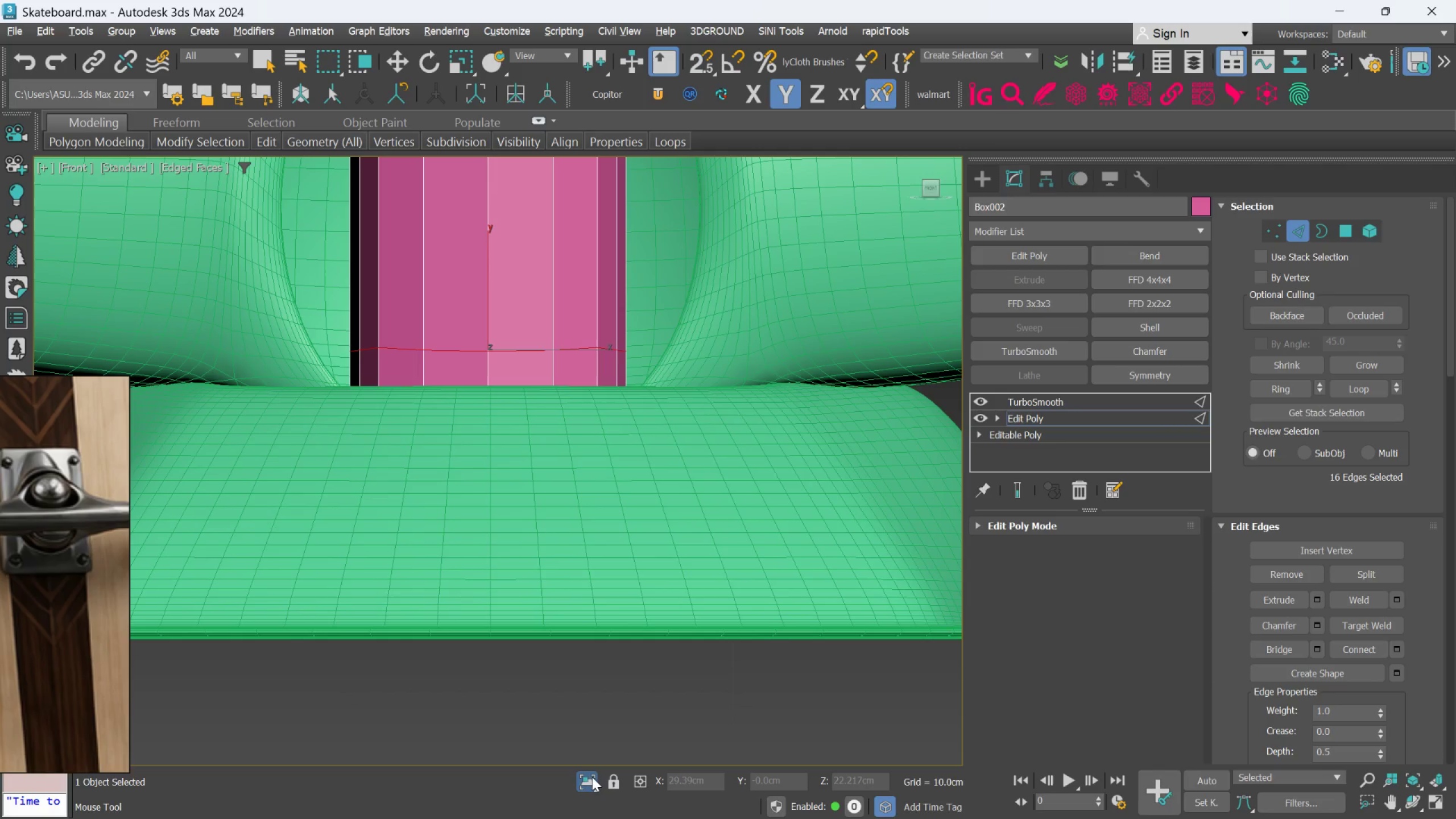 
left_click([587, 783])
 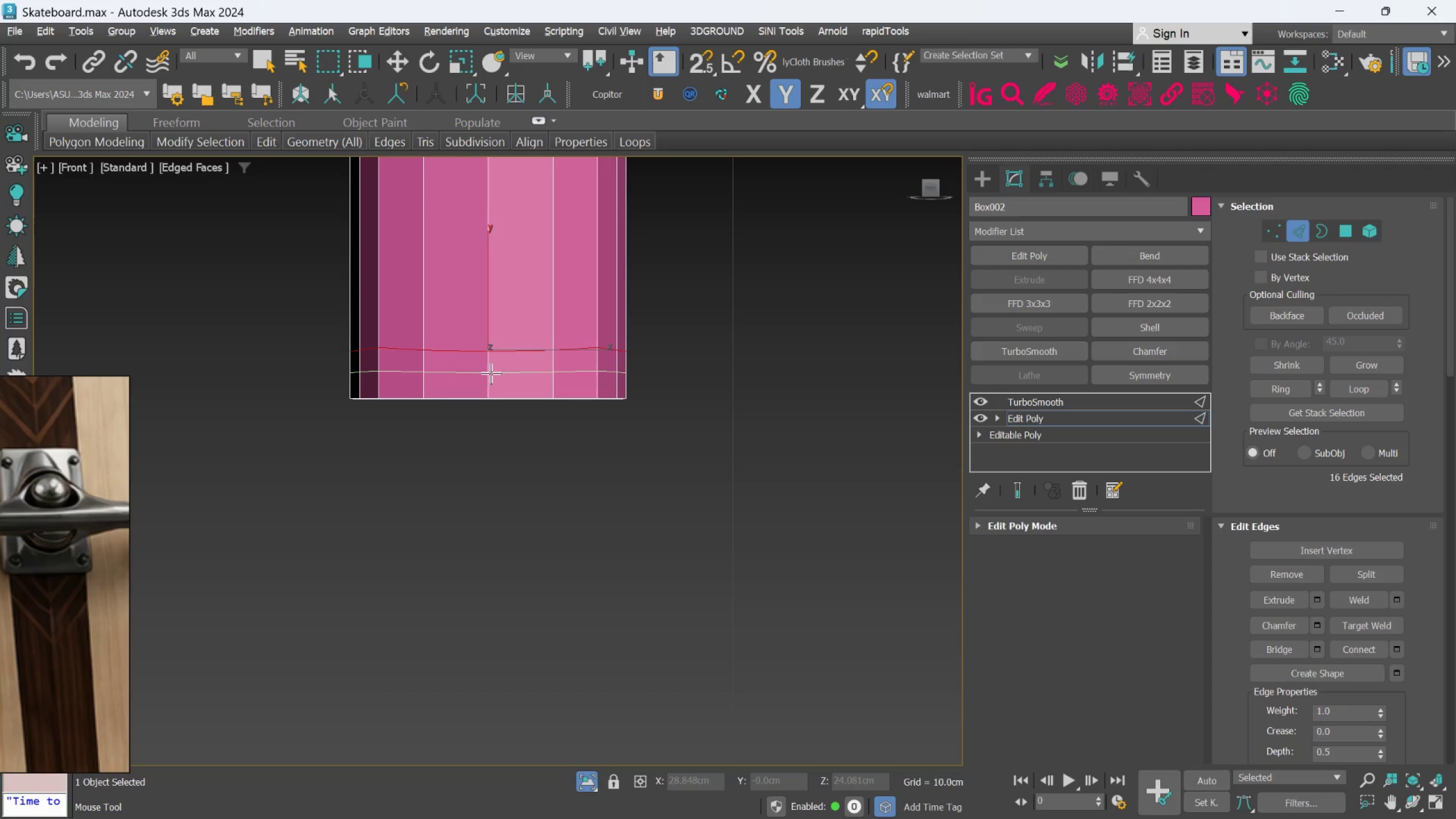 
key(Alt+1)
 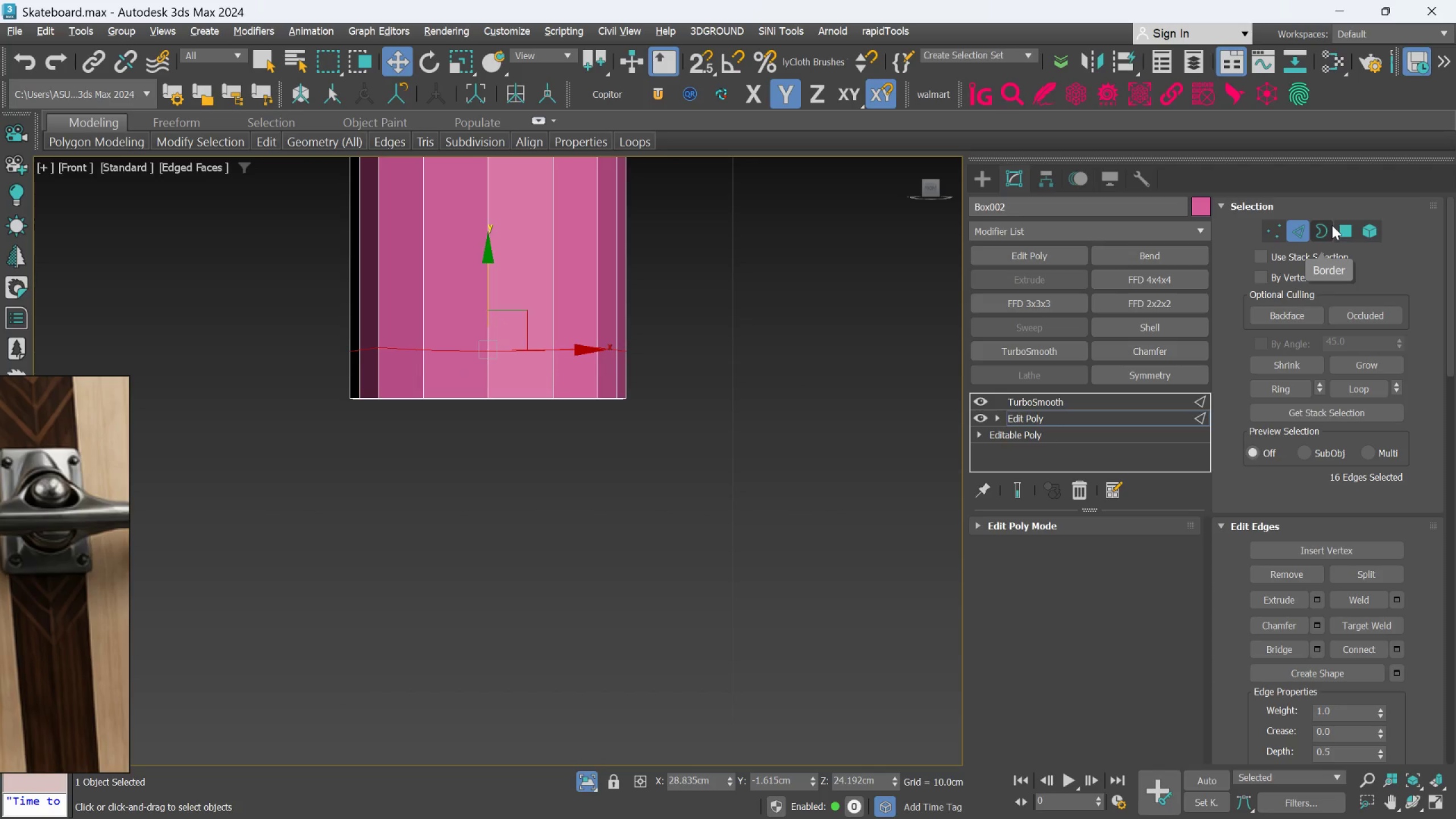 
left_click([1338, 226])
 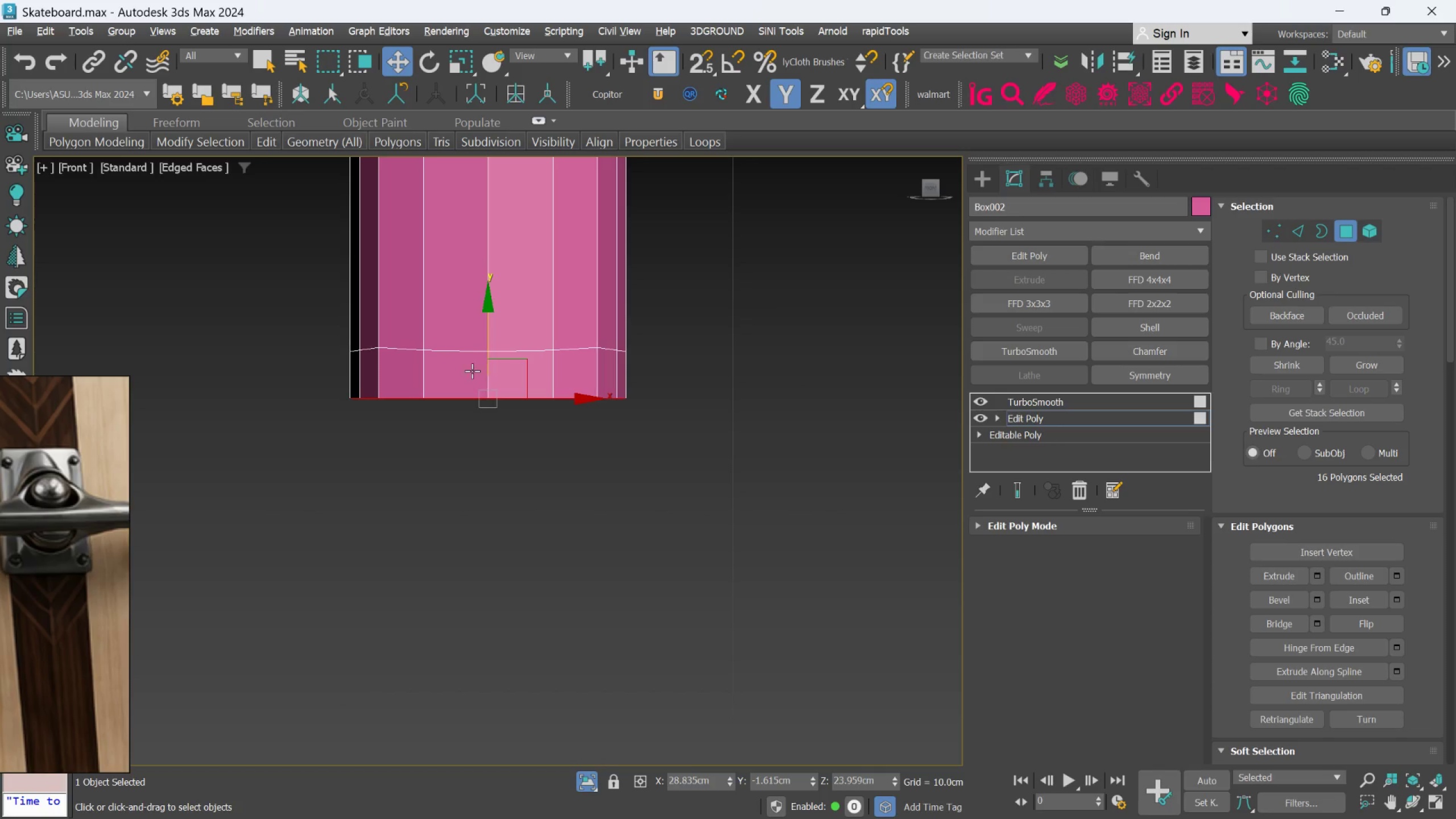 
left_click([473, 370])
 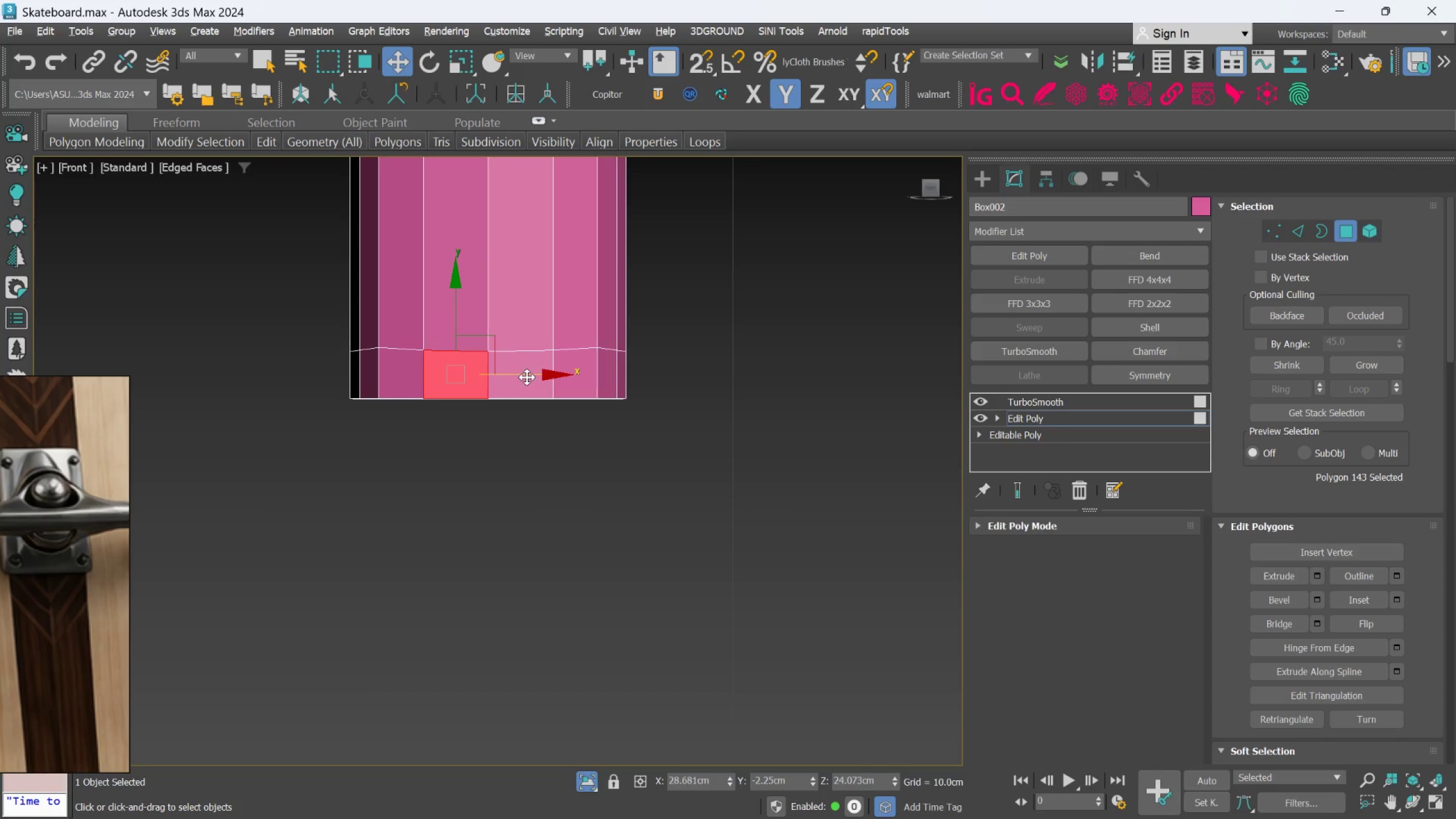 
hold_key(key=ControlLeft, duration=0.72)
double_click([527, 376])
 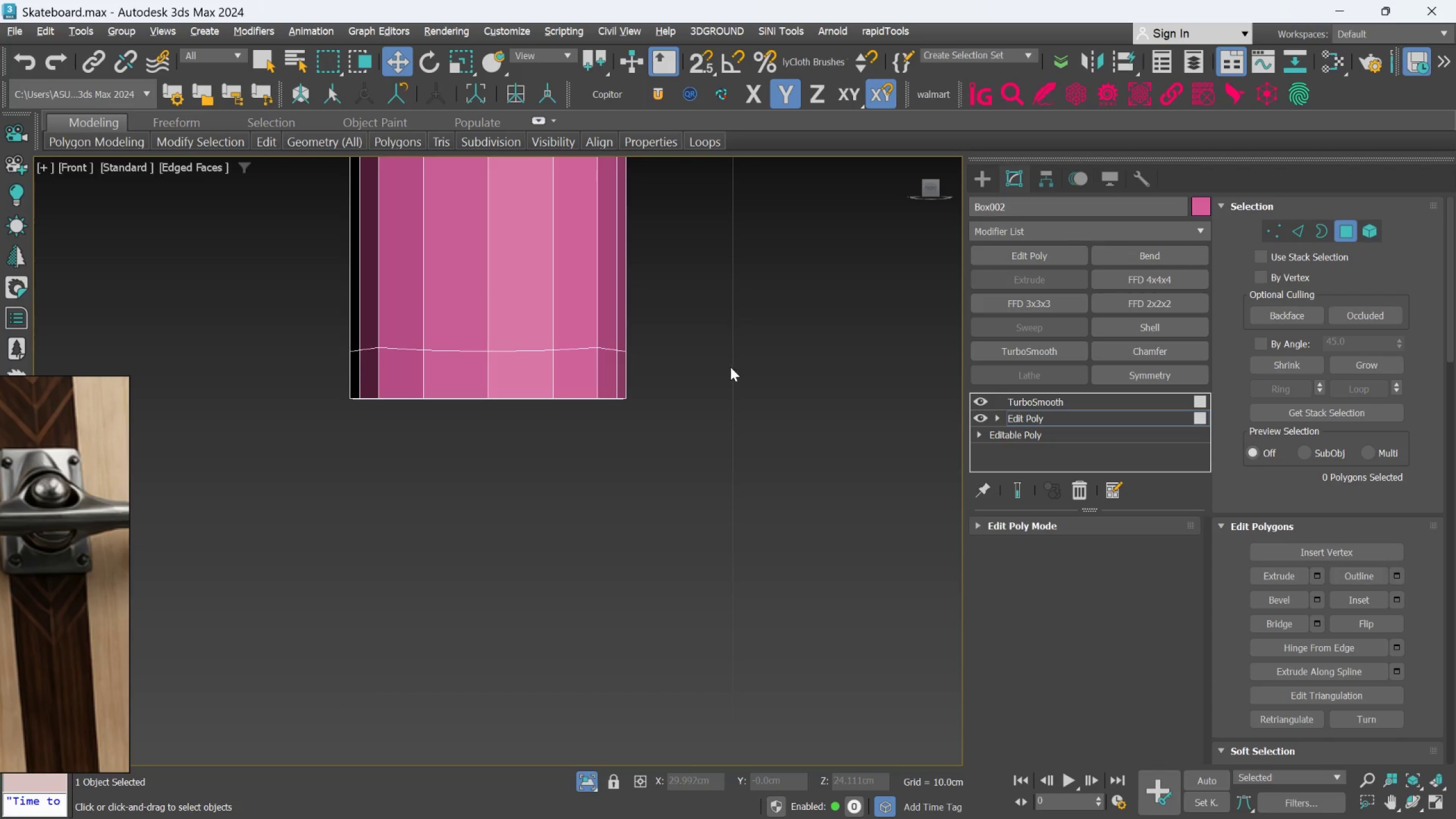 
left_click([1279, 232])
 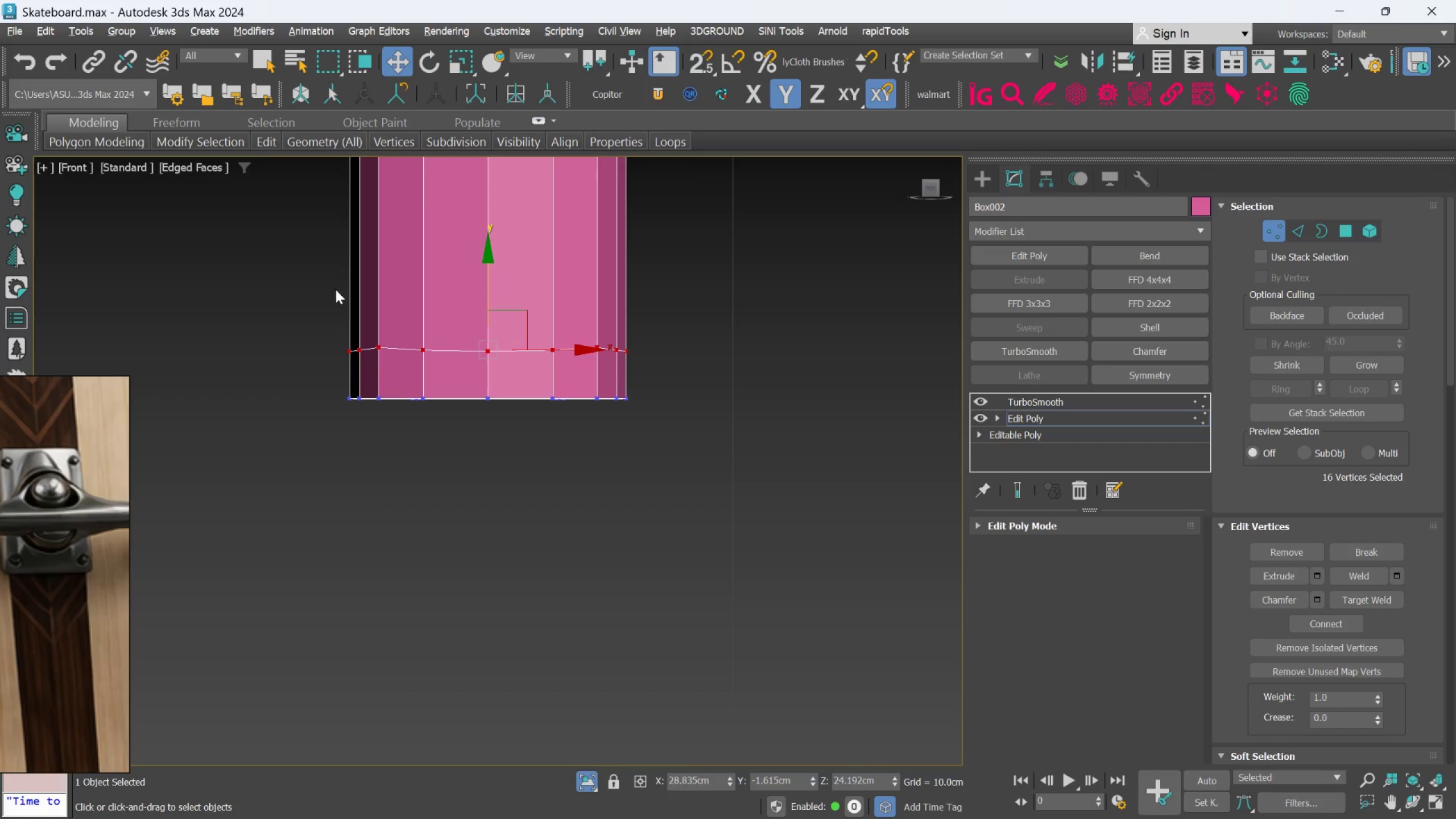 
key(R)
 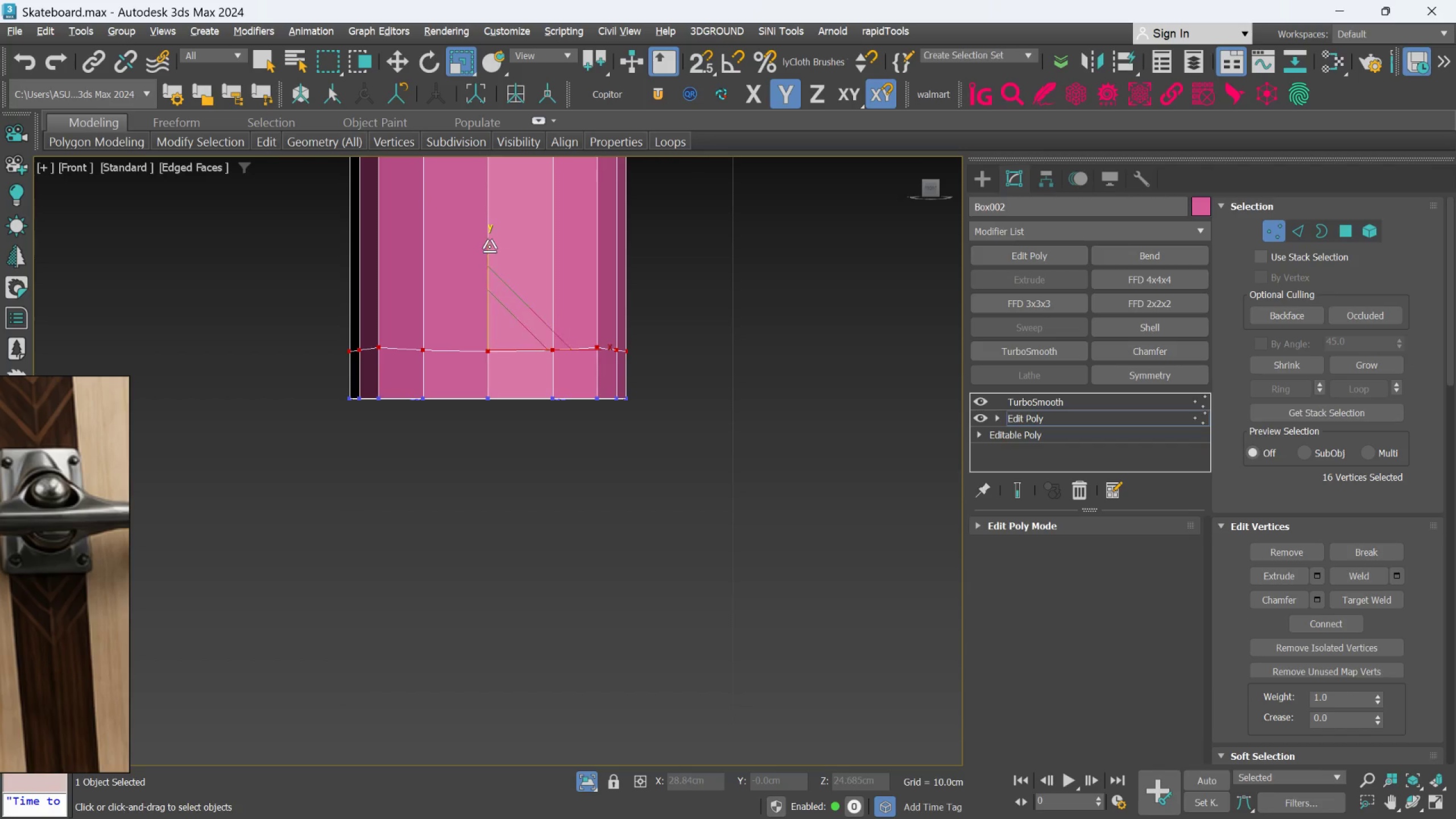 
left_click_drag(start_coordinate=[489, 247], to_coordinate=[536, 525])
 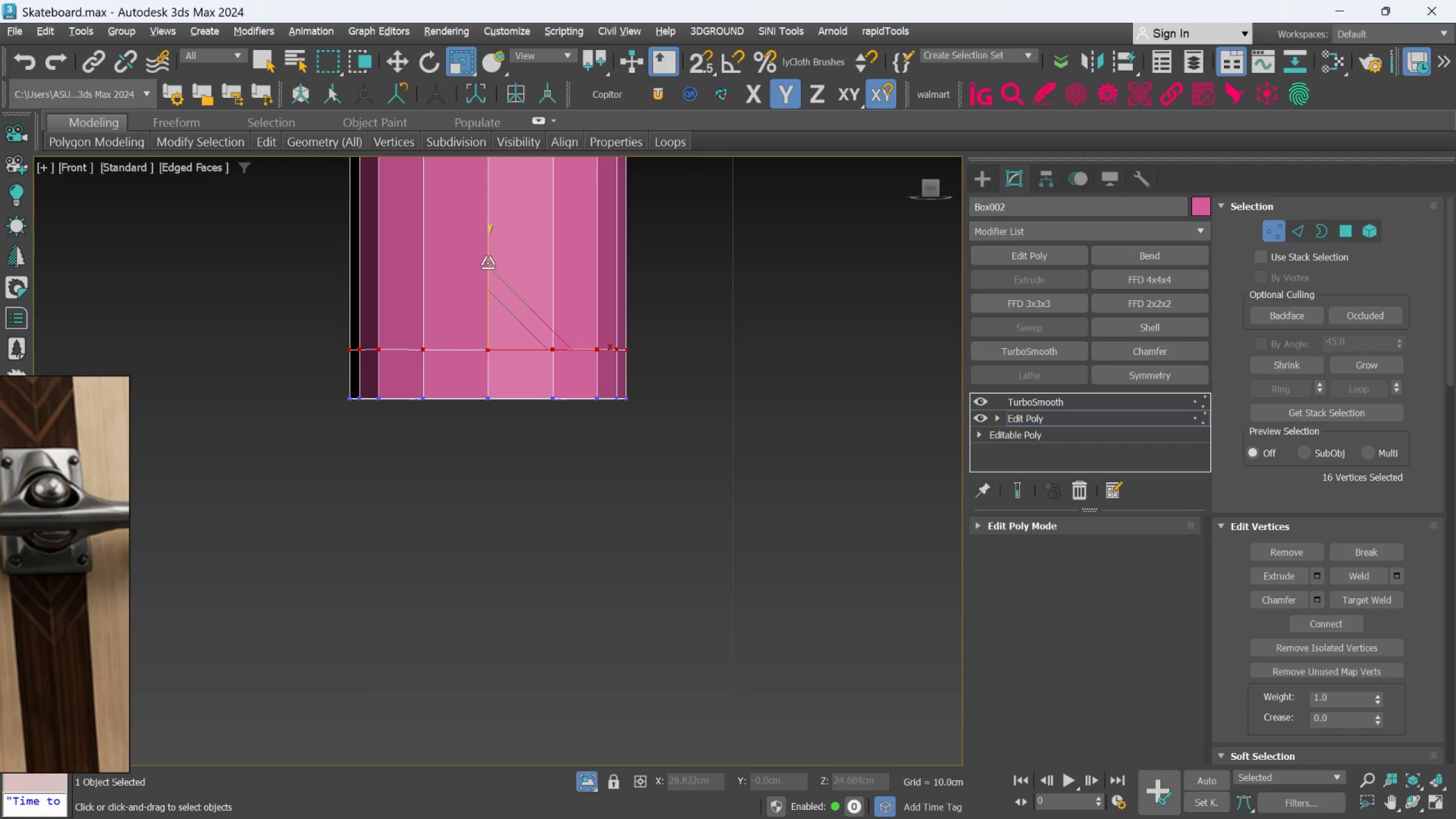 
left_click_drag(start_coordinate=[490, 255], to_coordinate=[489, 623])
 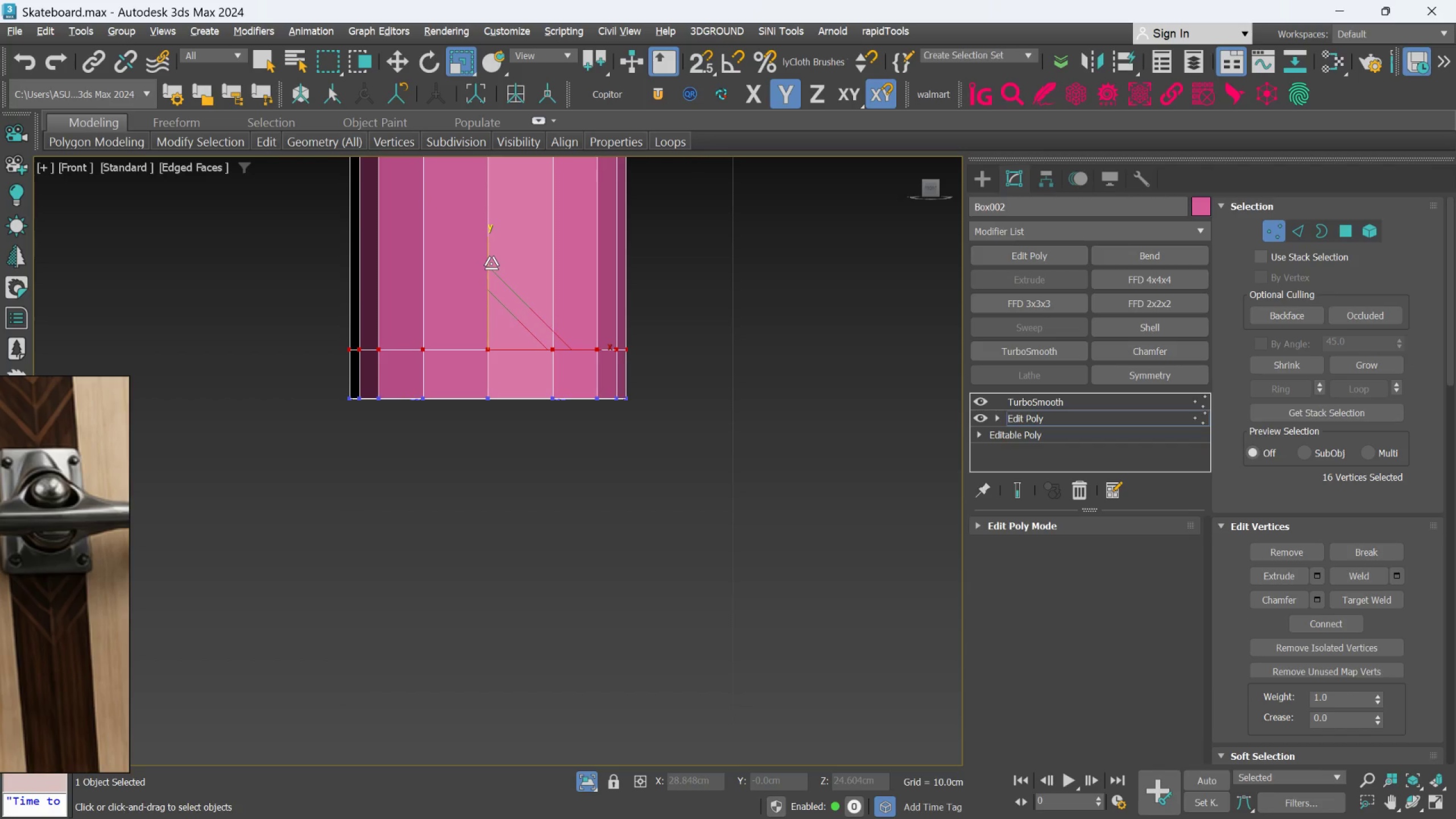 
left_click_drag(start_coordinate=[490, 261], to_coordinate=[479, 518])
 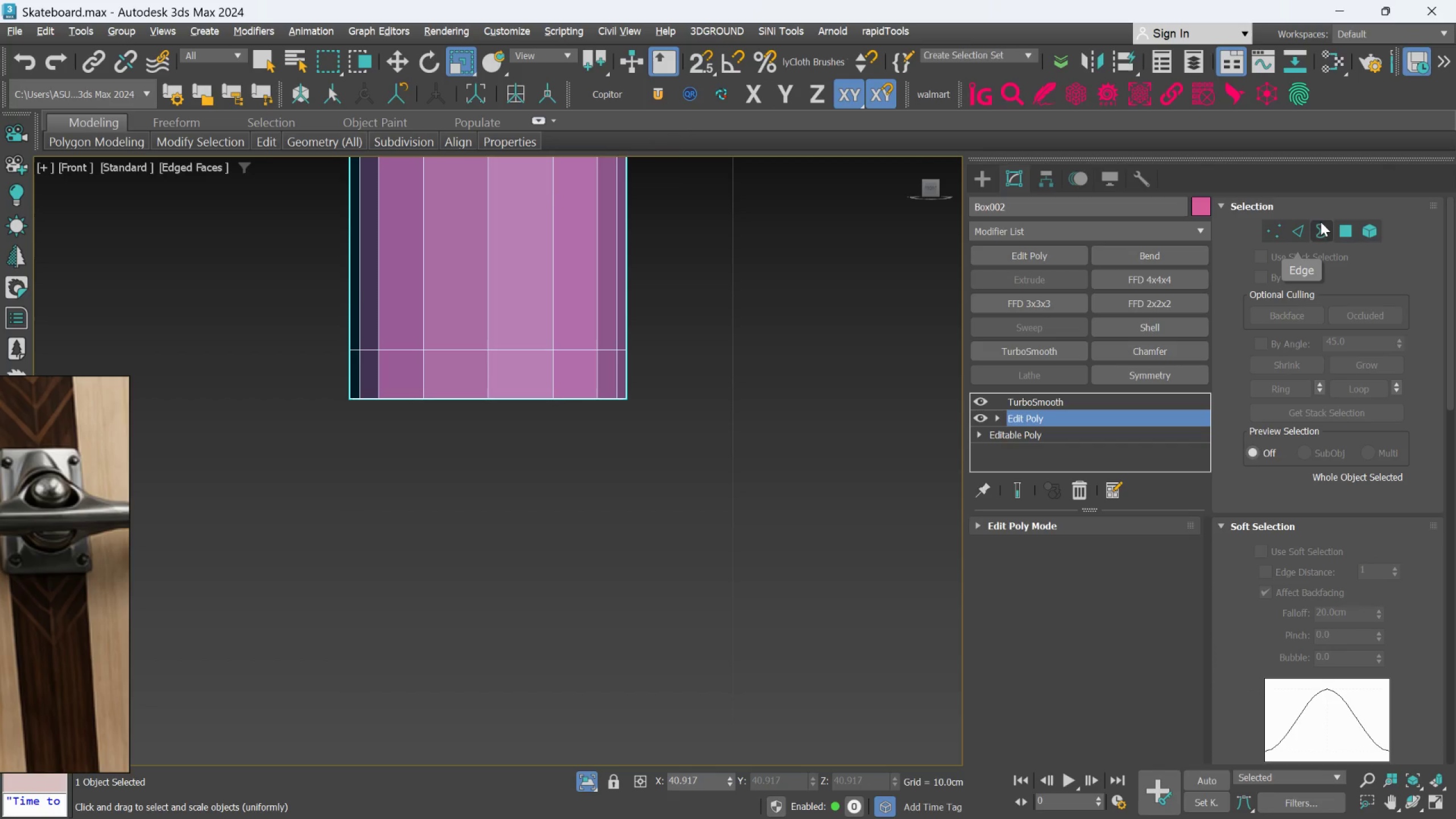 
wait(6.84)
 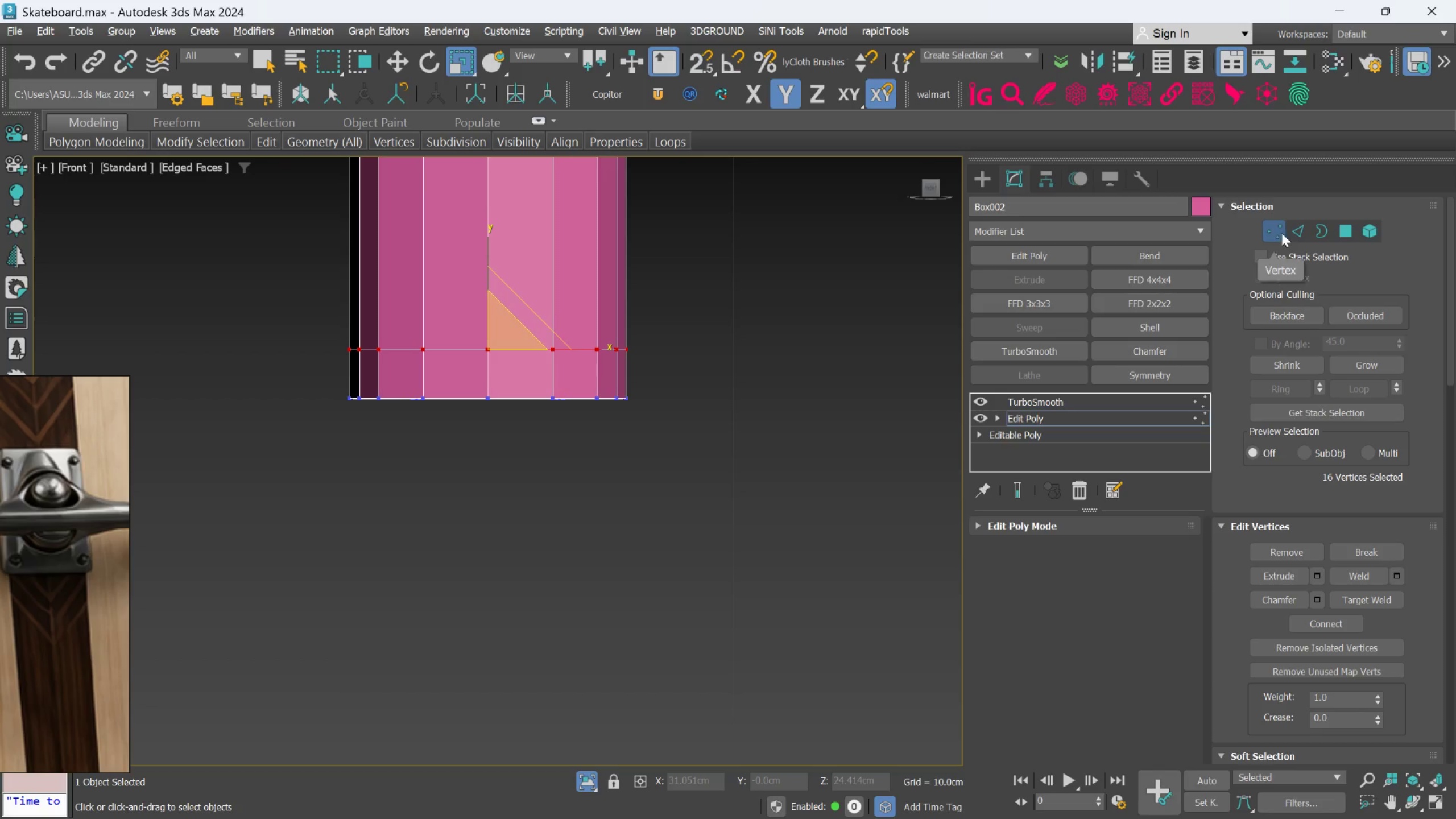 
left_click([585, 374])
 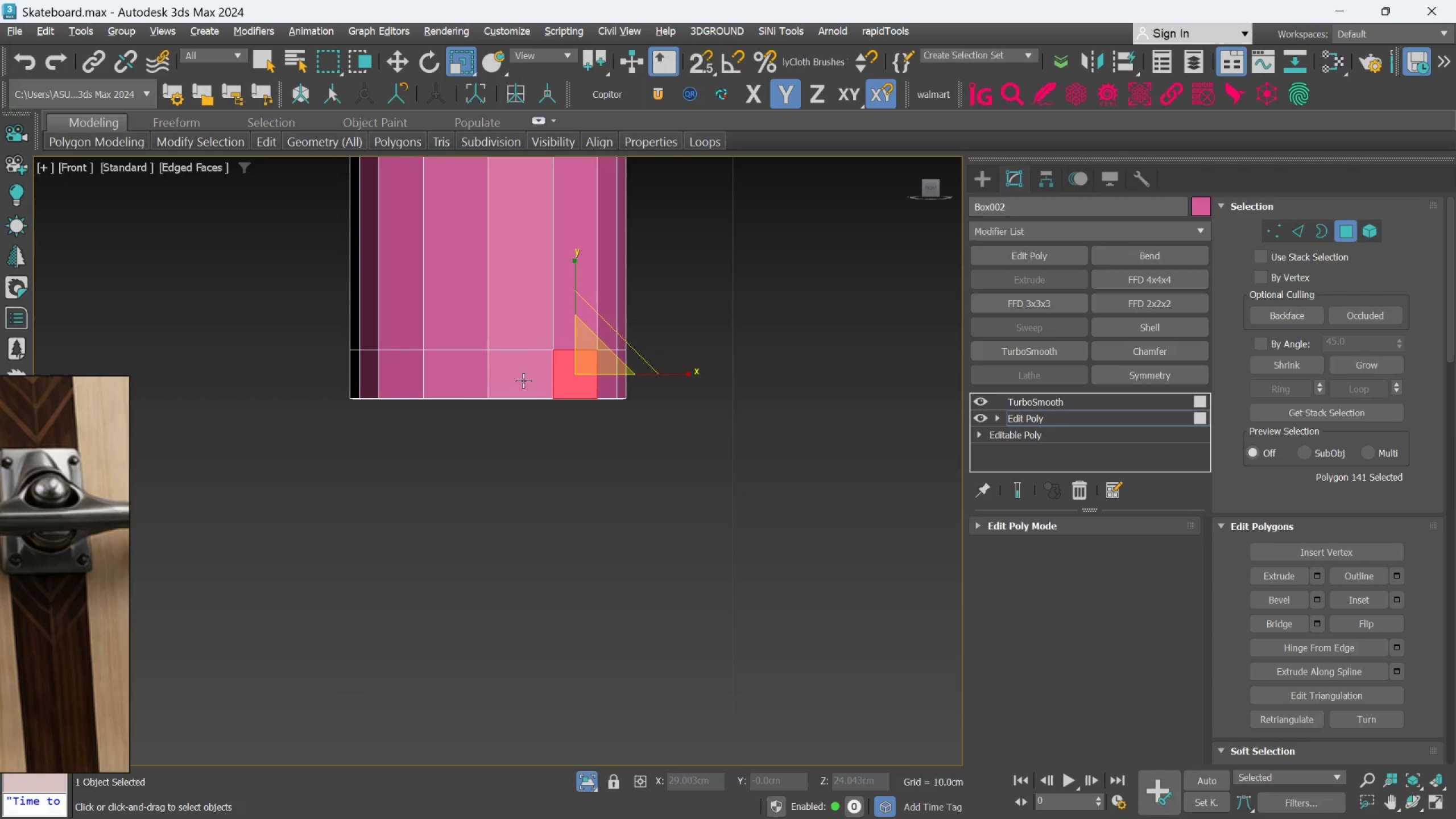 
hold_key(key=ControlLeft, duration=0.44)
double_click([523, 379])
 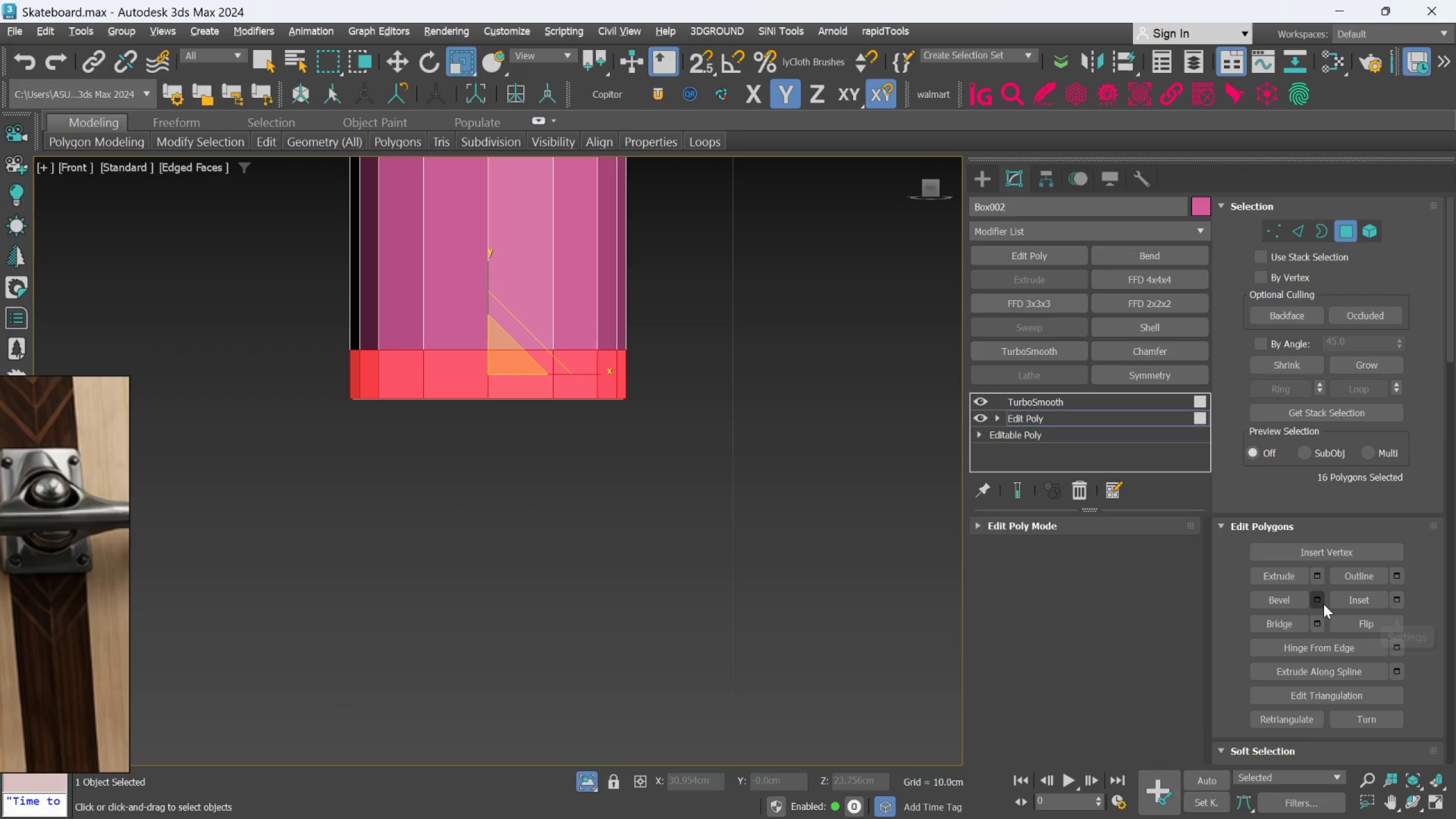 
left_click([1318, 576])
 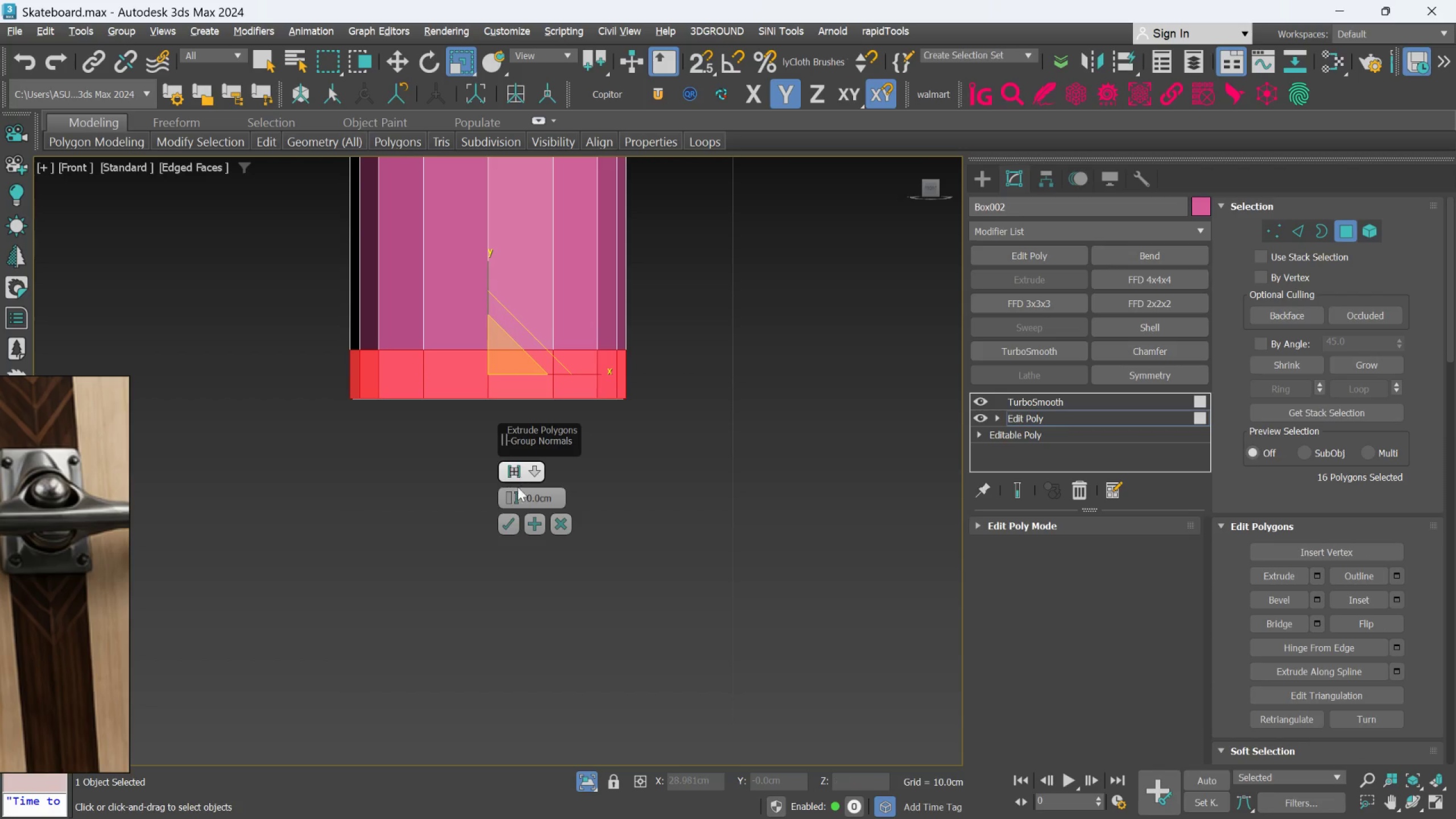 
left_click_drag(start_coordinate=[516, 495], to_coordinate=[511, 474])
 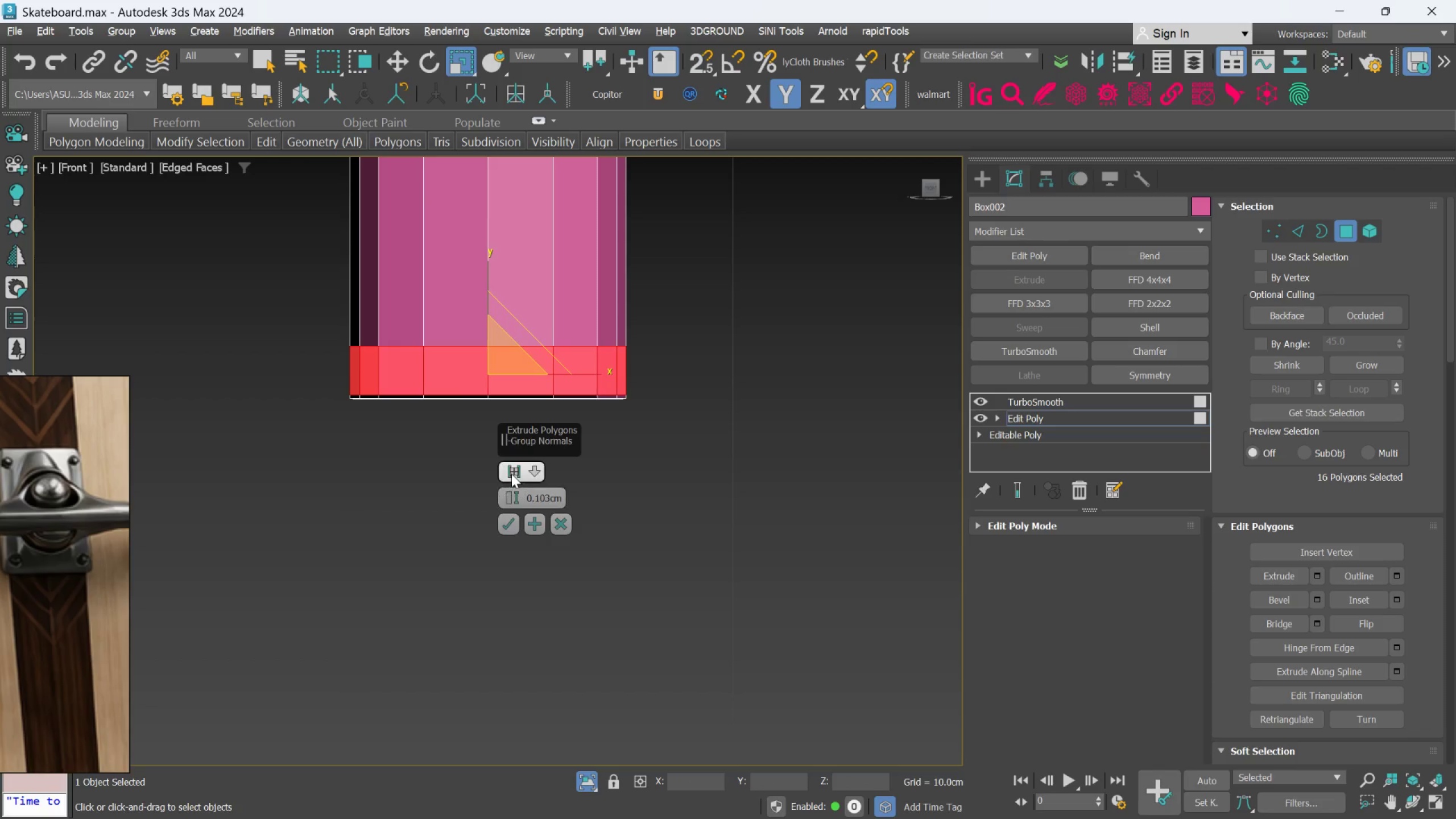 
key(Control+Z)
 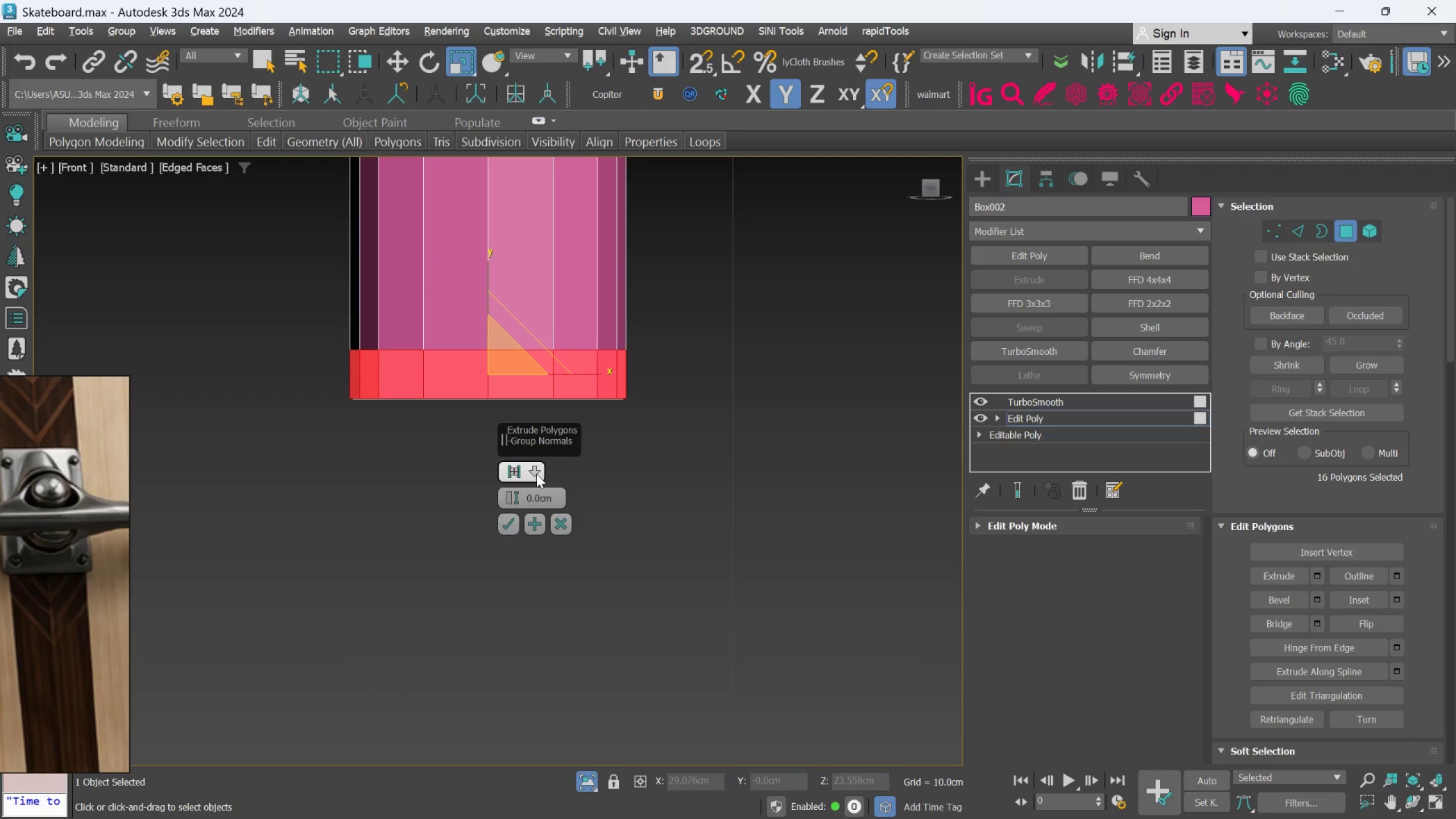 
left_click([536, 474])
 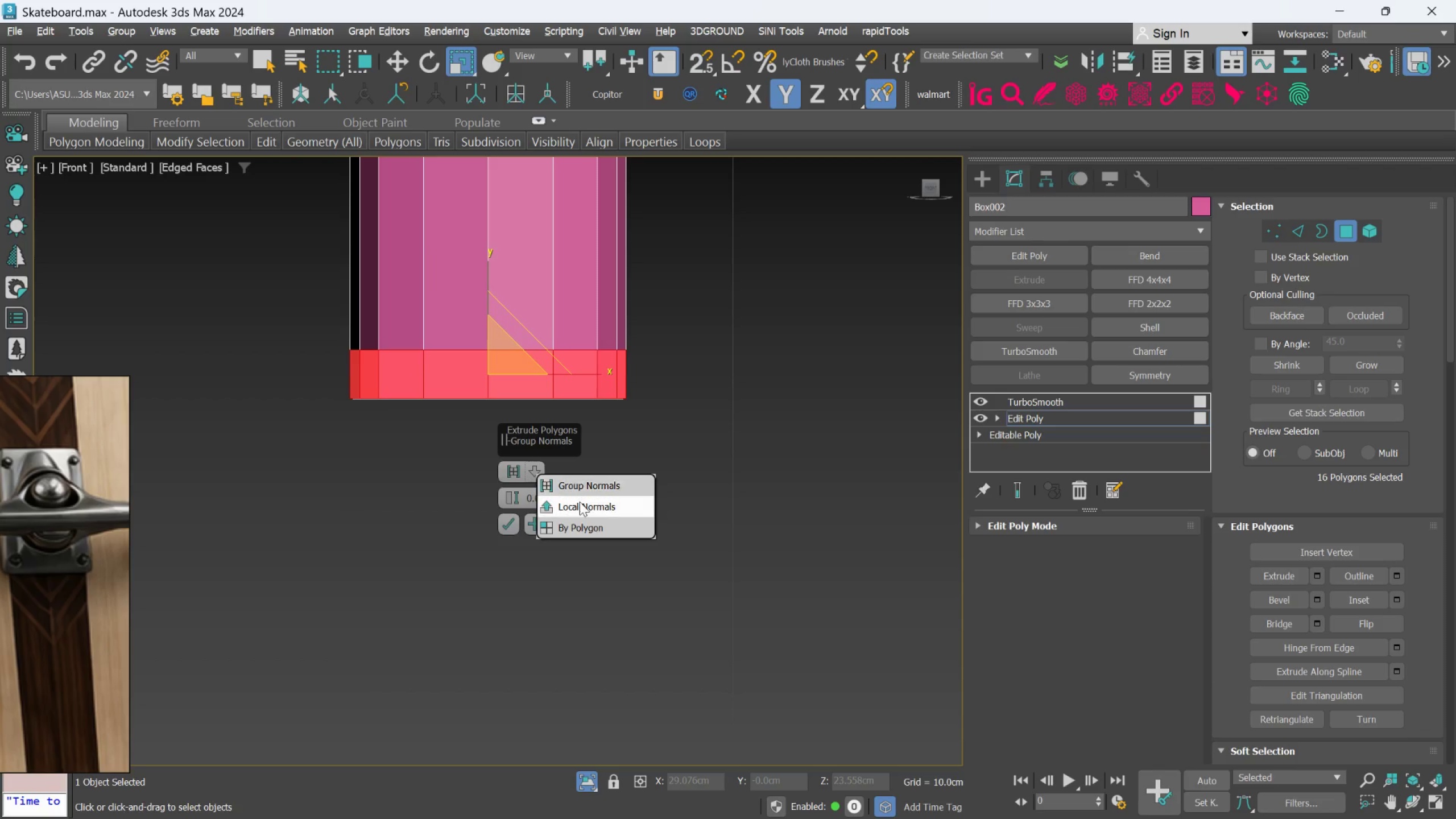 
left_click([580, 502])
 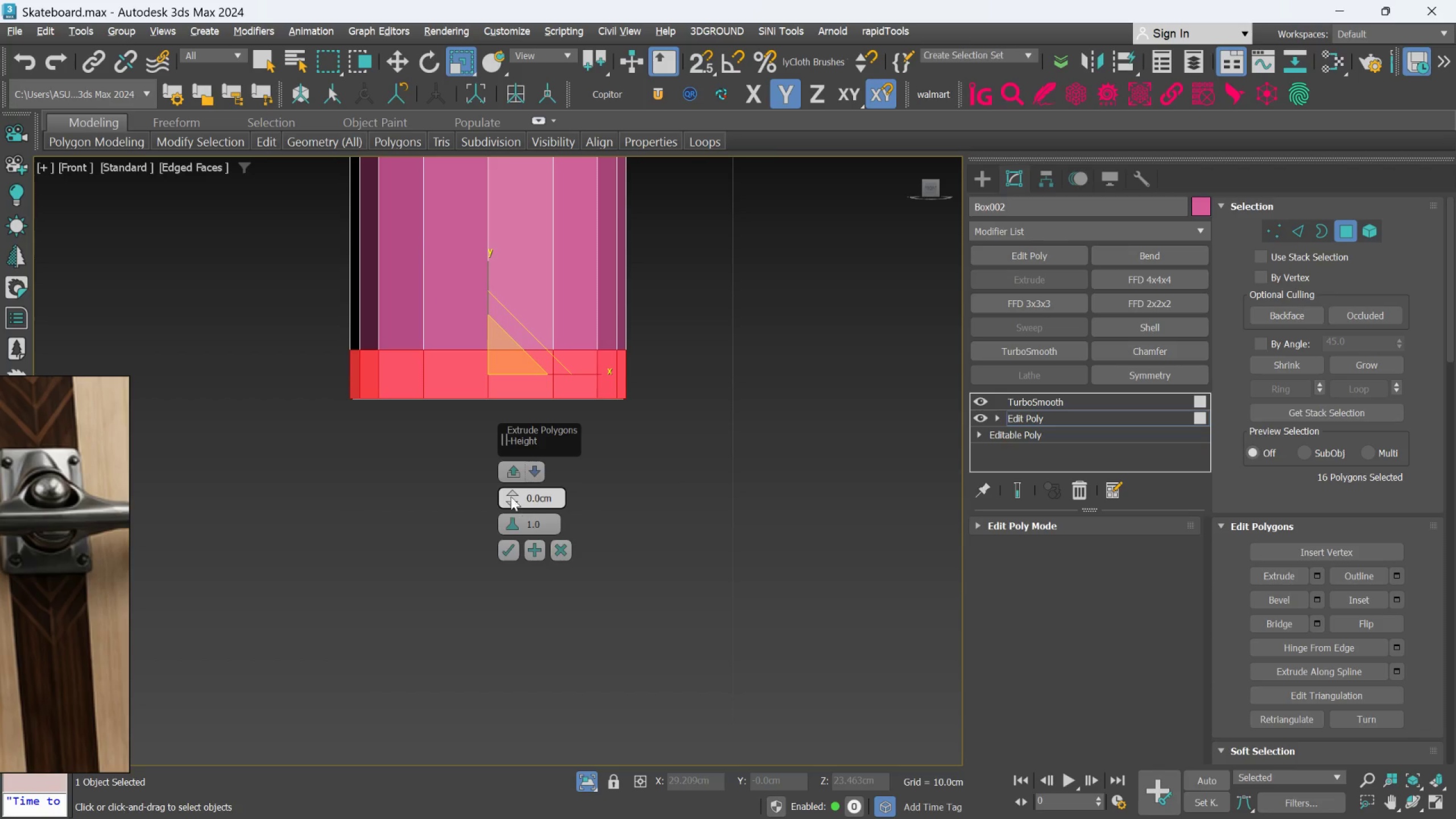 
left_click_drag(start_coordinate=[511, 494], to_coordinate=[427, 362])
 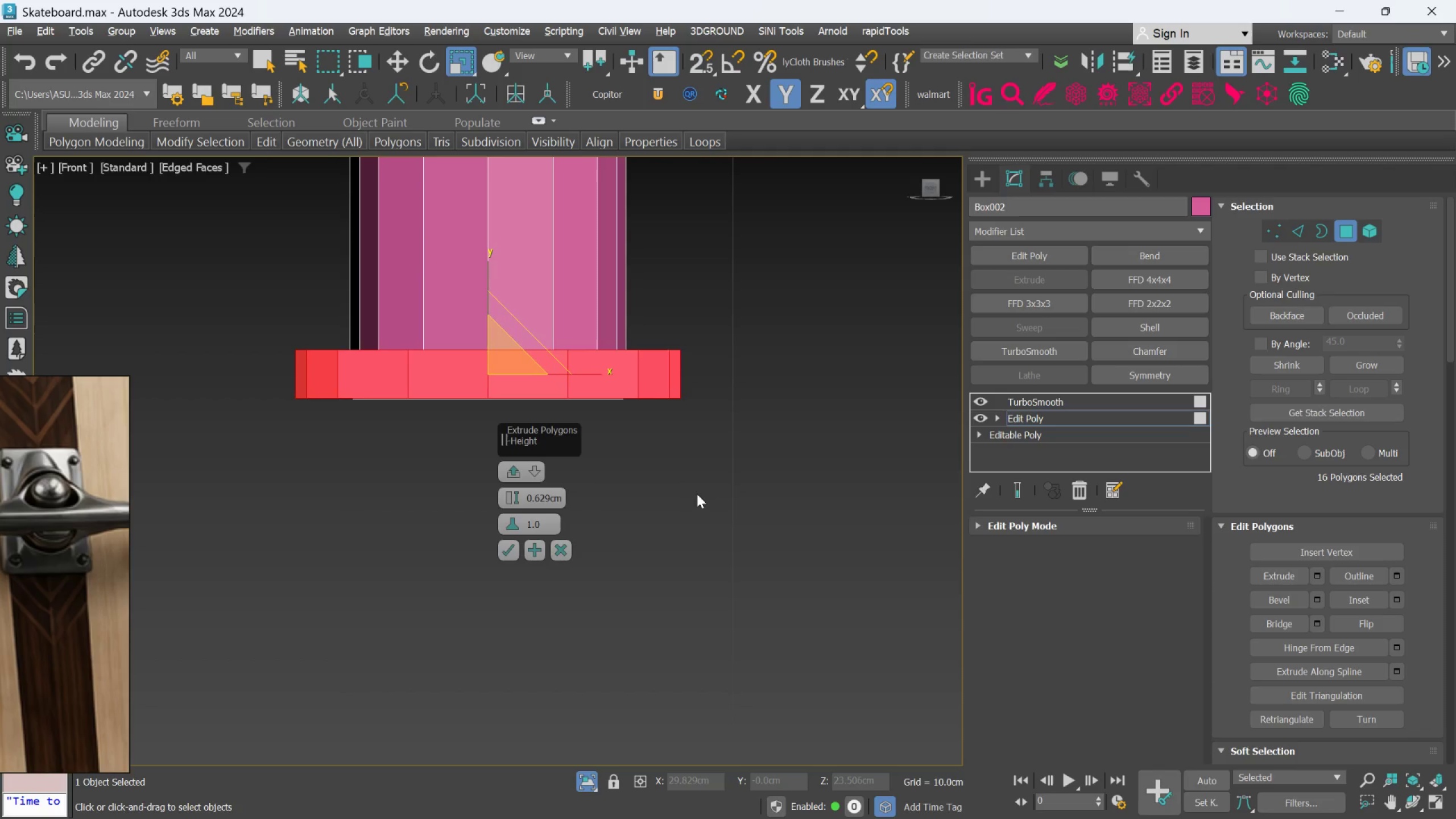 
hold_key(key=AltLeft, duration=1.5)
 